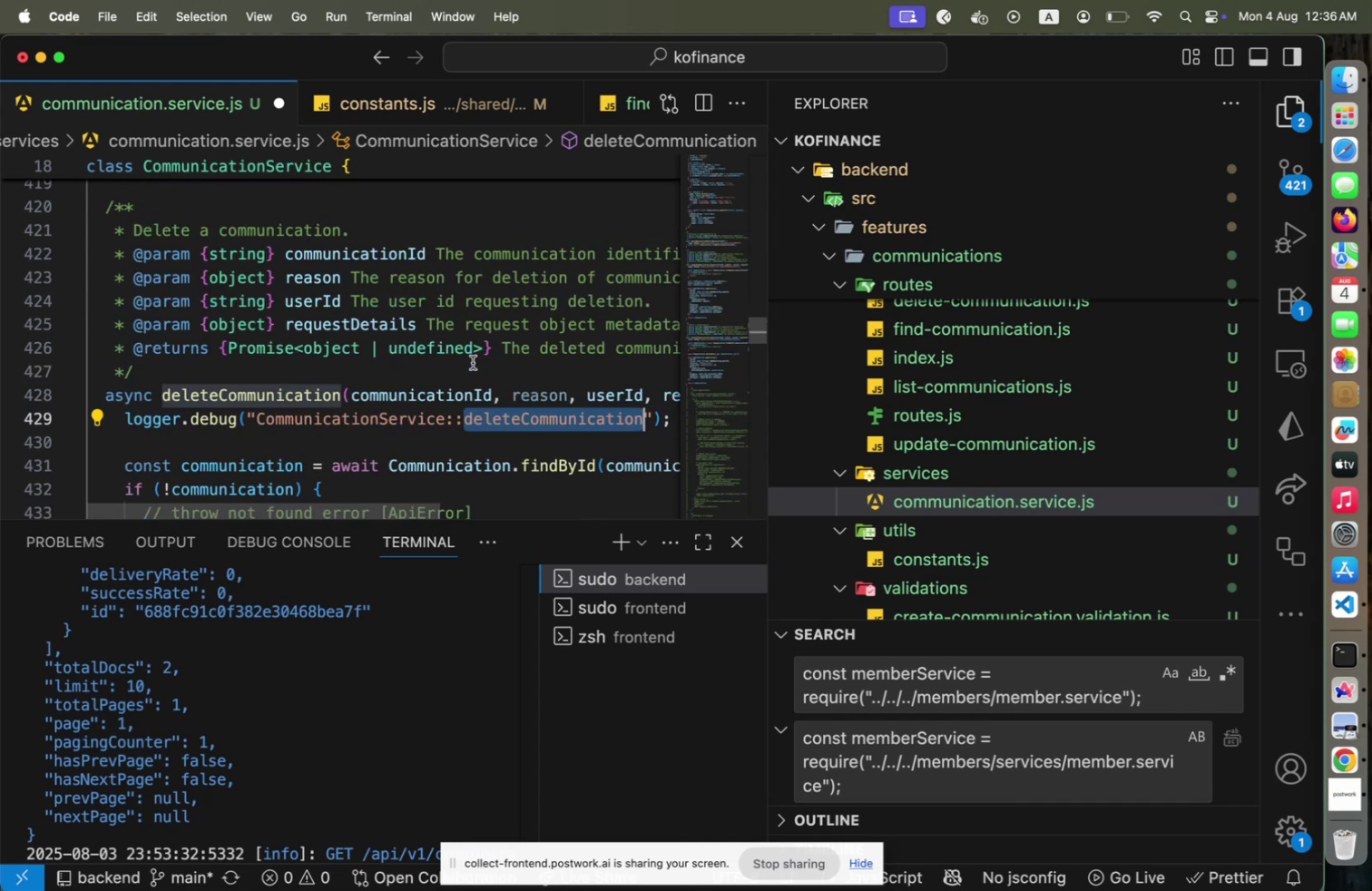 
key(Meta+S)
 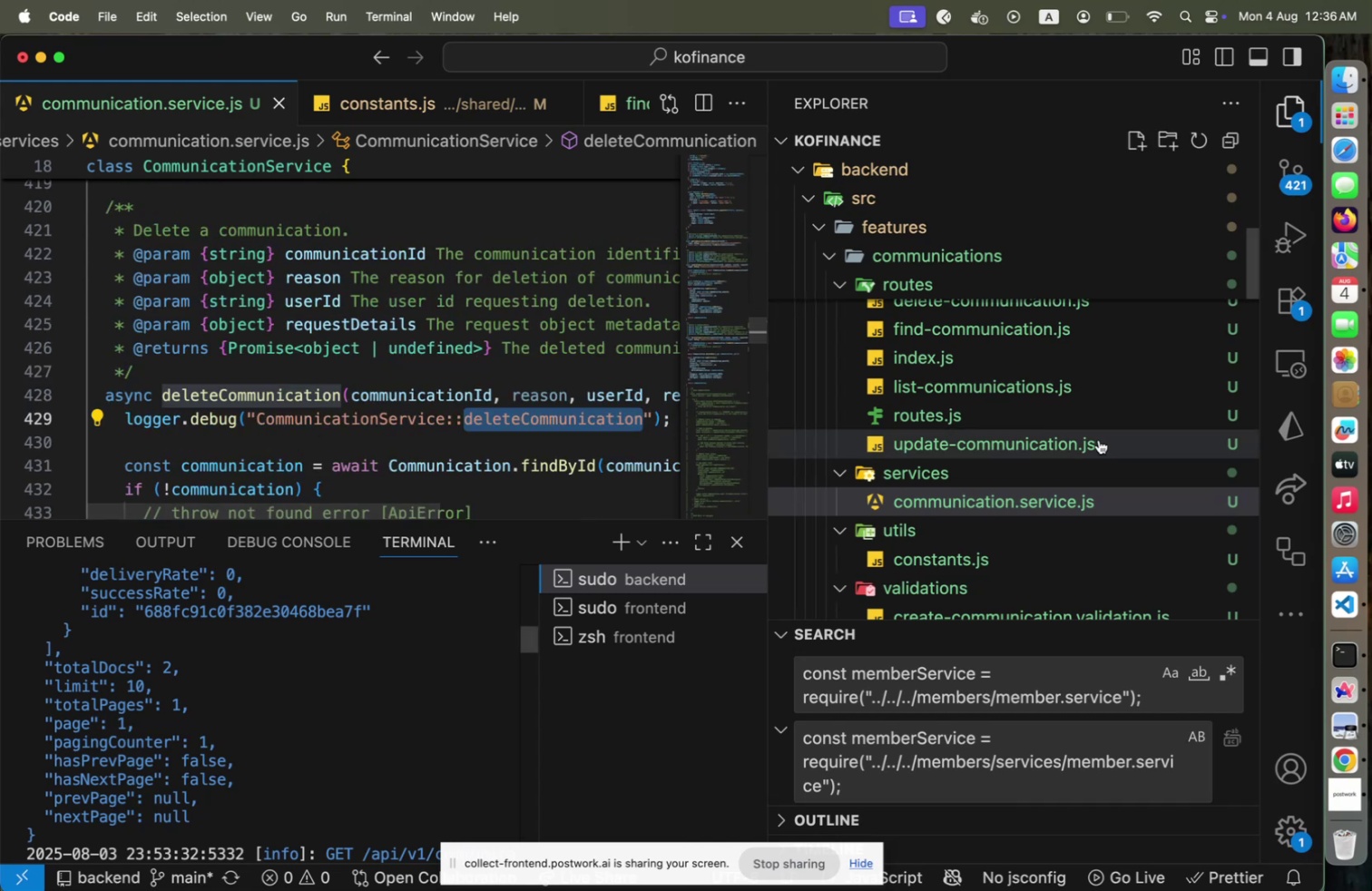 
scroll: coordinate [1028, 425], scroll_direction: up, amount: 1.0
 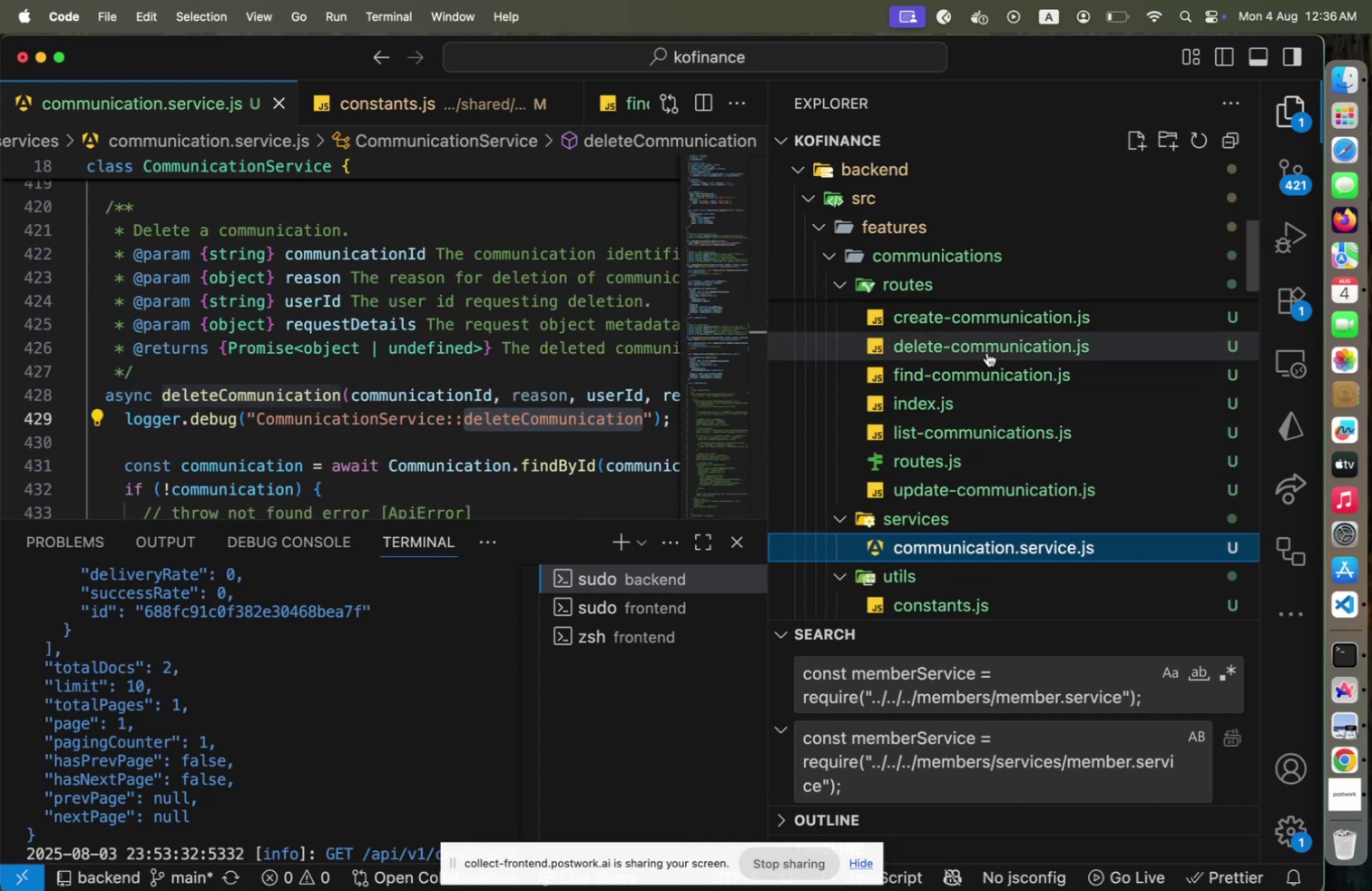 
left_click([373, 380])
 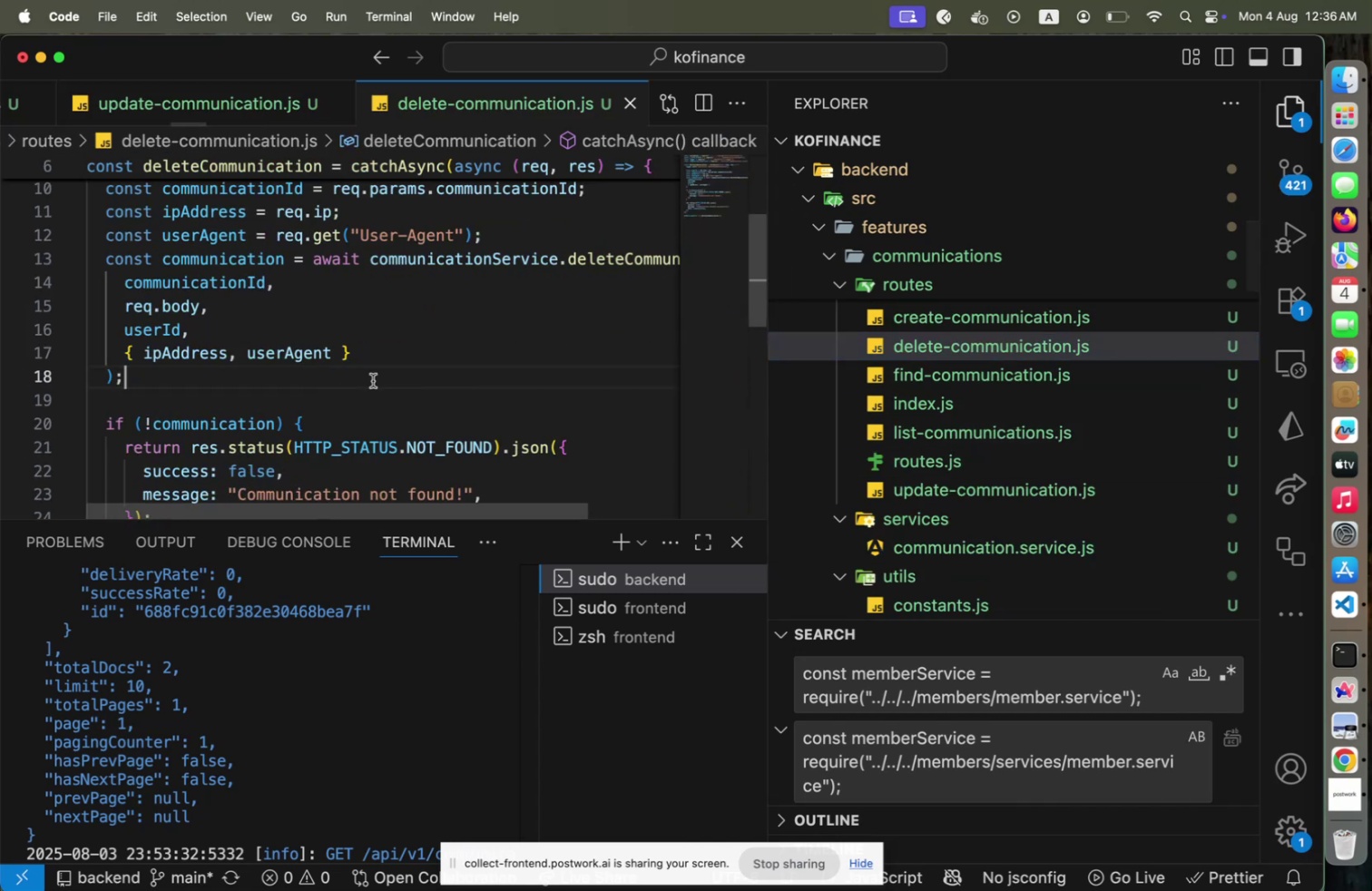 
scroll: coordinate [373, 380], scroll_direction: down, amount: 1.0
 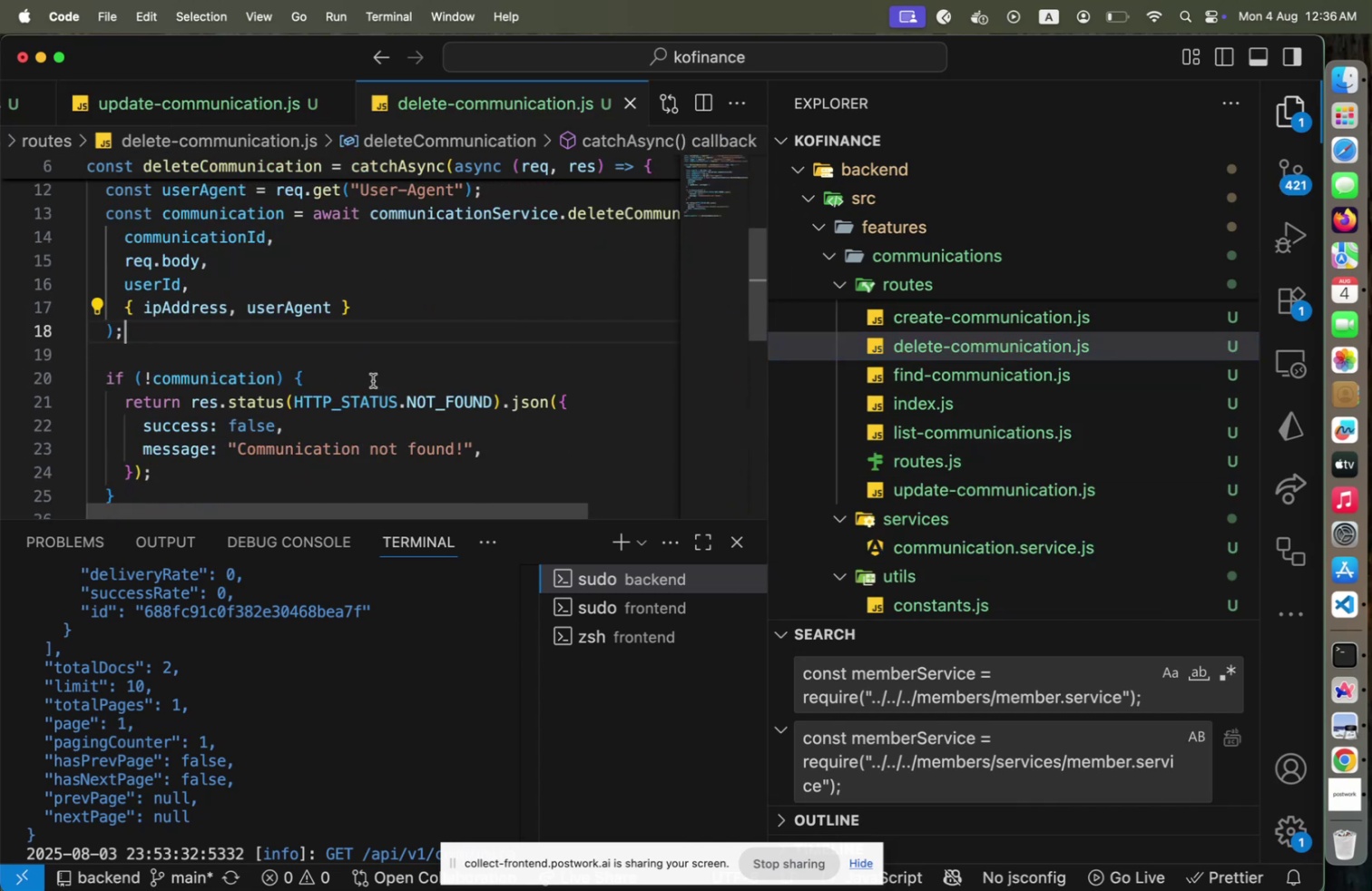 
left_click([428, 395])
 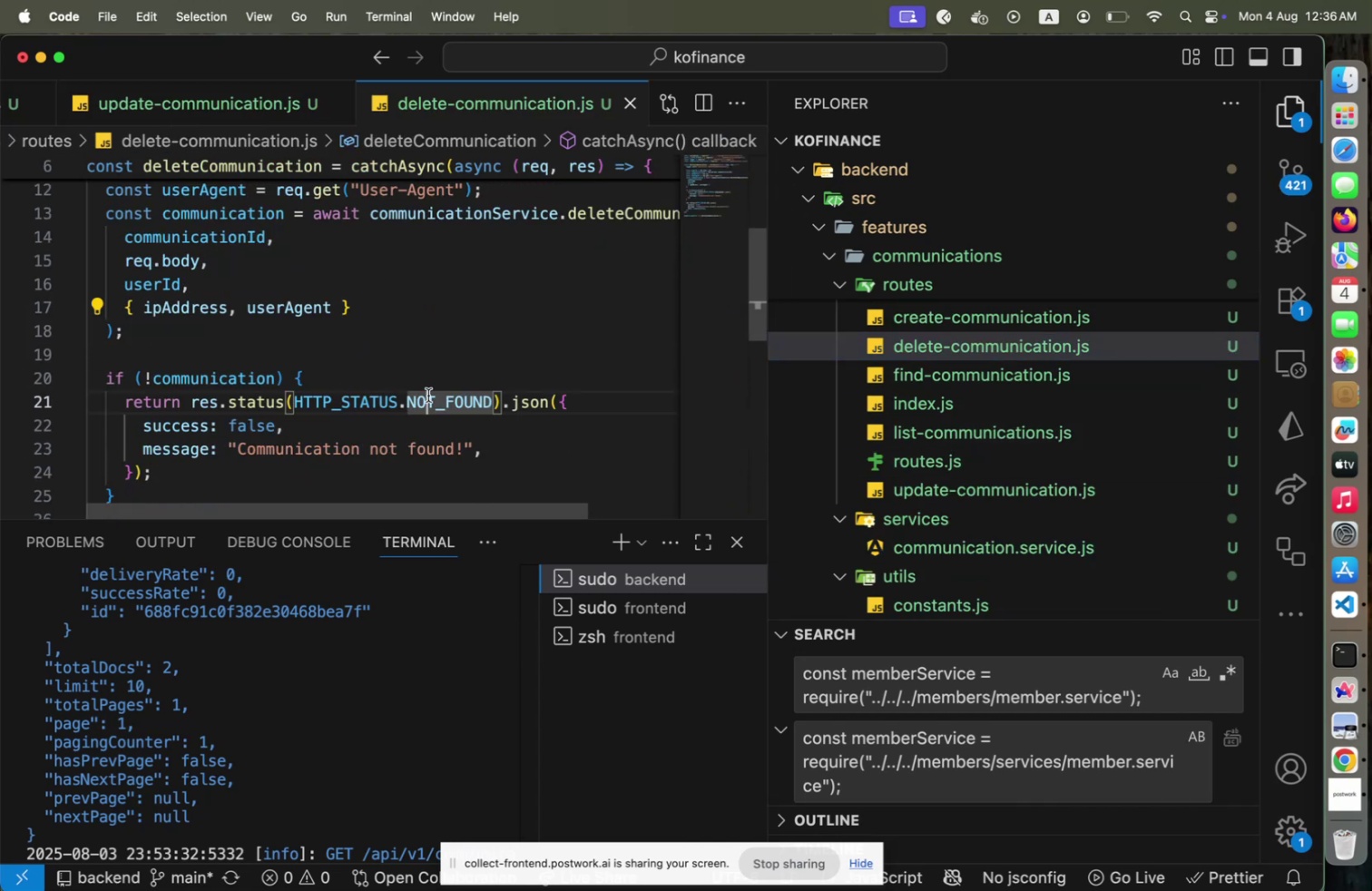 
scroll: coordinate [428, 395], scroll_direction: up, amount: 2.0
 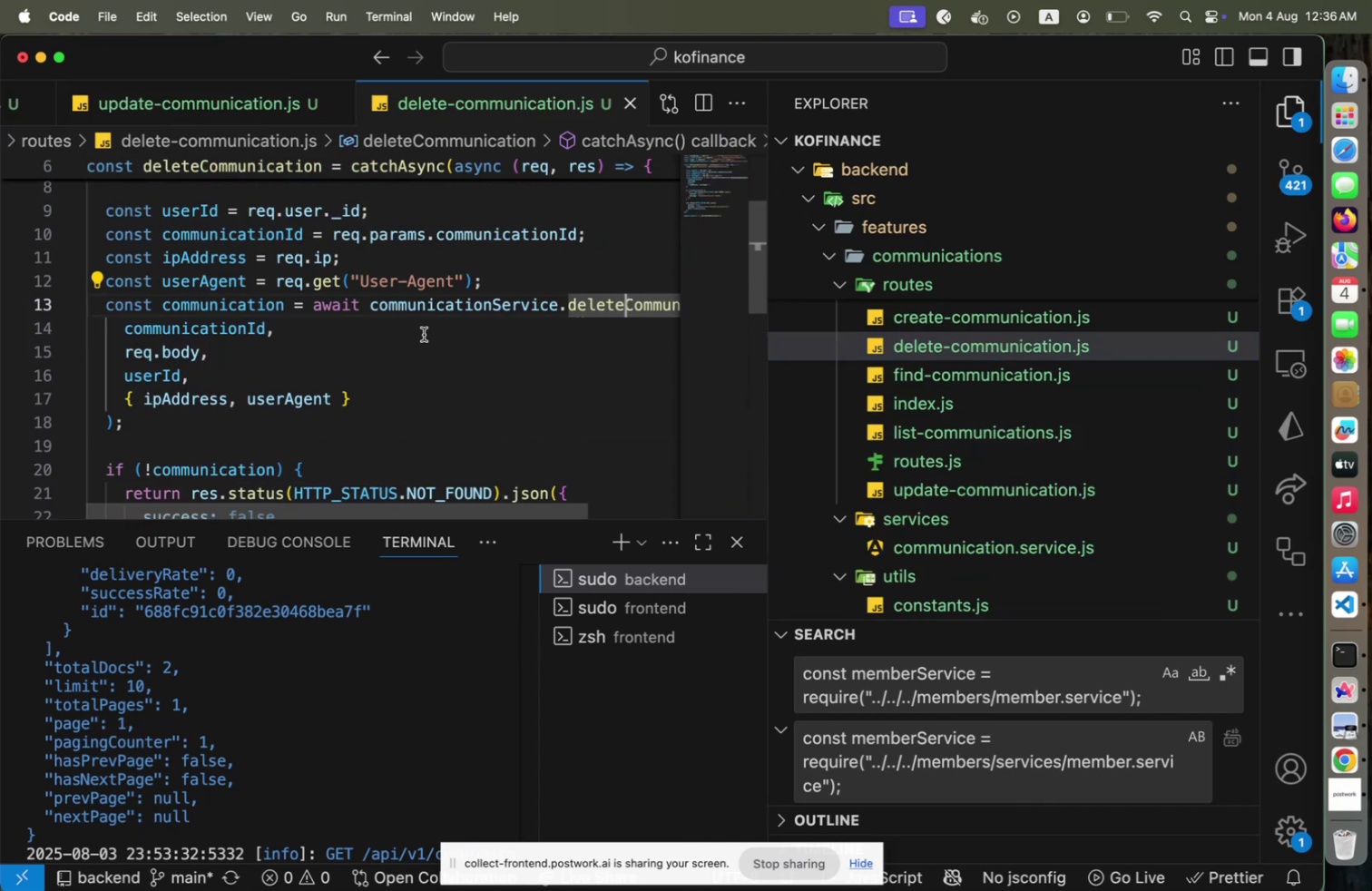 
key(ArrowLeft)
 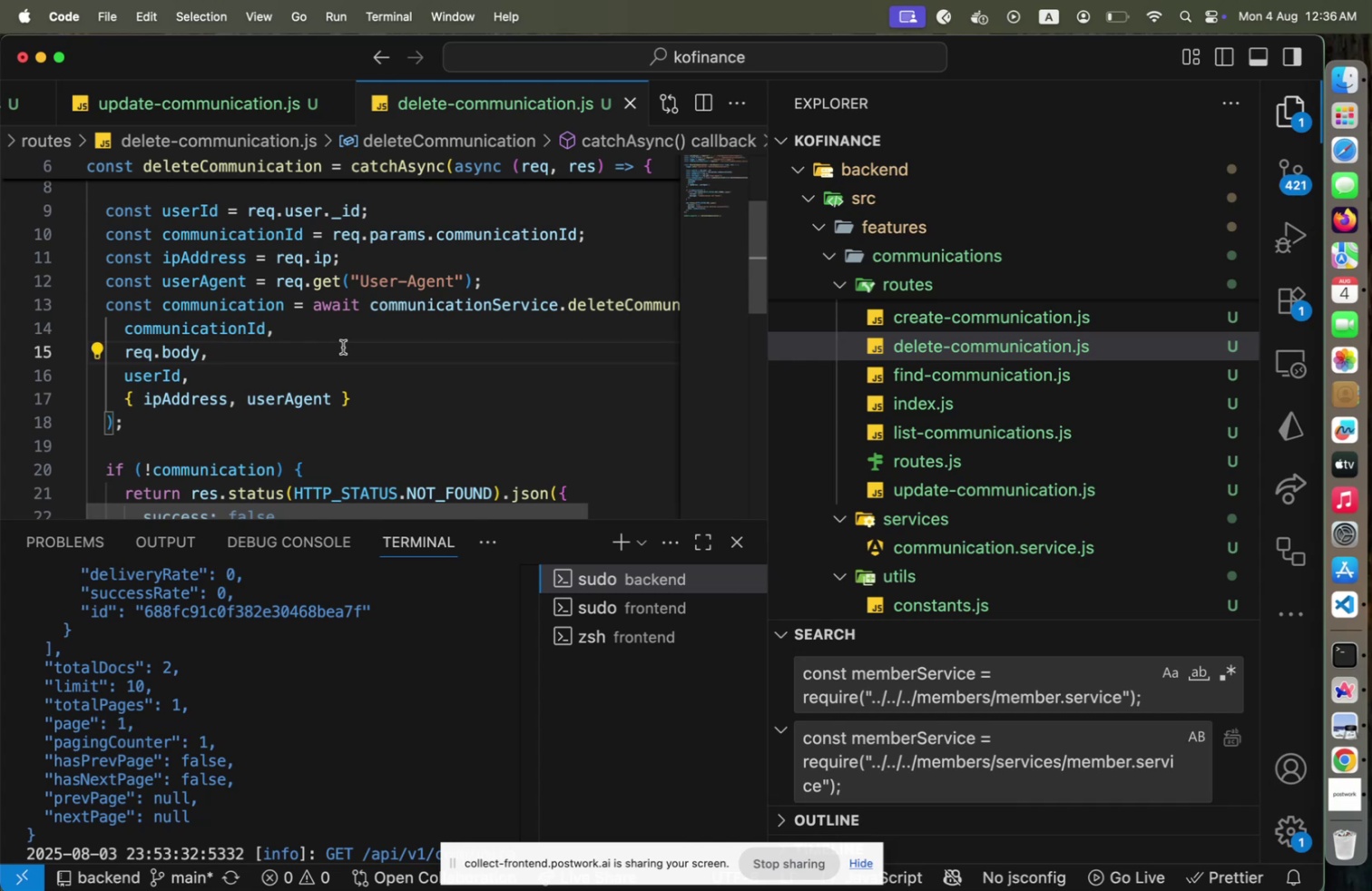 
key(Shift+Home)
 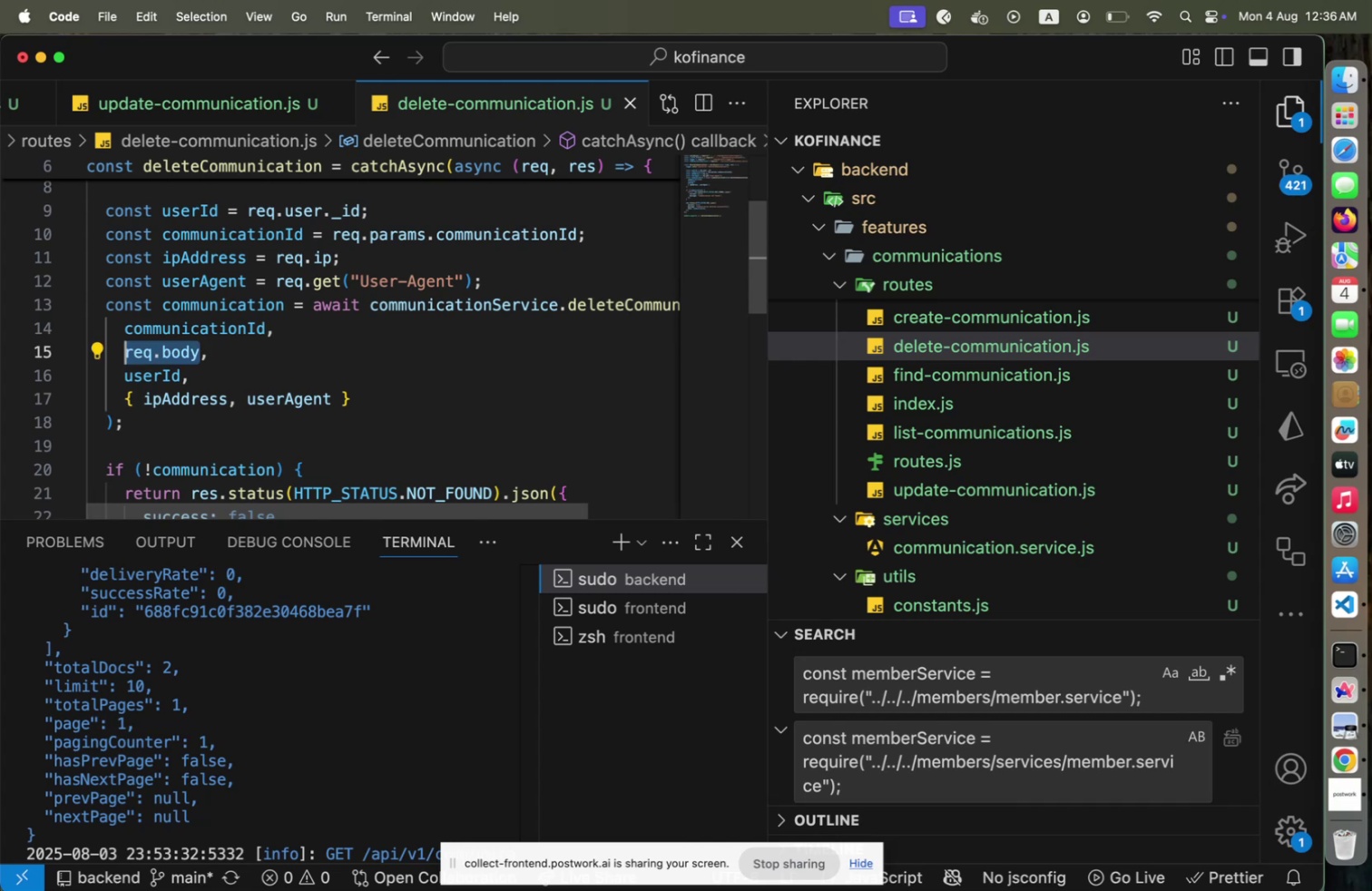 
key(ArrowUp)
 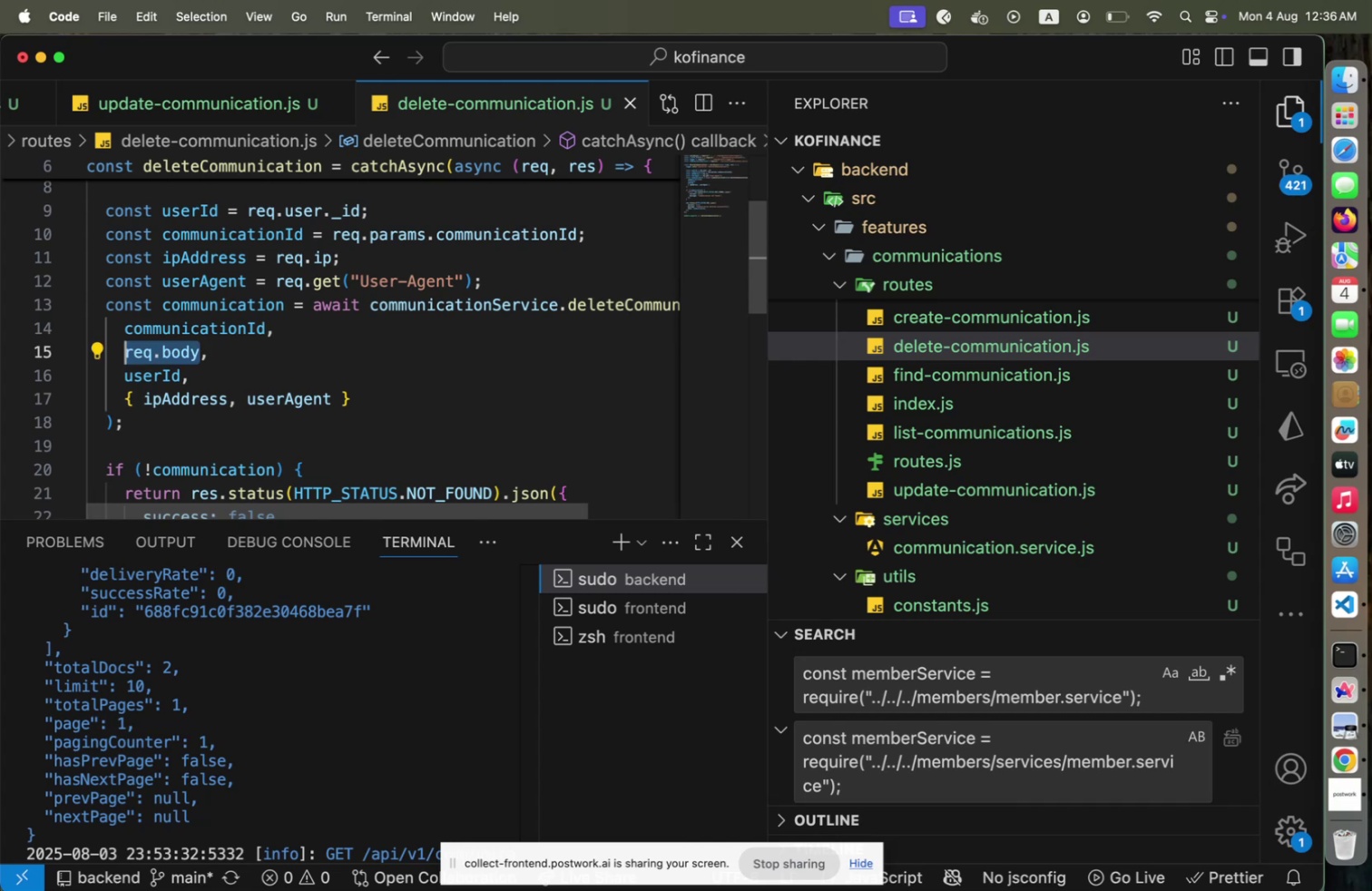 
key(ArrowUp)
 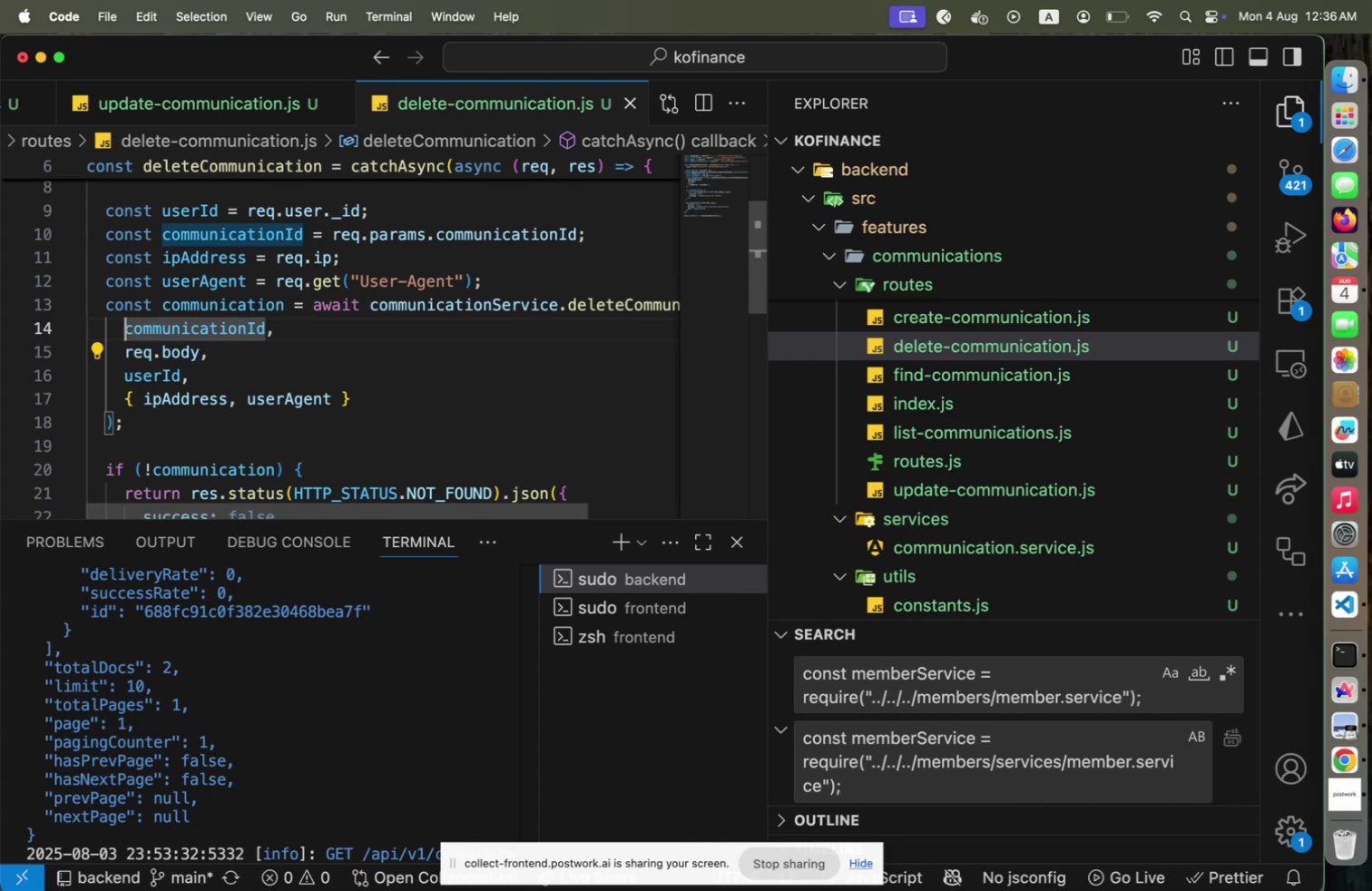 
key(ArrowUp)
 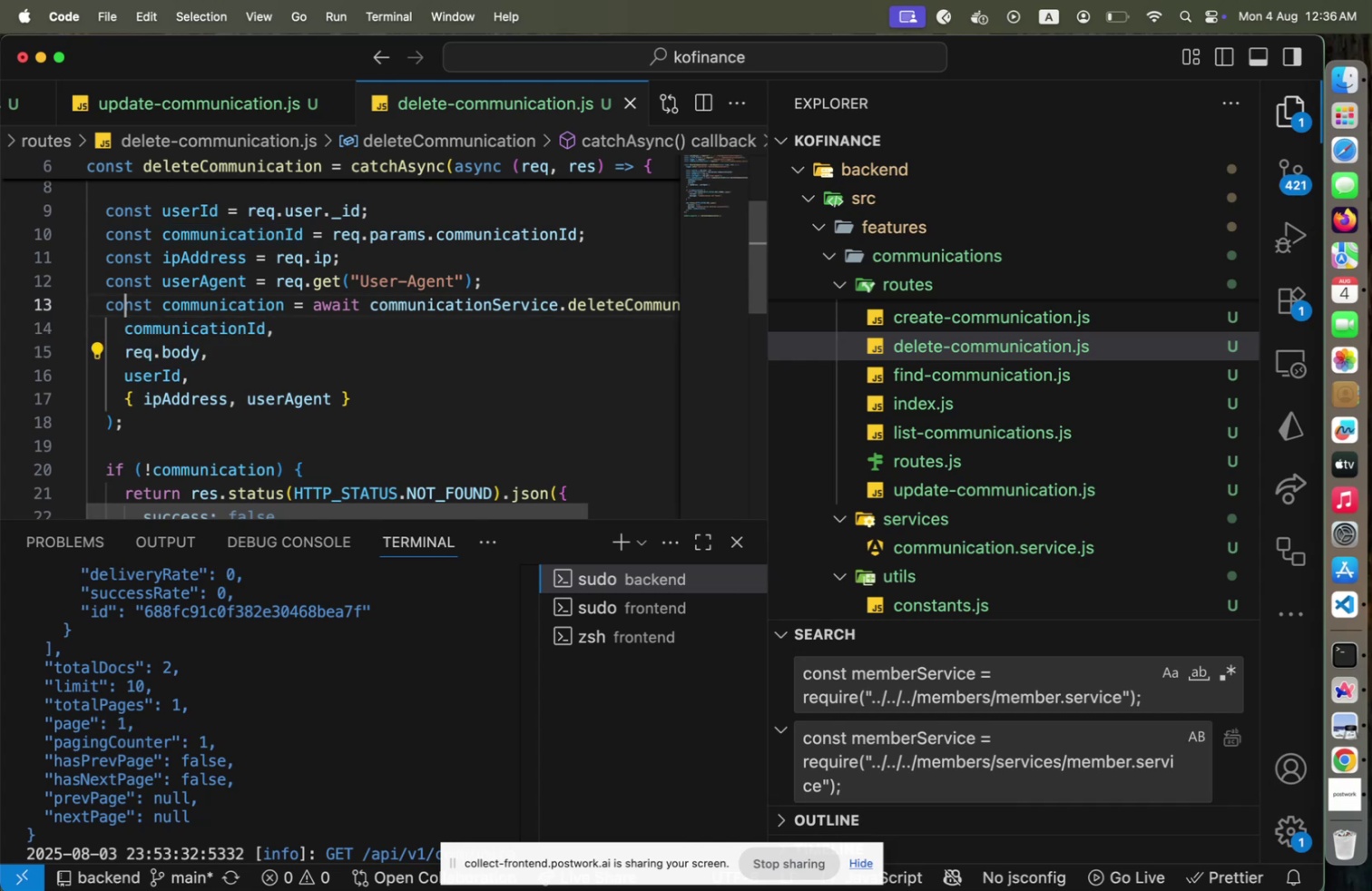 
key(ArrowUp)
 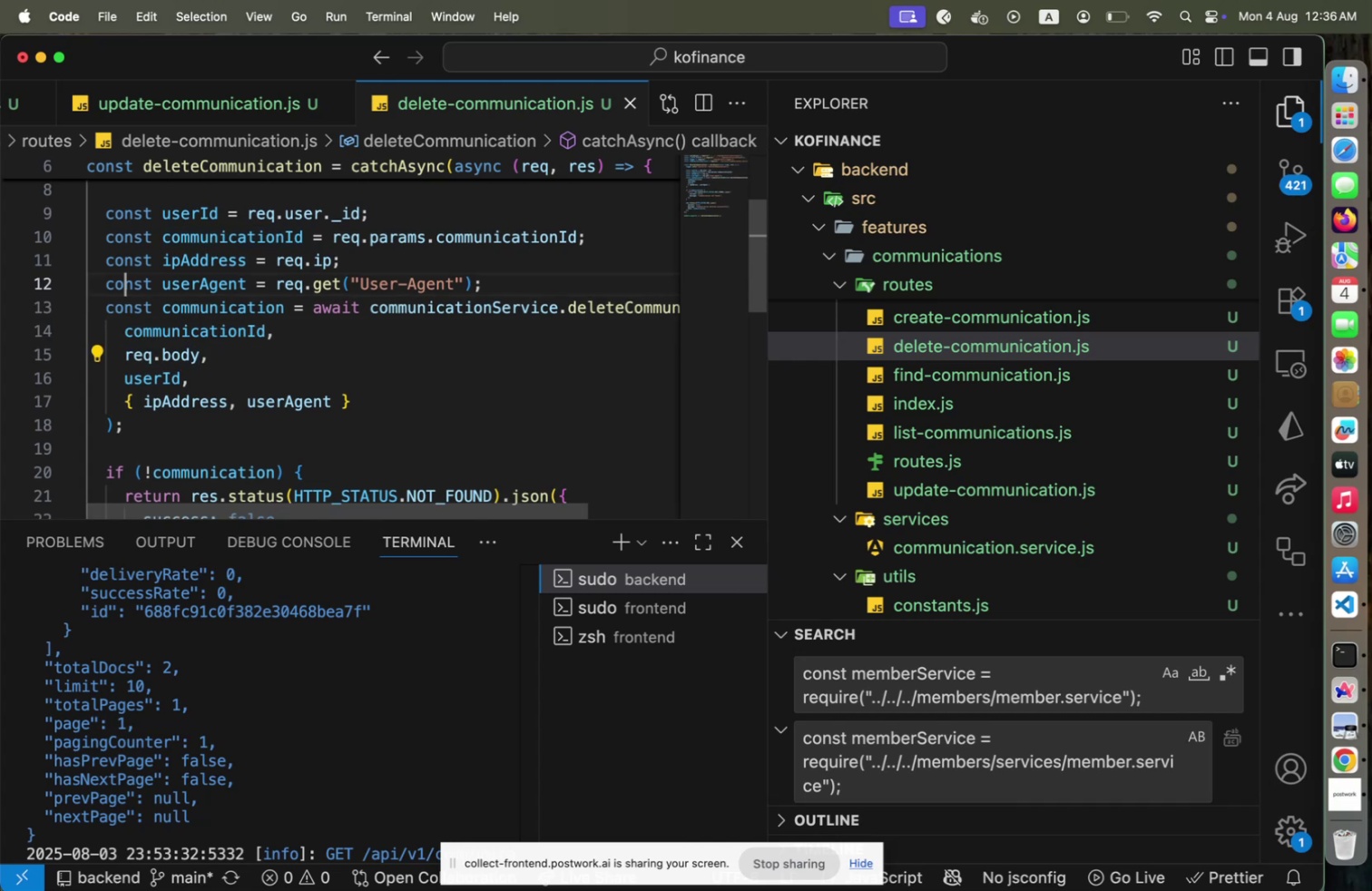 
key(ArrowUp)
 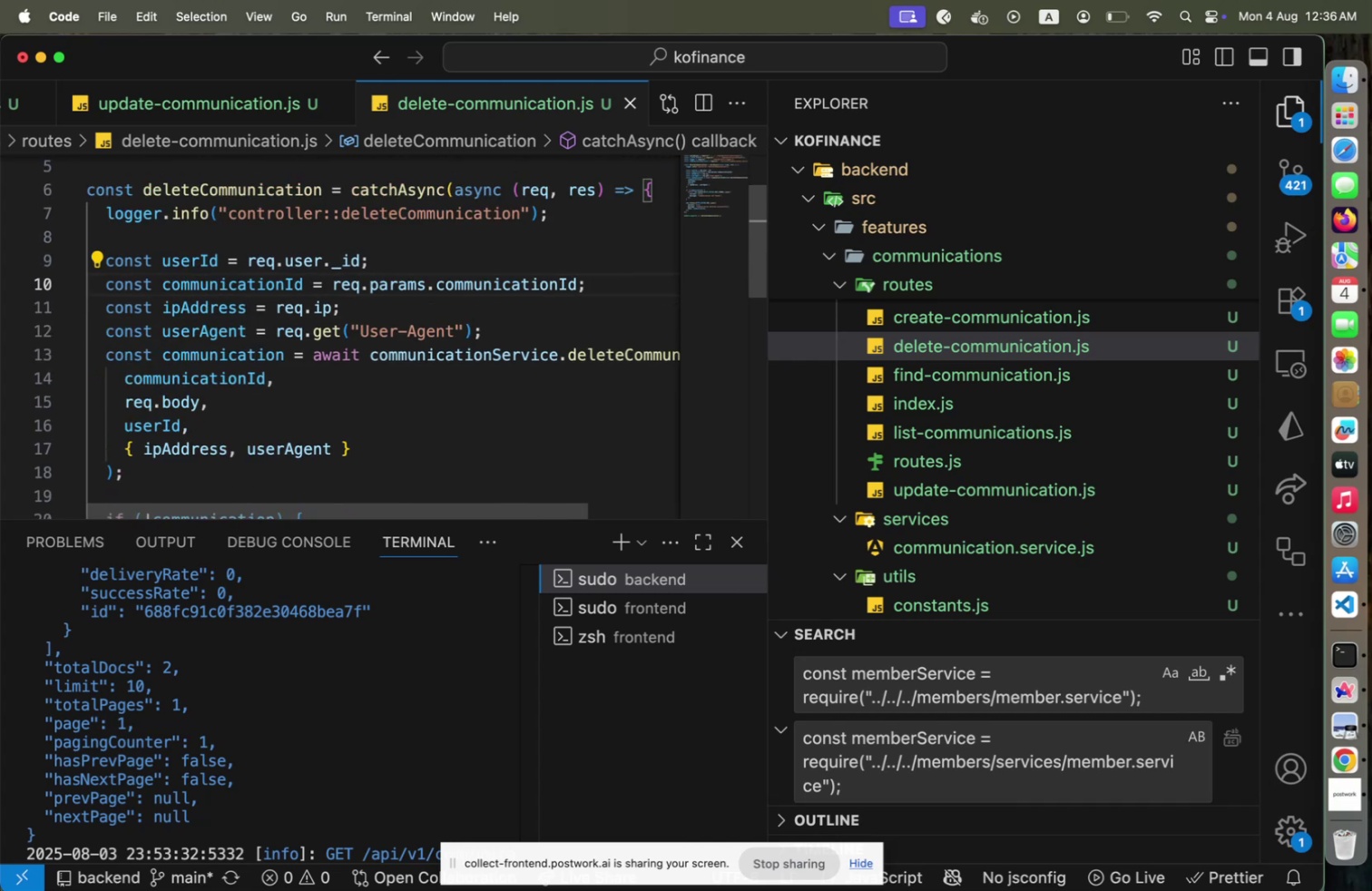 
key(End)
 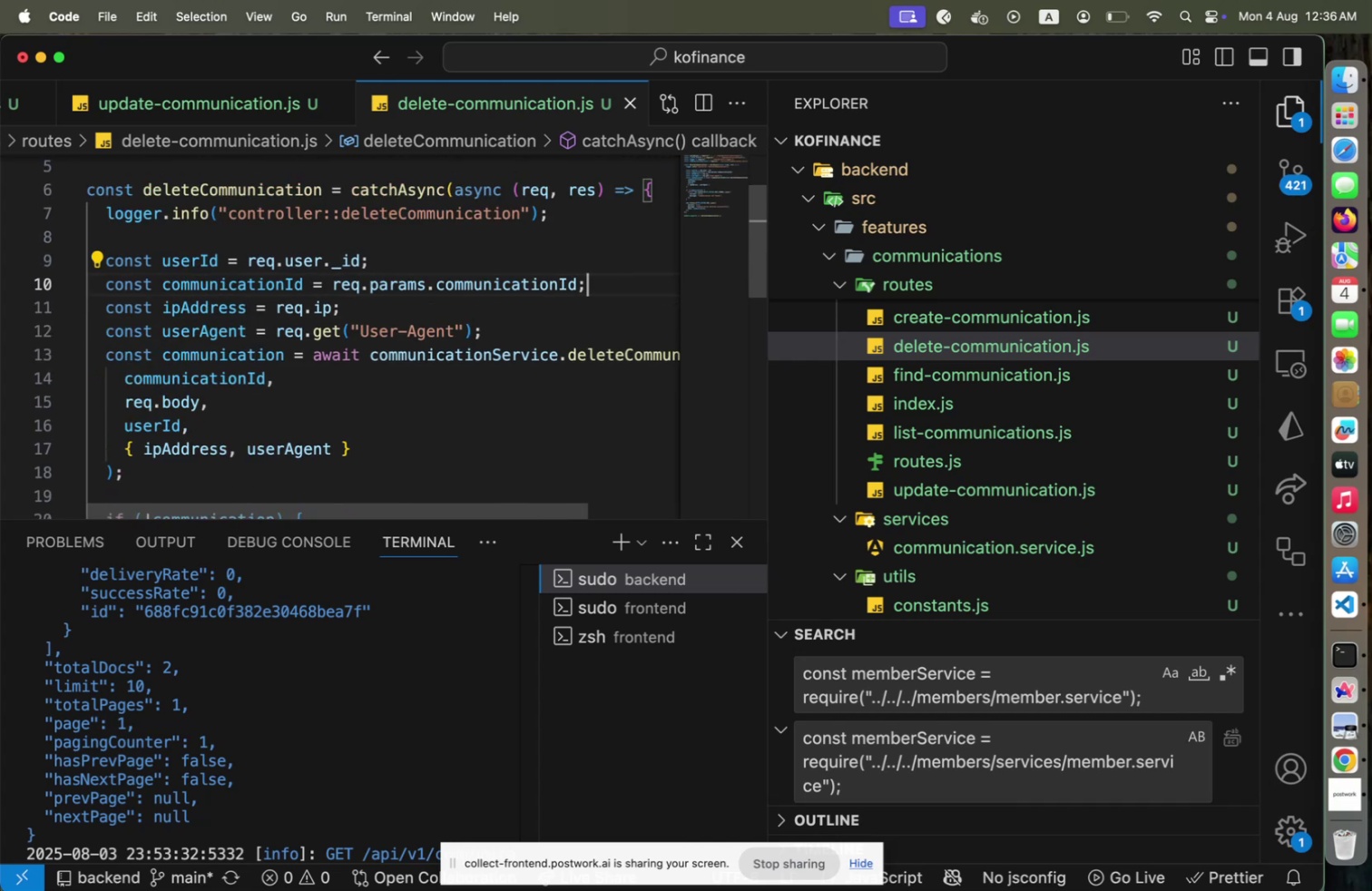 
key(Enter)
 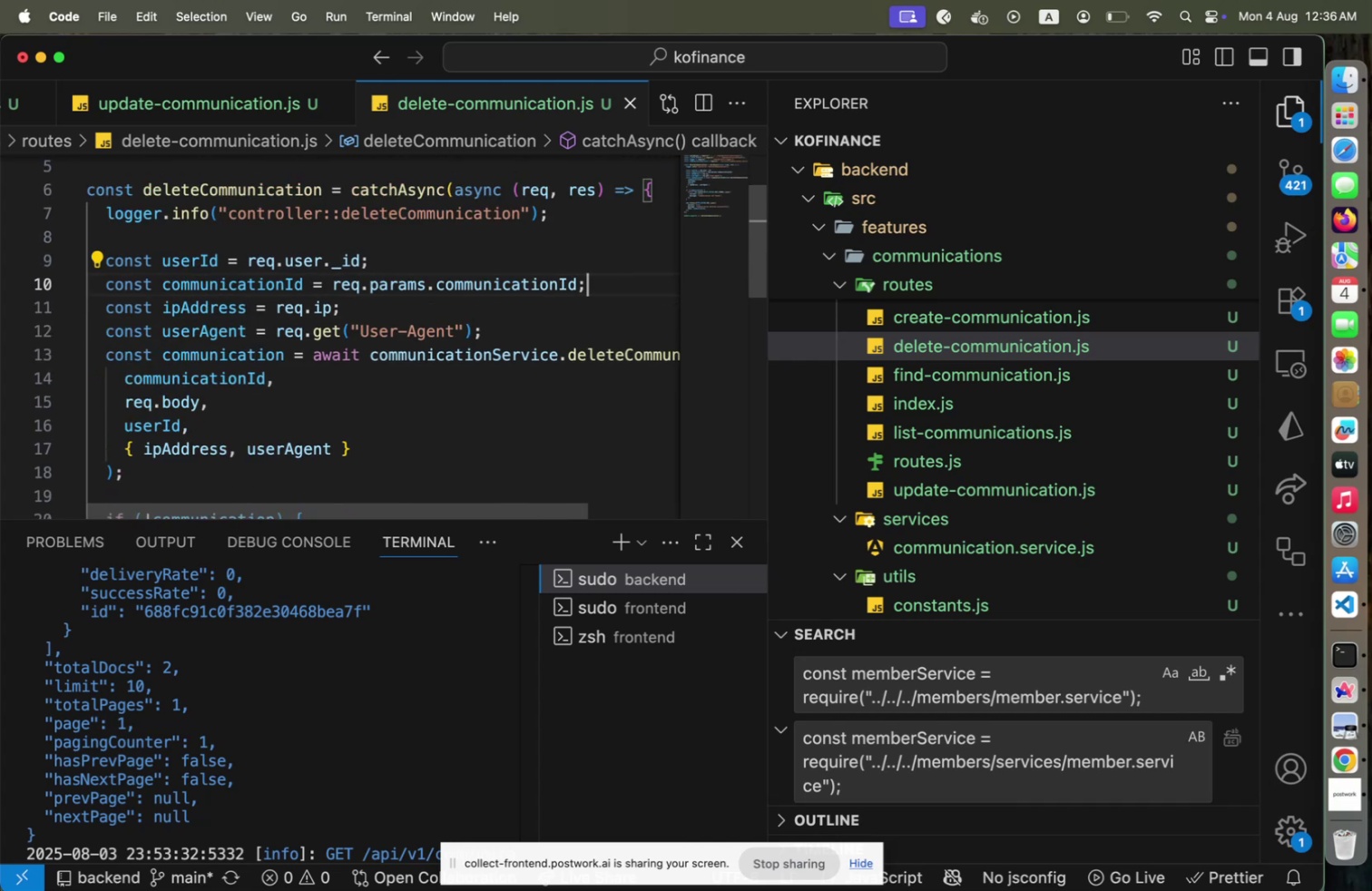 
type(const reason = req.oar)
key(Backspace)
key(Backspace)
key(Backspace)
type(params.)
 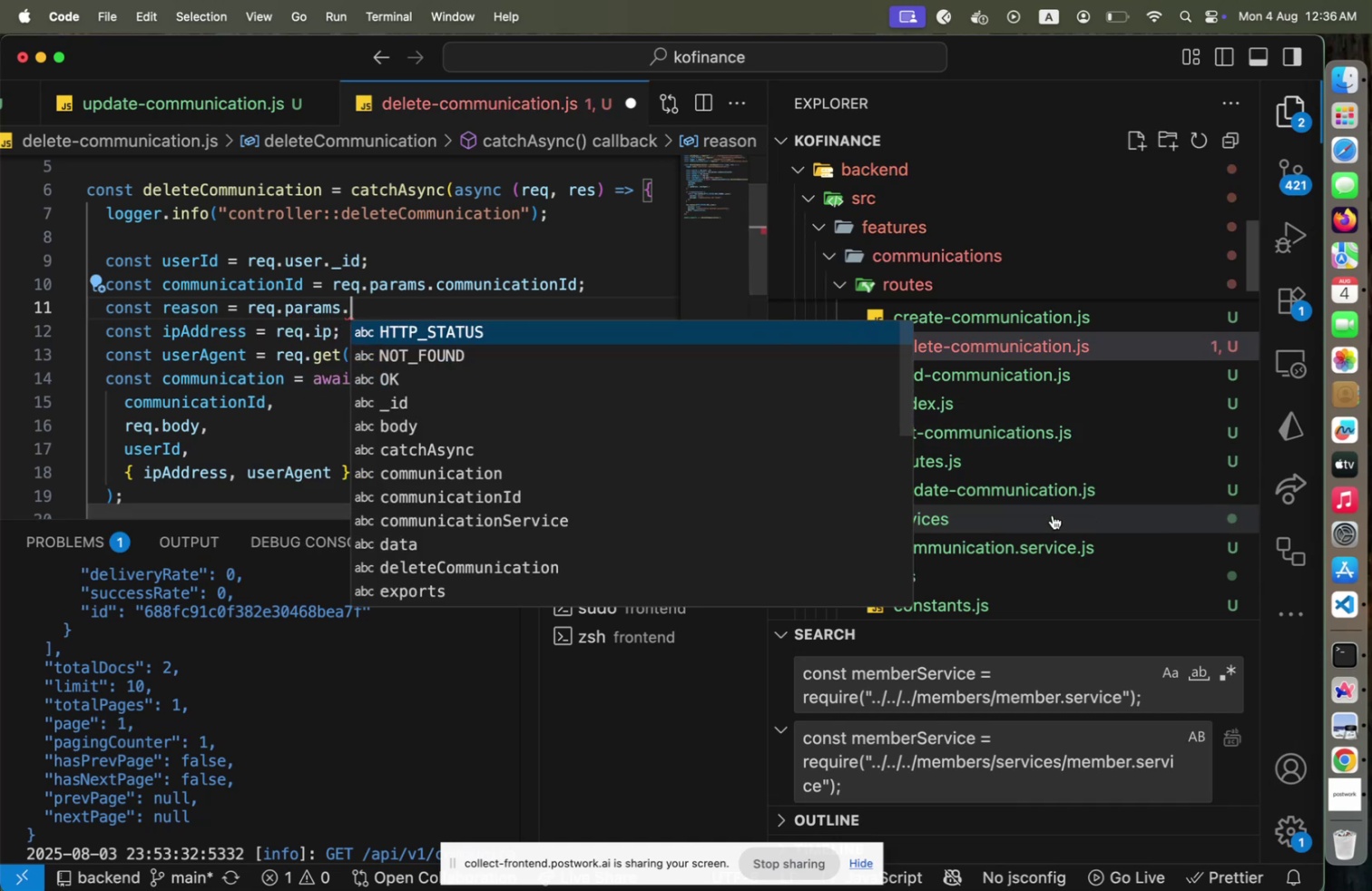 
scroll: coordinate [391, 418], scroll_direction: down, amount: 5.0
 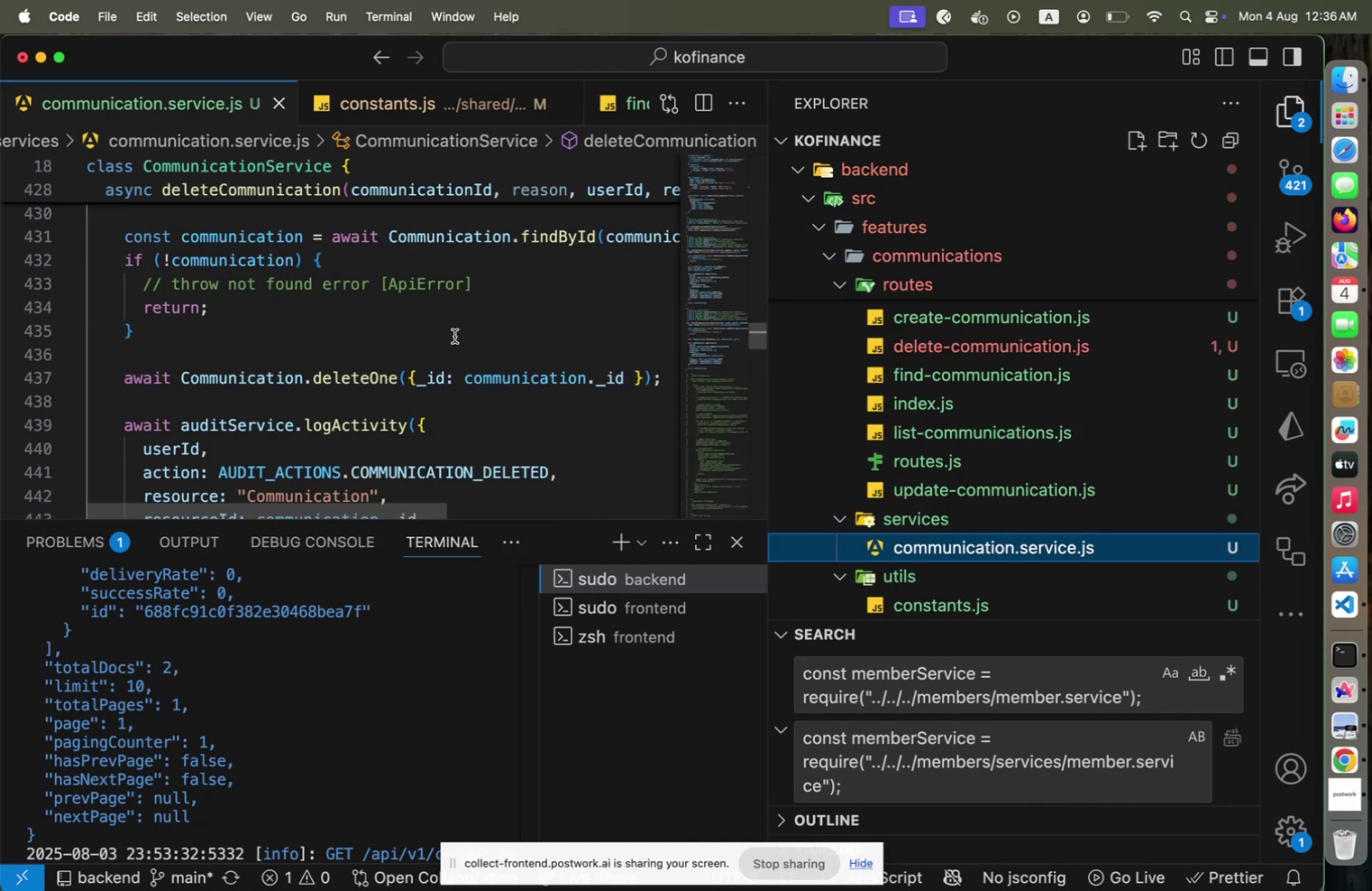 
left_click([451, 338])
 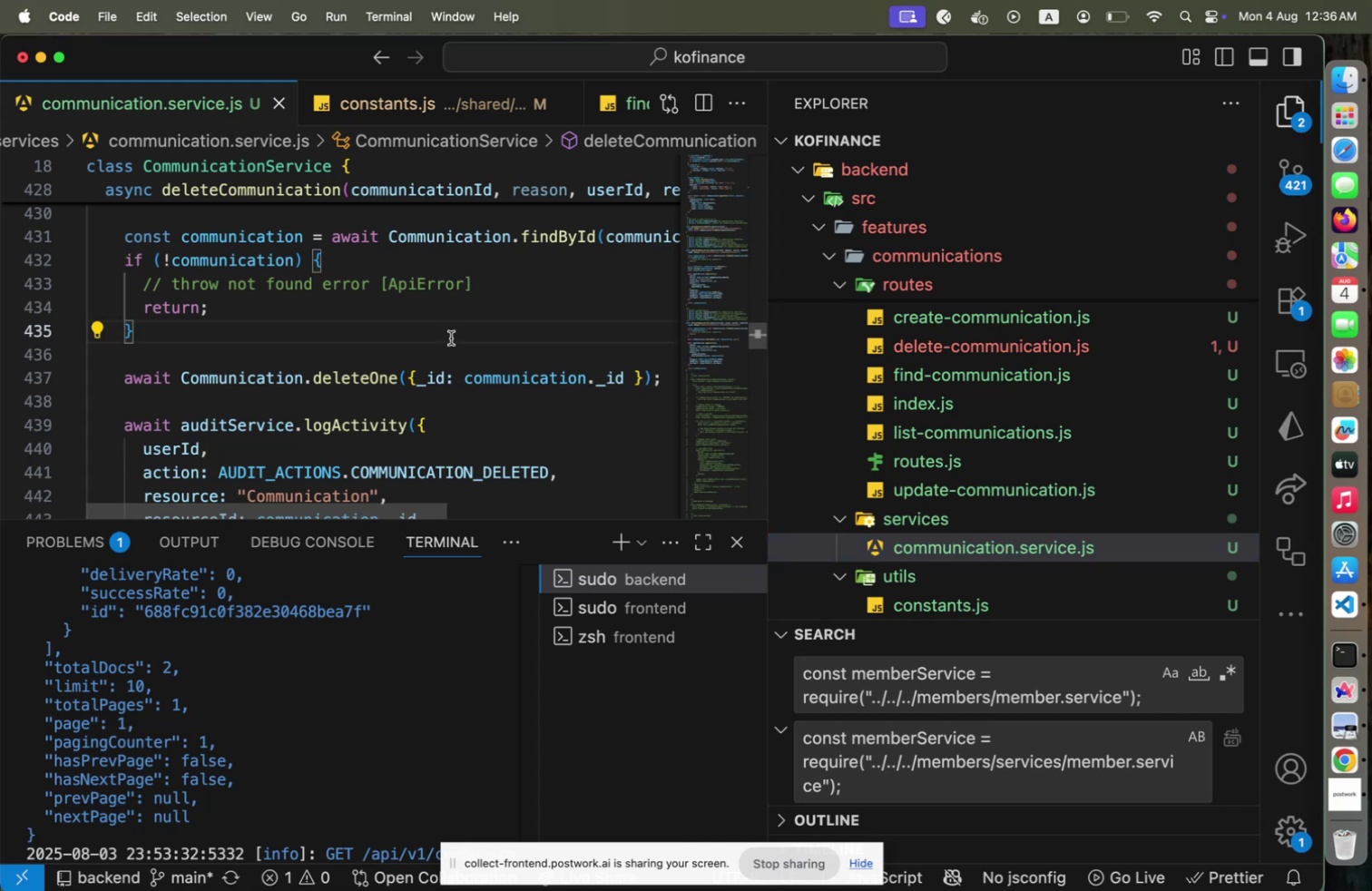 
key(Enter)
 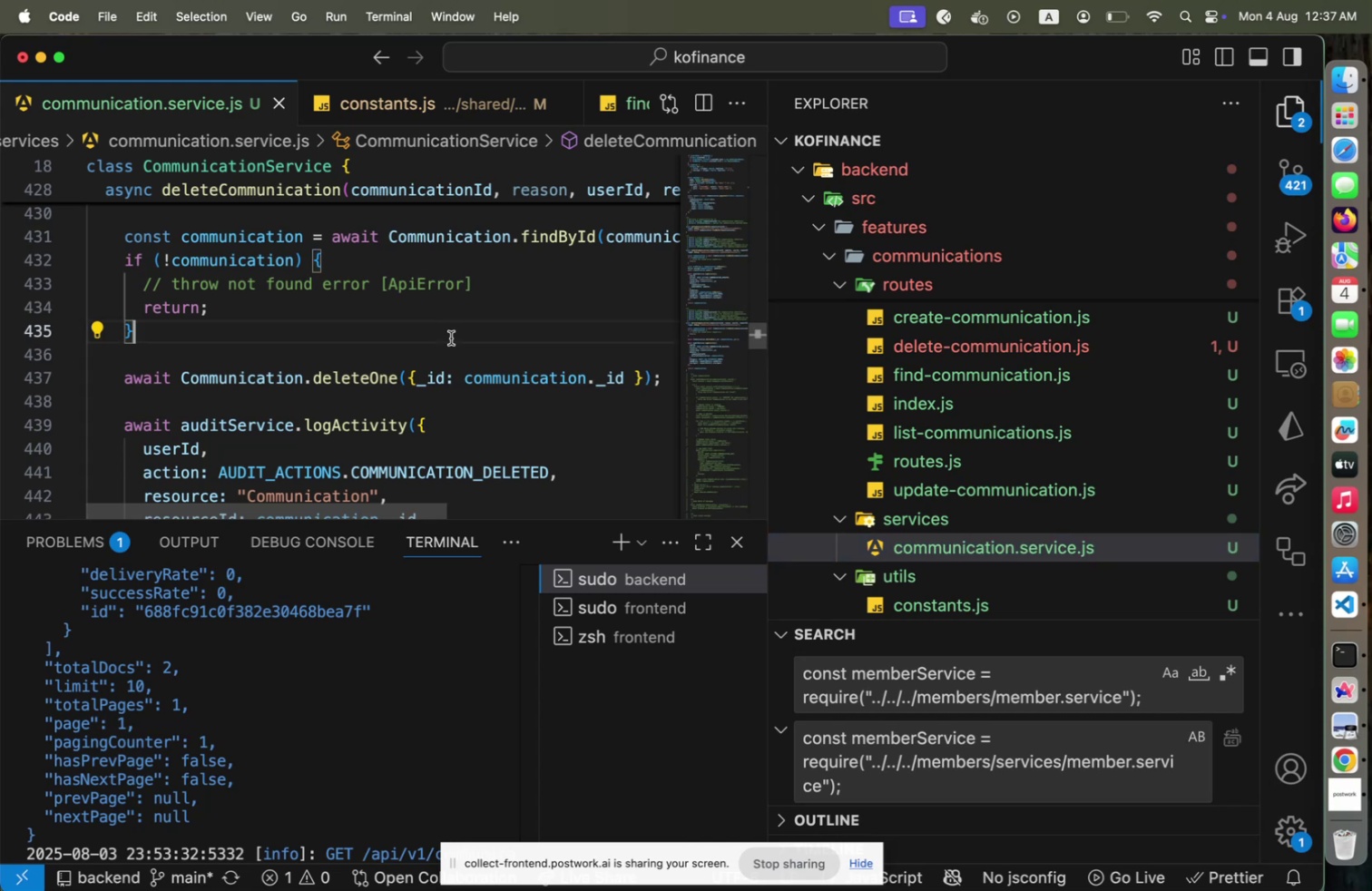 
key(Enter)
 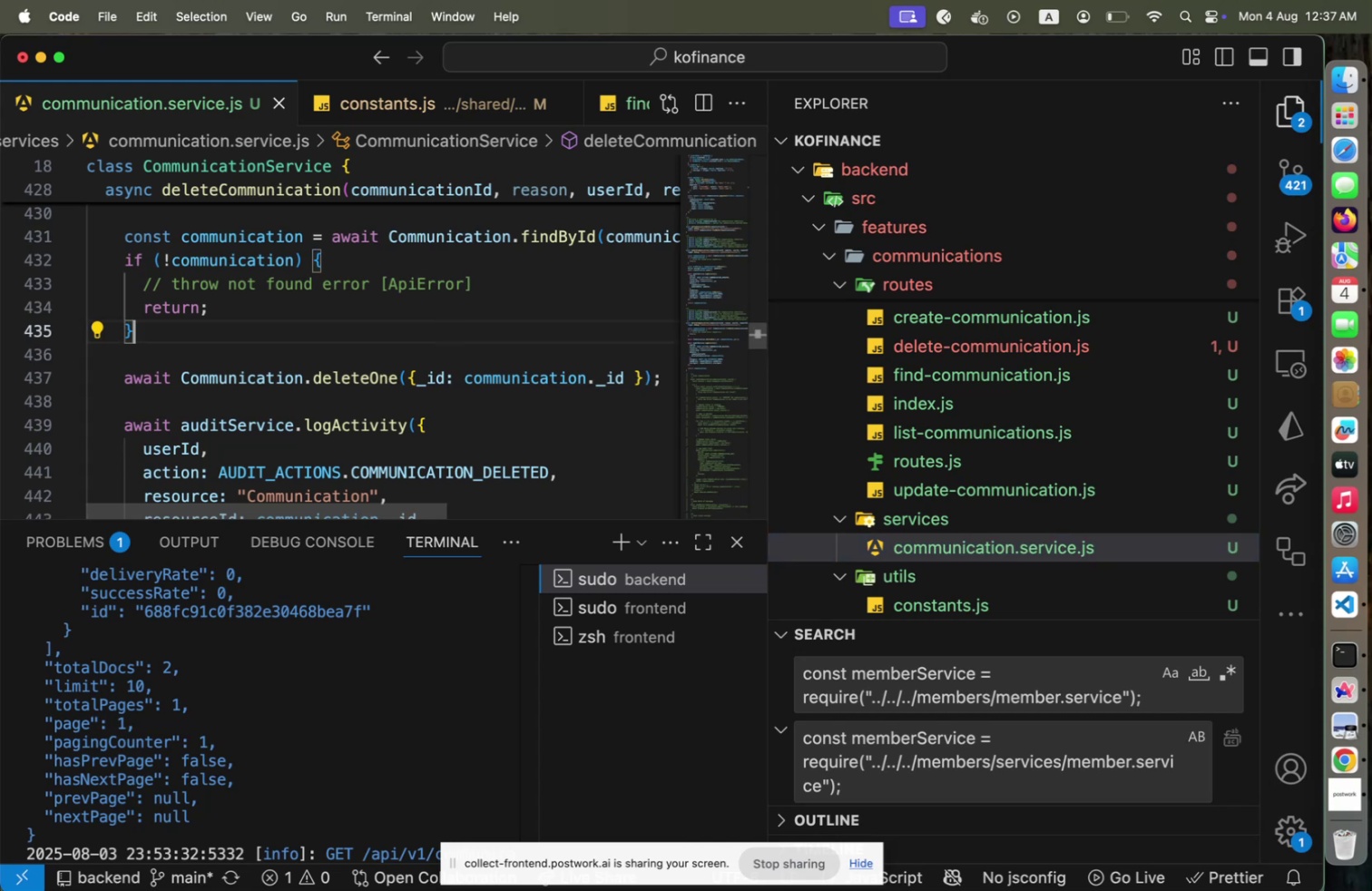 
type(communication.e)
key(Backspace)
type(del)
 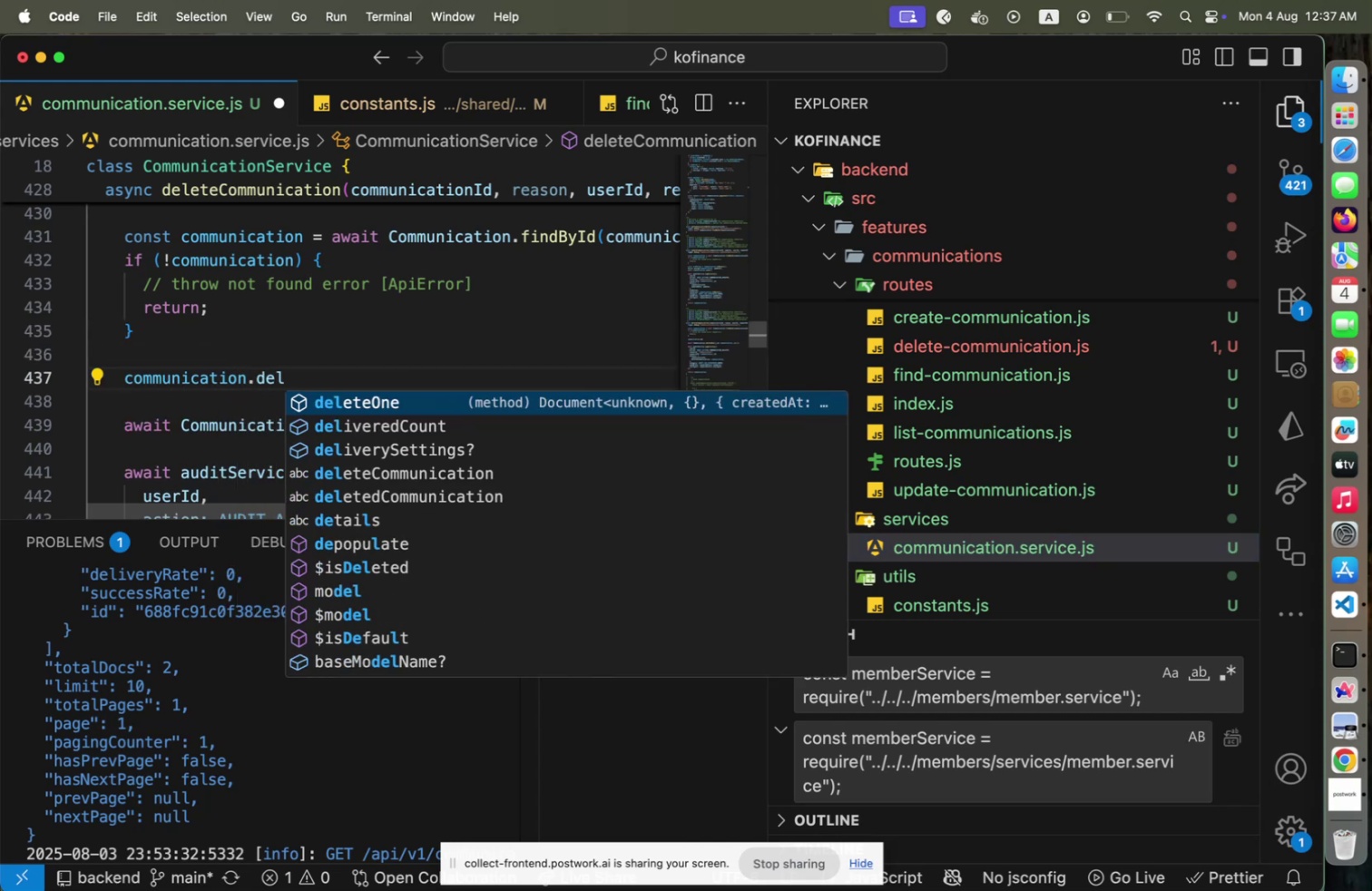 
key(ArrowDown)
 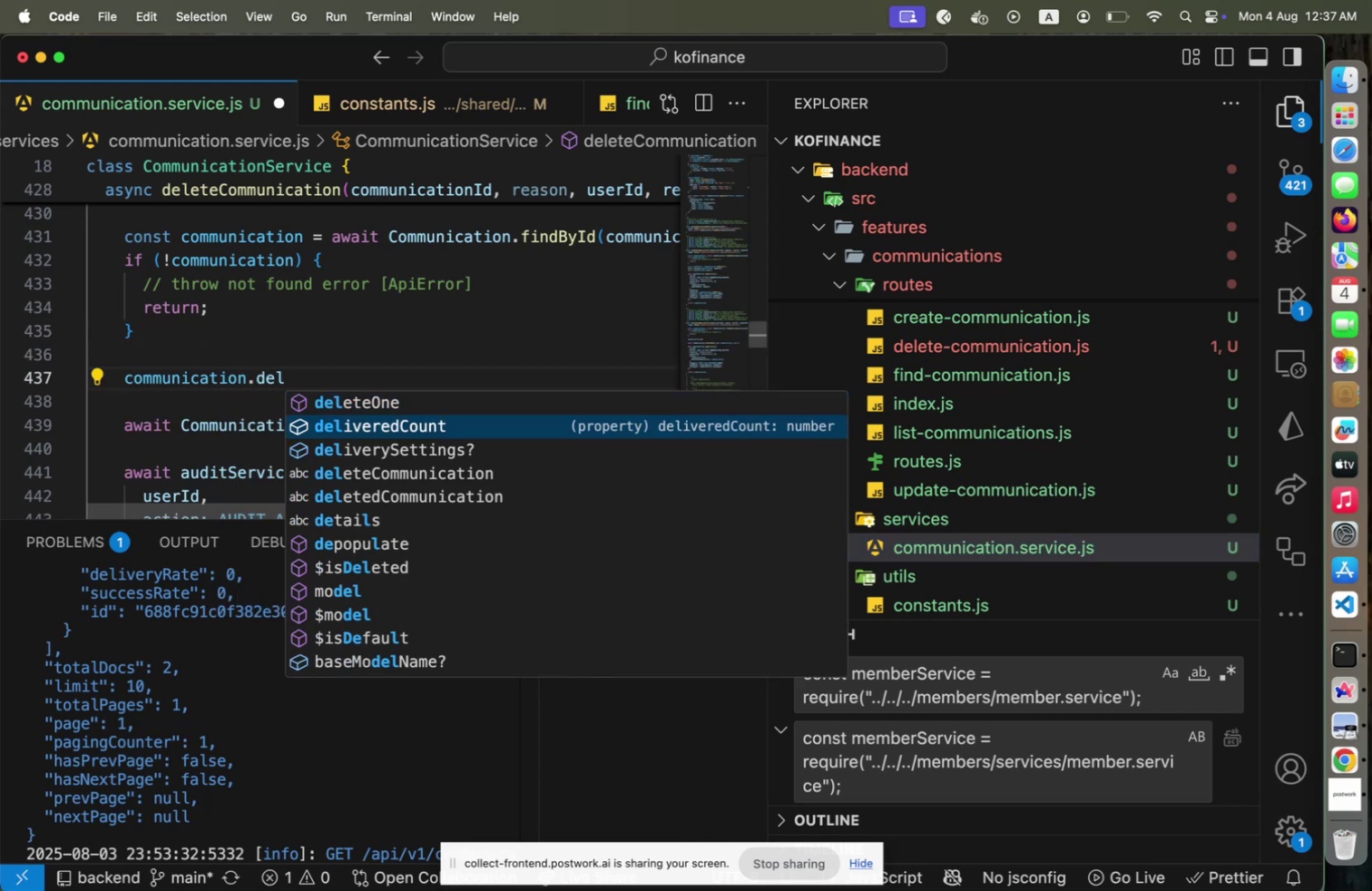 
key(ArrowDown)
 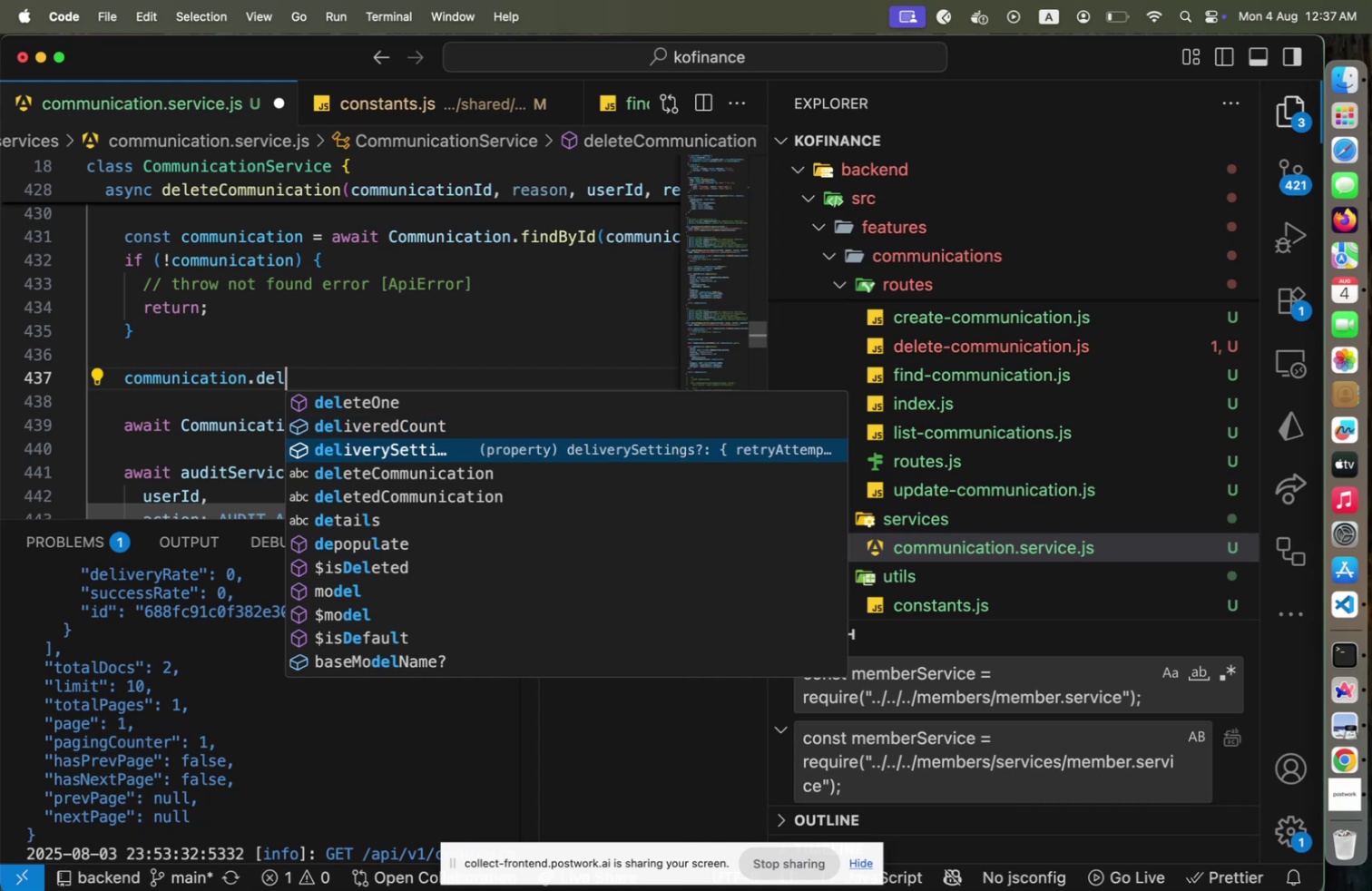 
key(ArrowDown)
 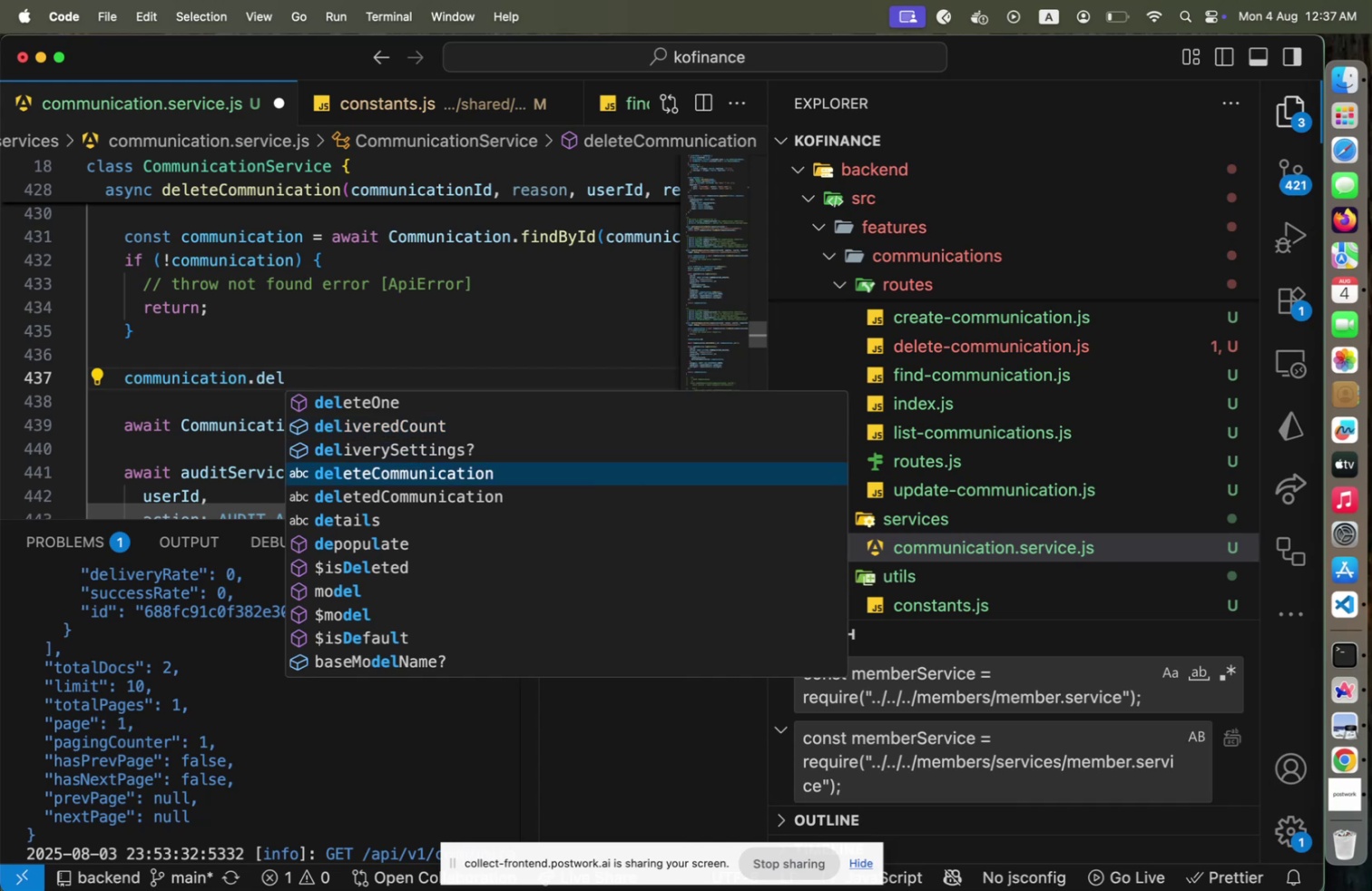 
key(ArrowUp)
 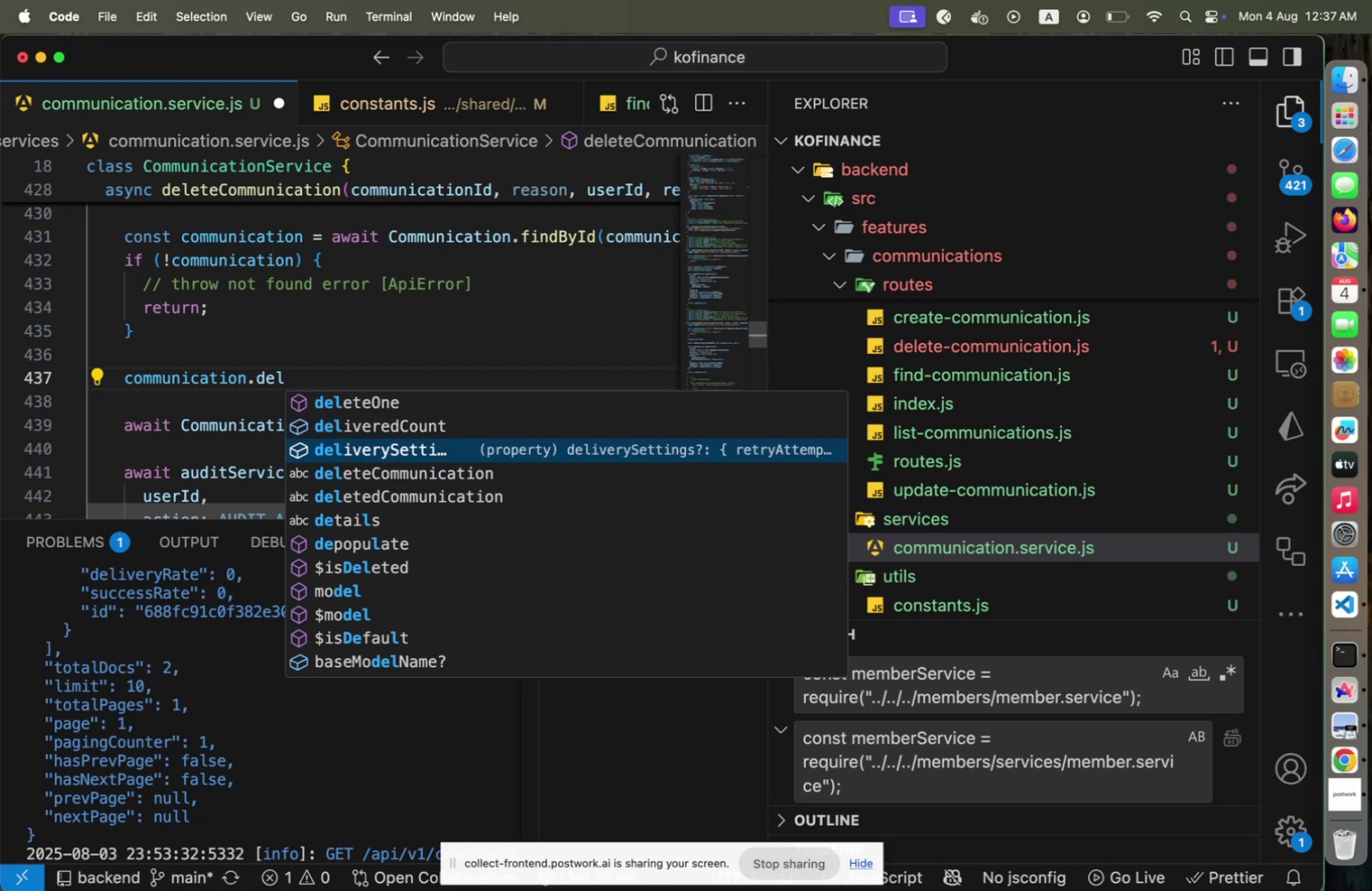 
type(l)
key(Backspace)
key(Backspace)
key(Backspace)
key(Backspace)
type(remove)
key(Backspace)
key(Backspace)
key(Backspace)
key(Backspace)
key(Backspace)
key(Backspace)
type(reaso)
 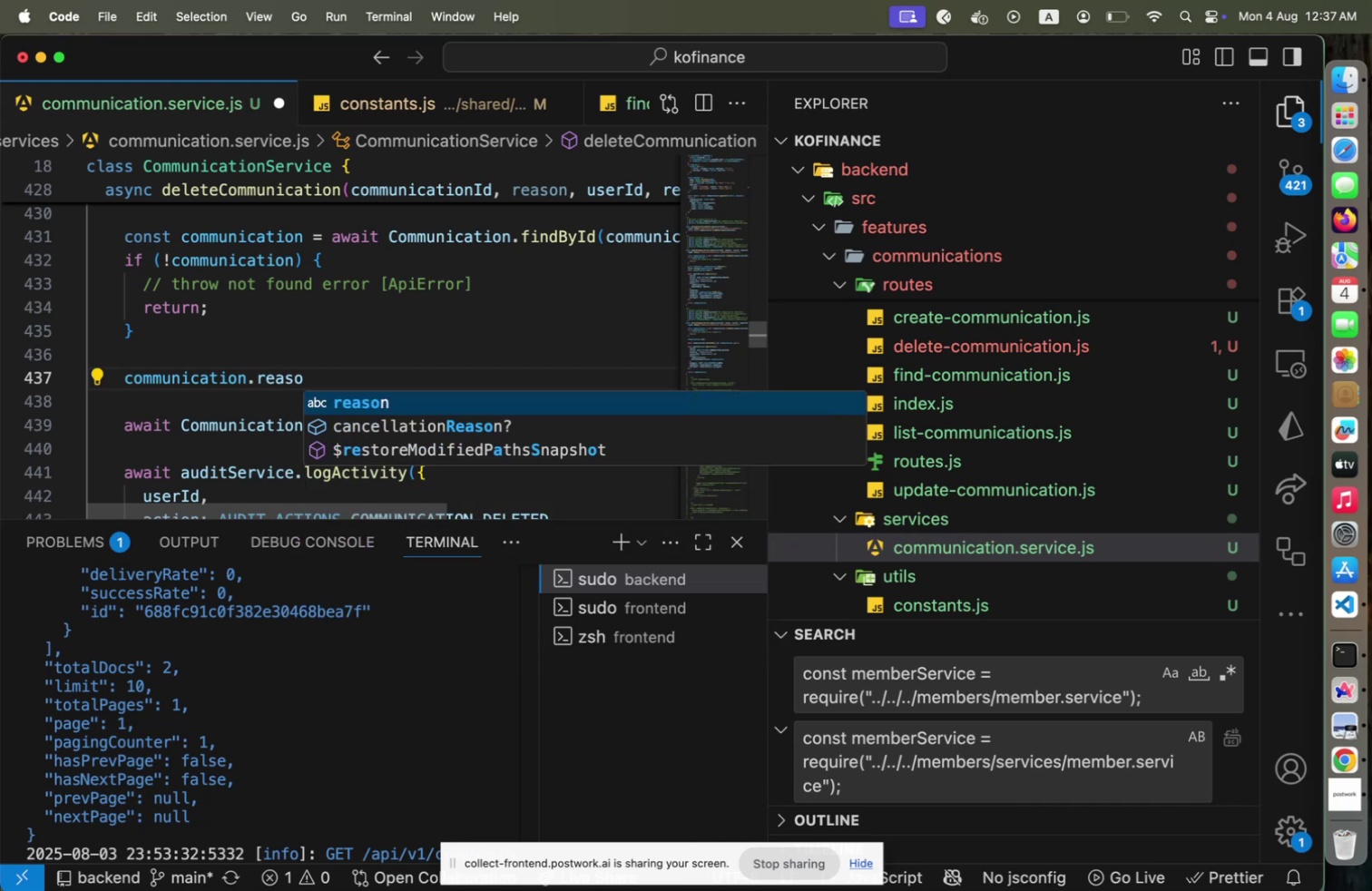 
key(ArrowDown)
 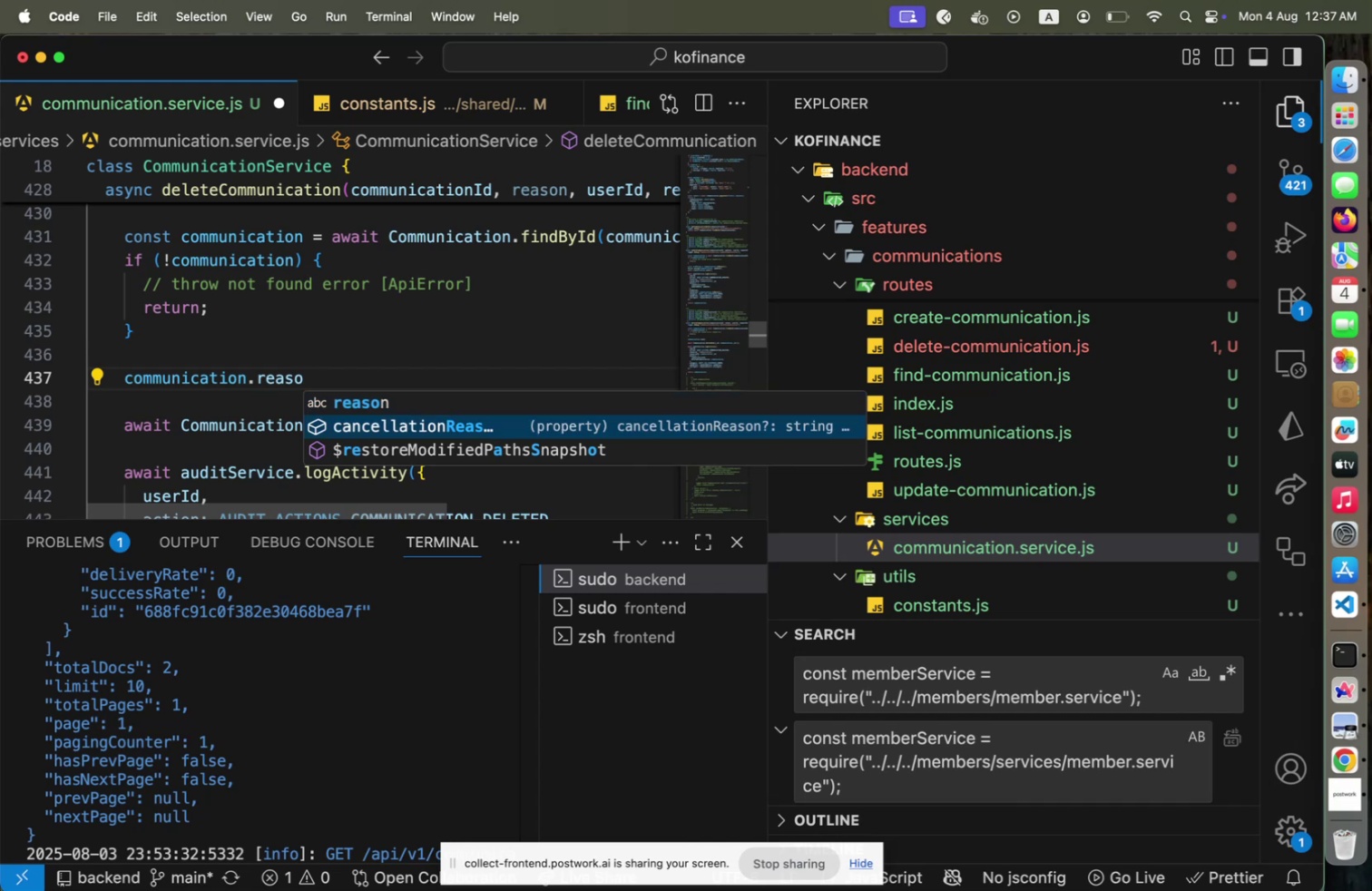 
key(Shift+Home)
 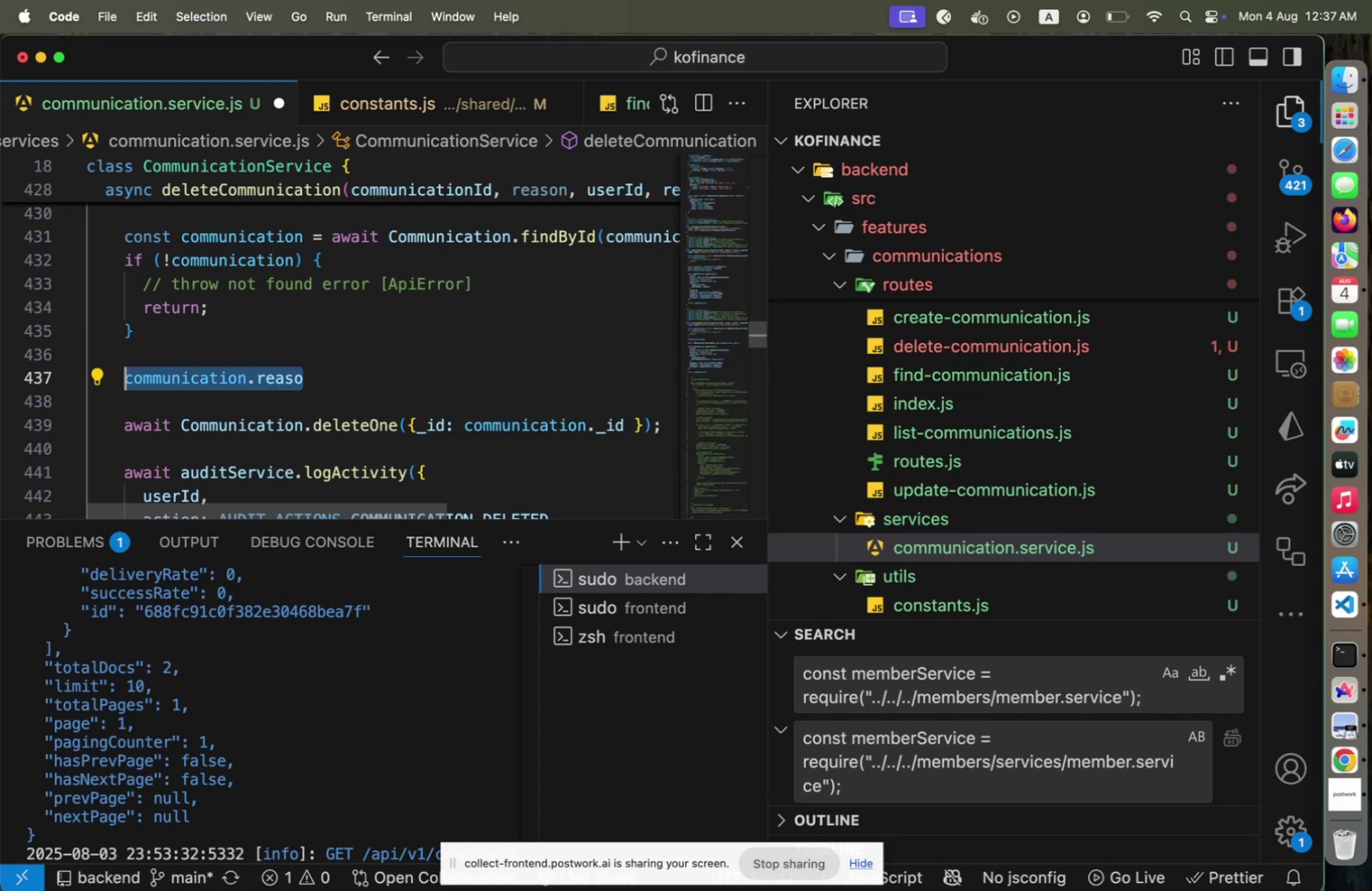 
key(Backspace)
 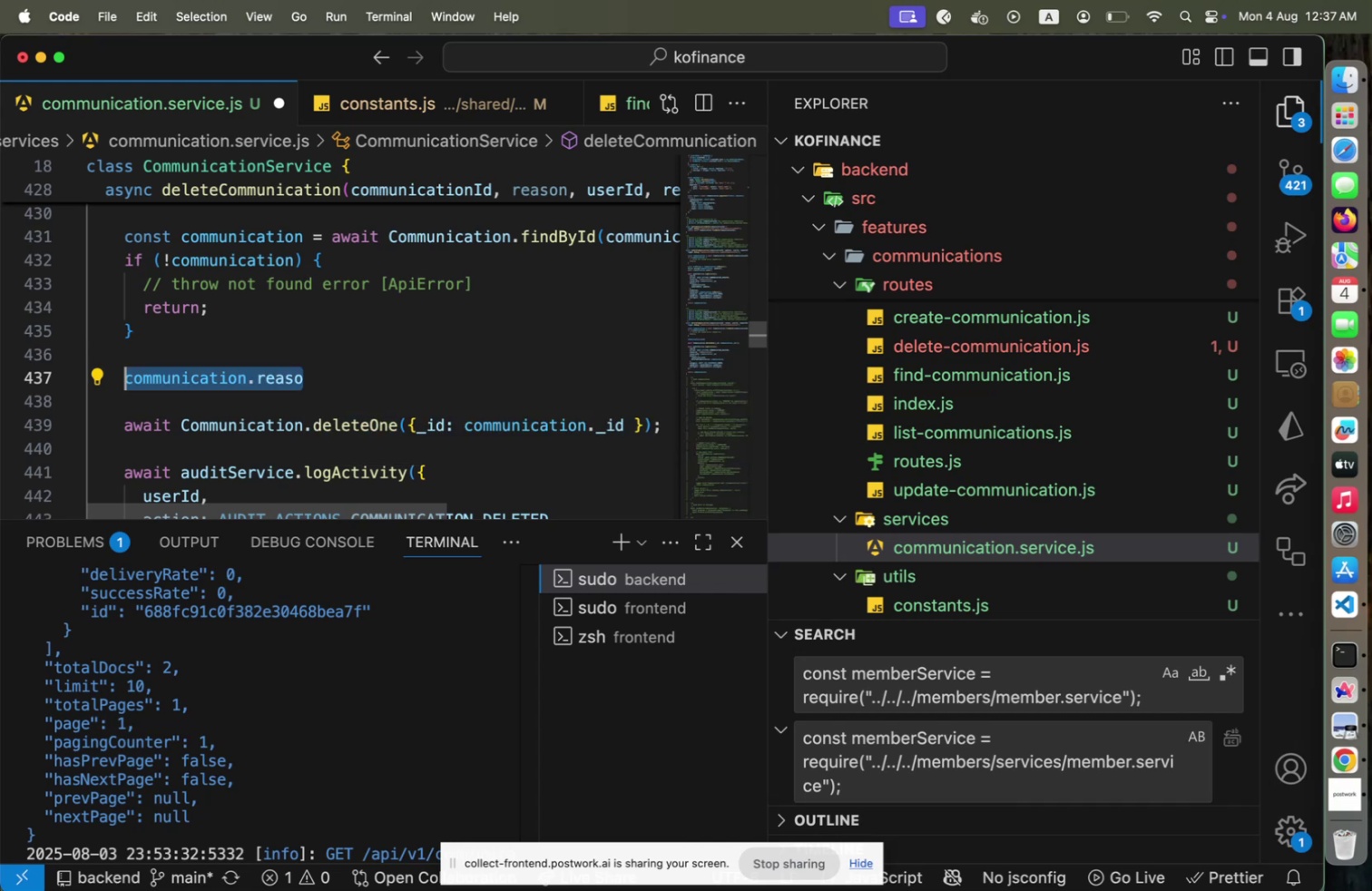 
key(Shift+Home)
 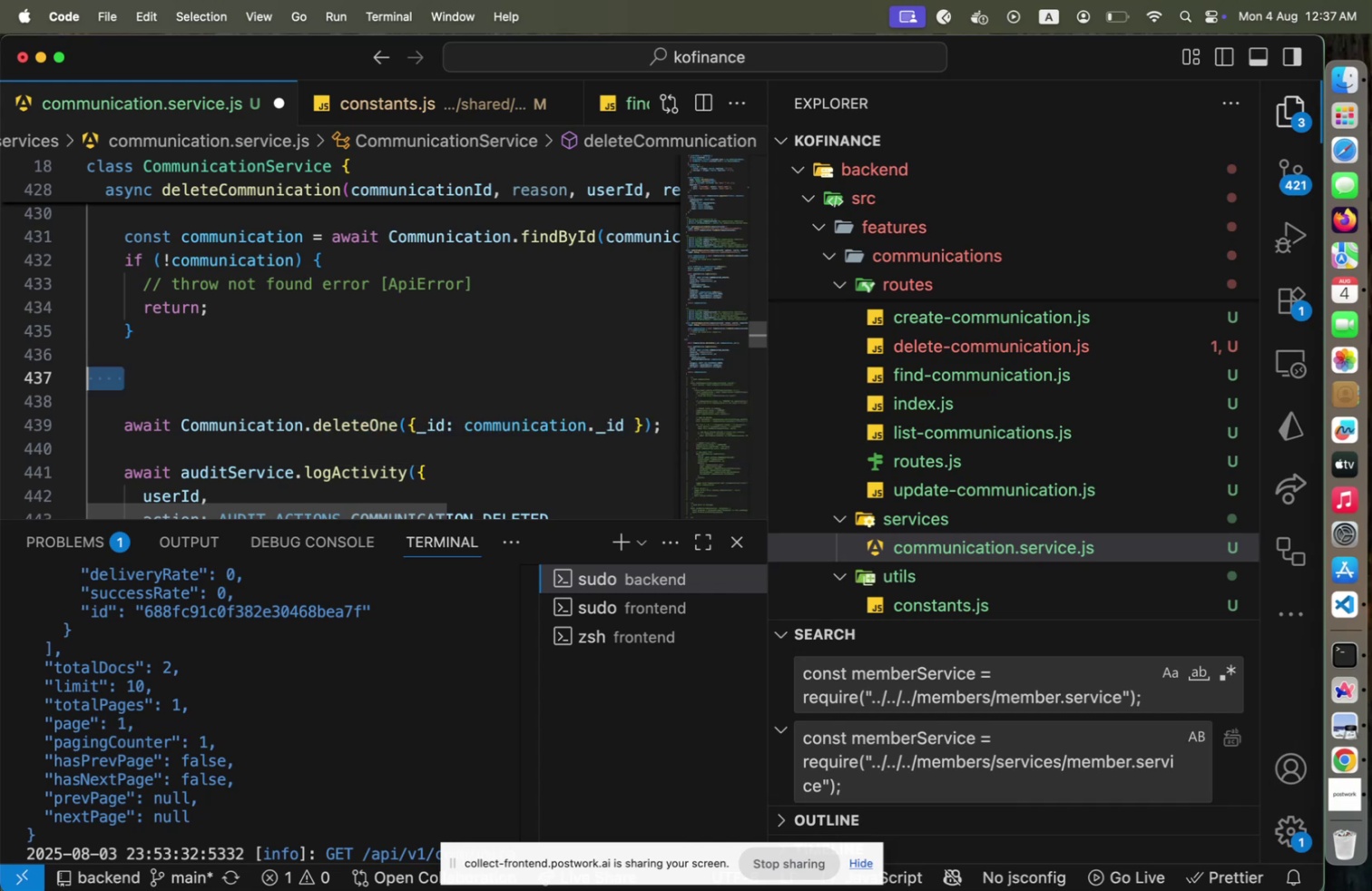 
key(Backspace)
 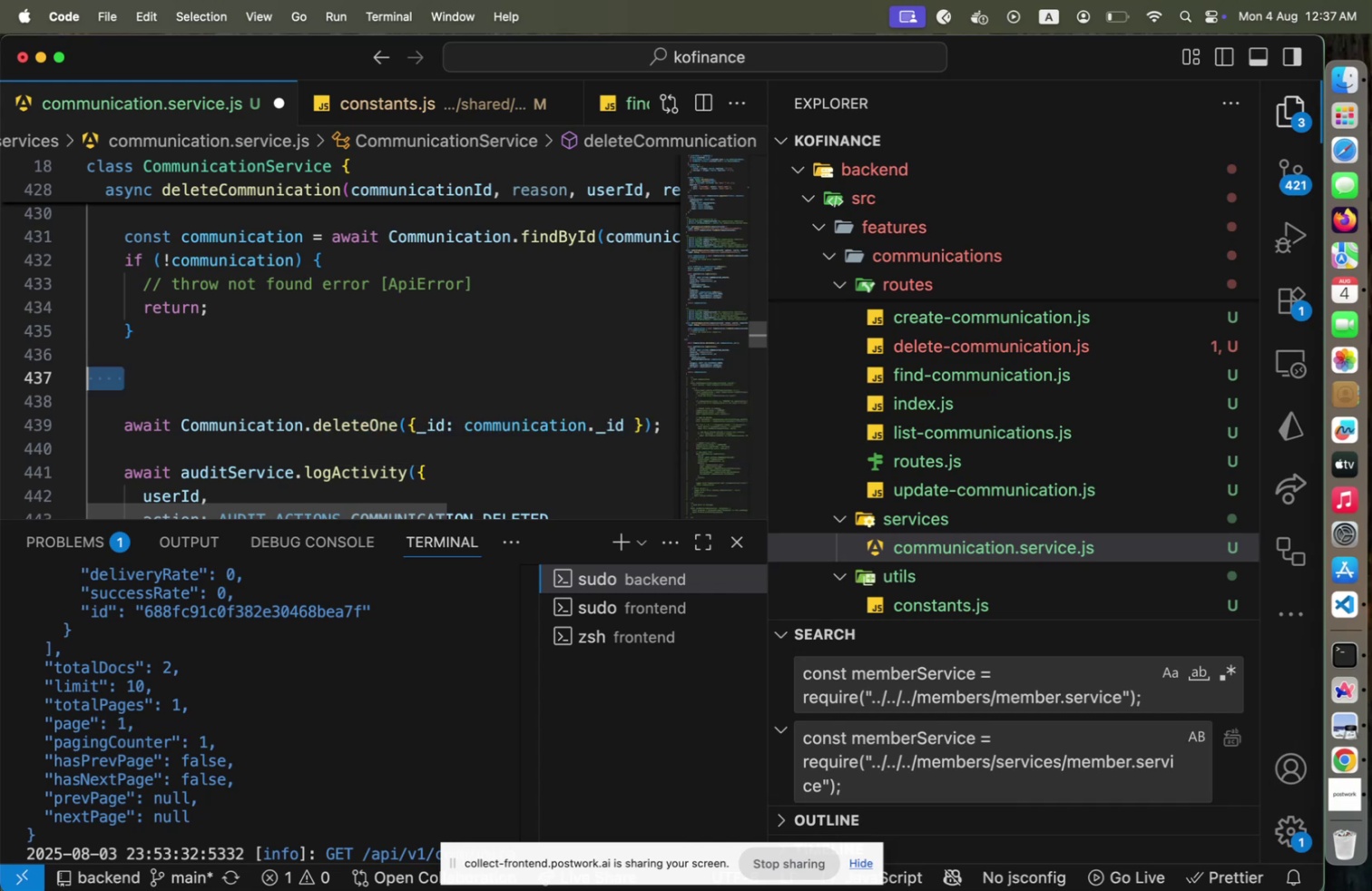 
key(Backspace)
 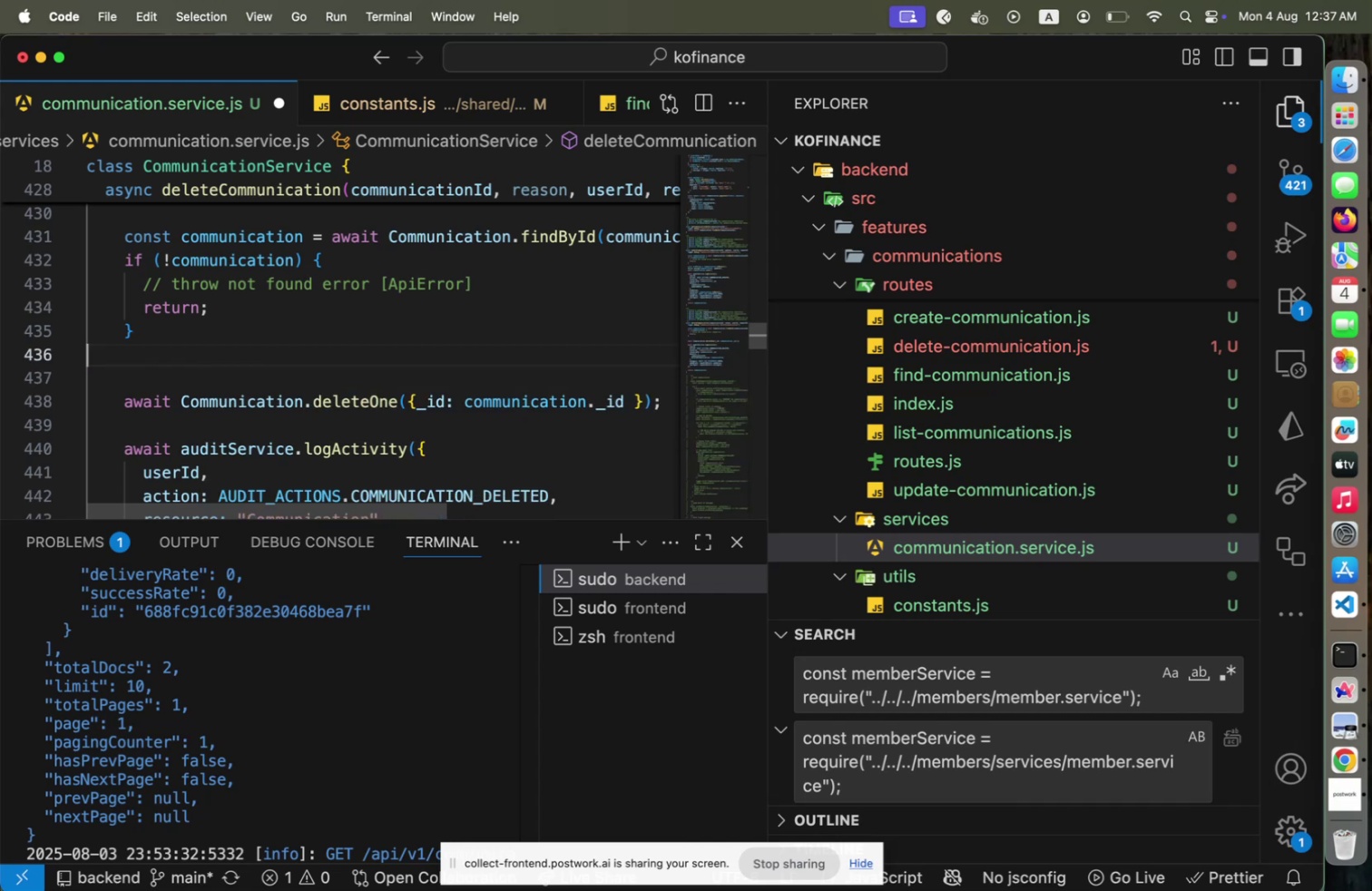 
key(Backspace)
 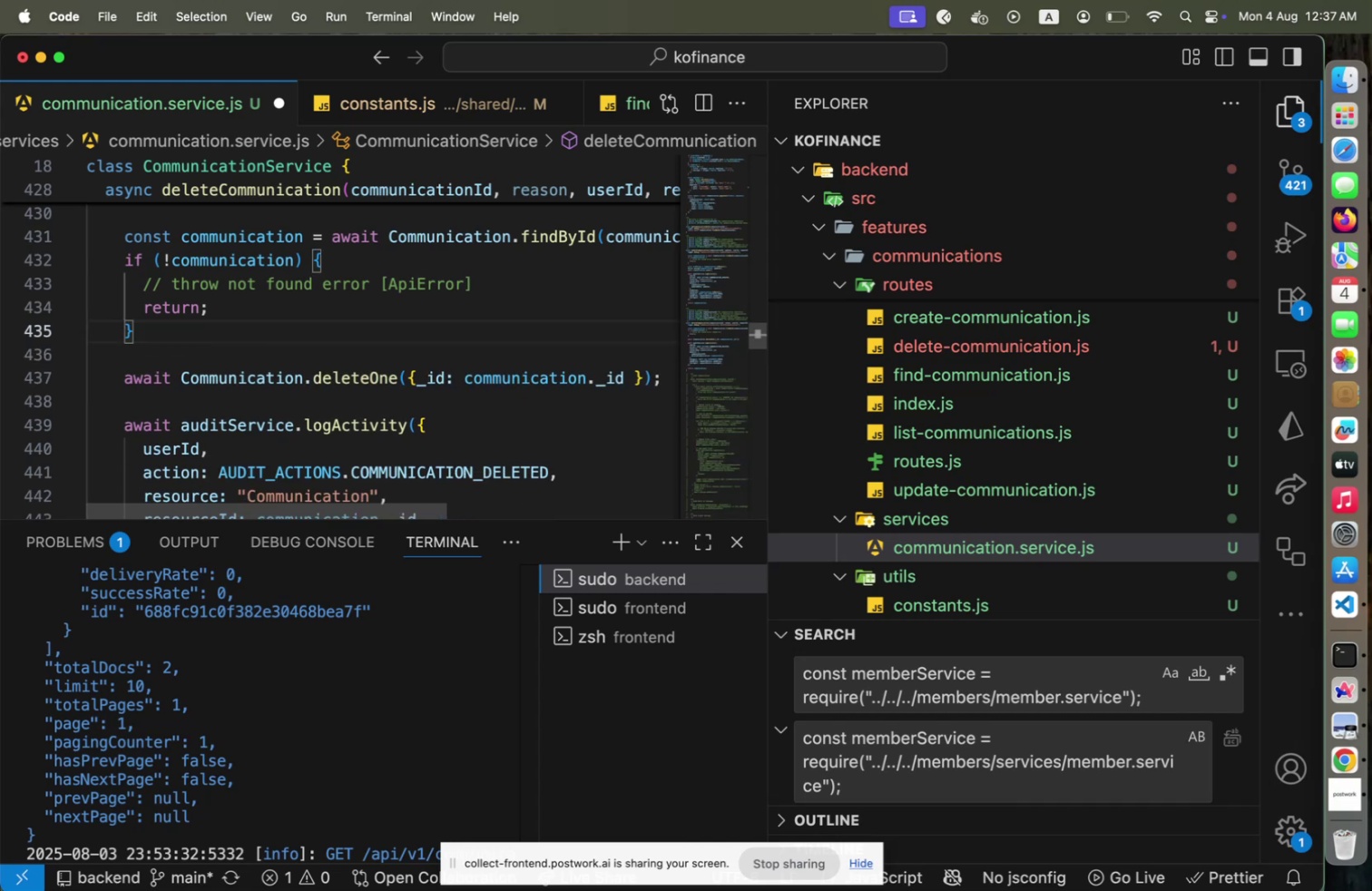 
scroll: coordinate [471, 285], scroll_direction: up, amount: 2.0
 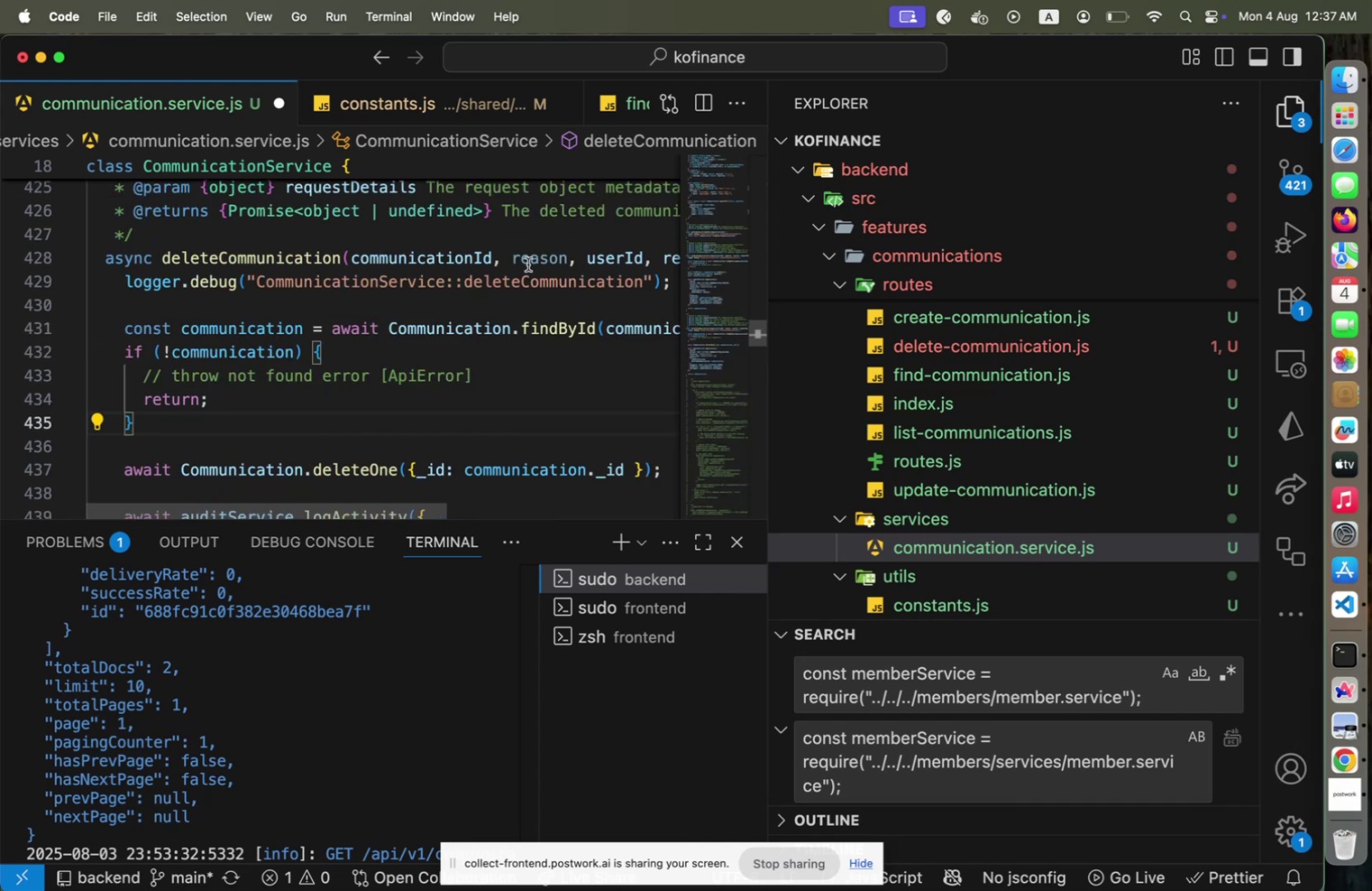 
left_click([506, 257])
 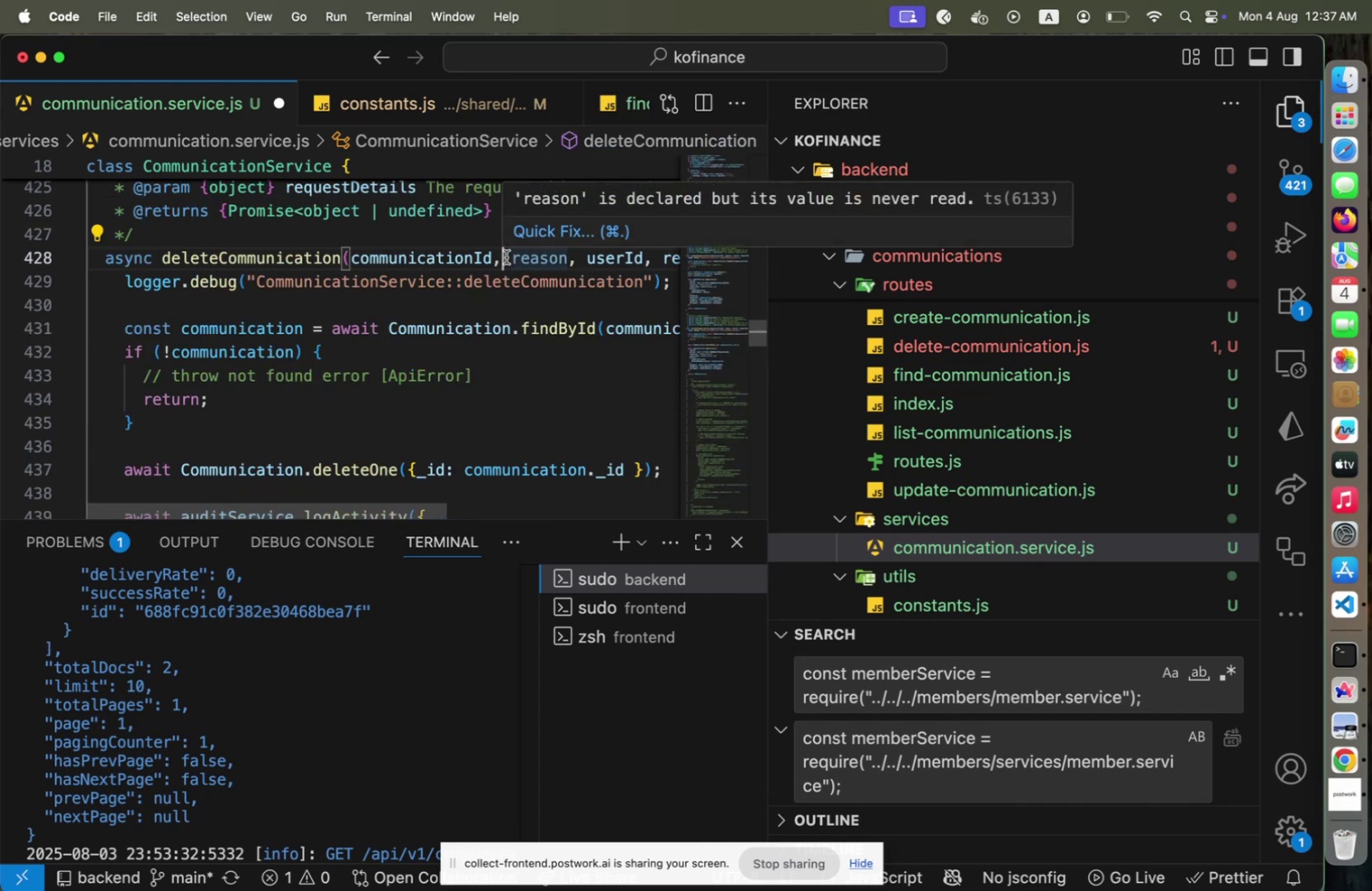 
key(ArrowRight)
 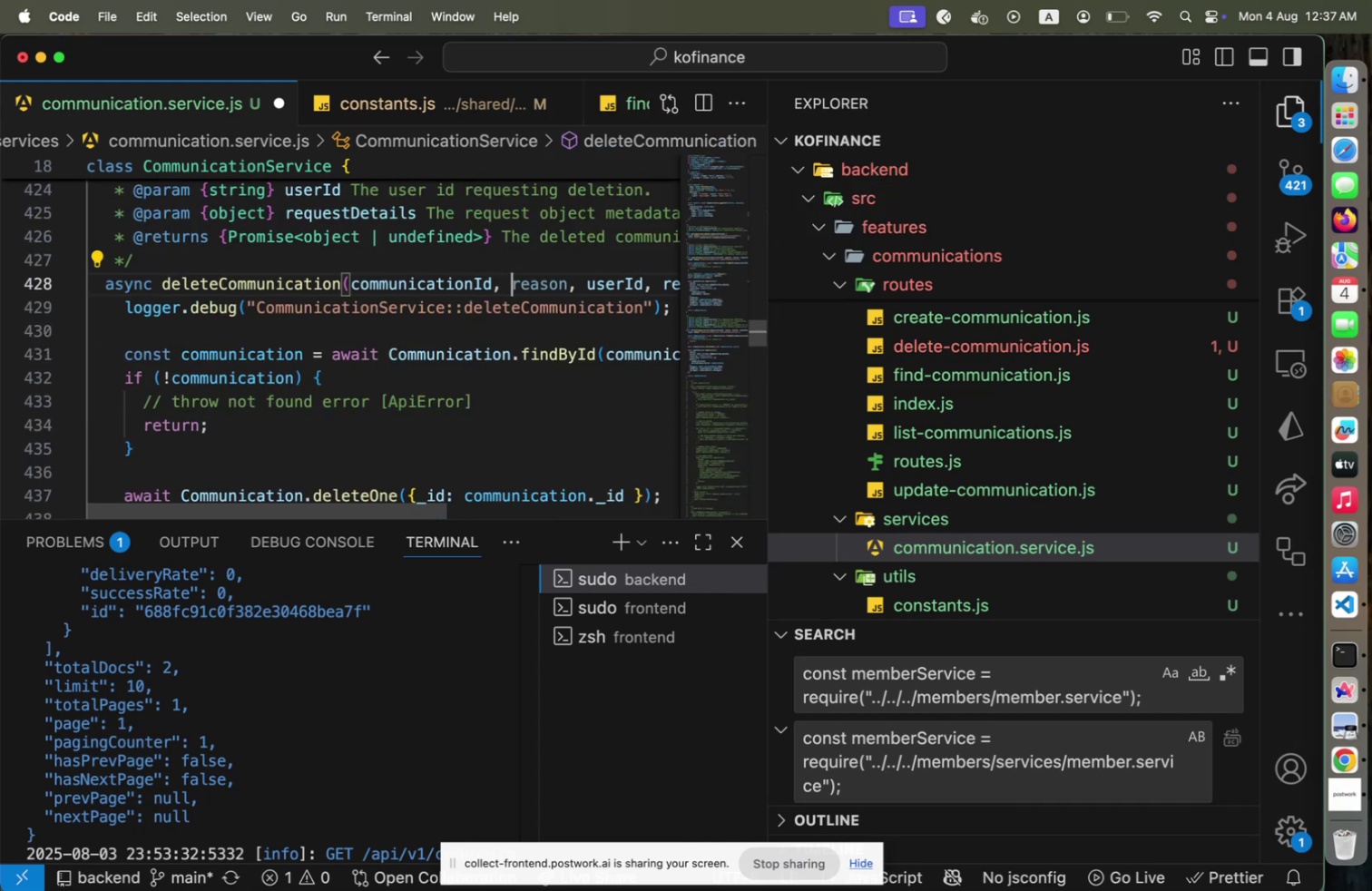 
hold_key(key=ArrowRight, duration=1.0)
 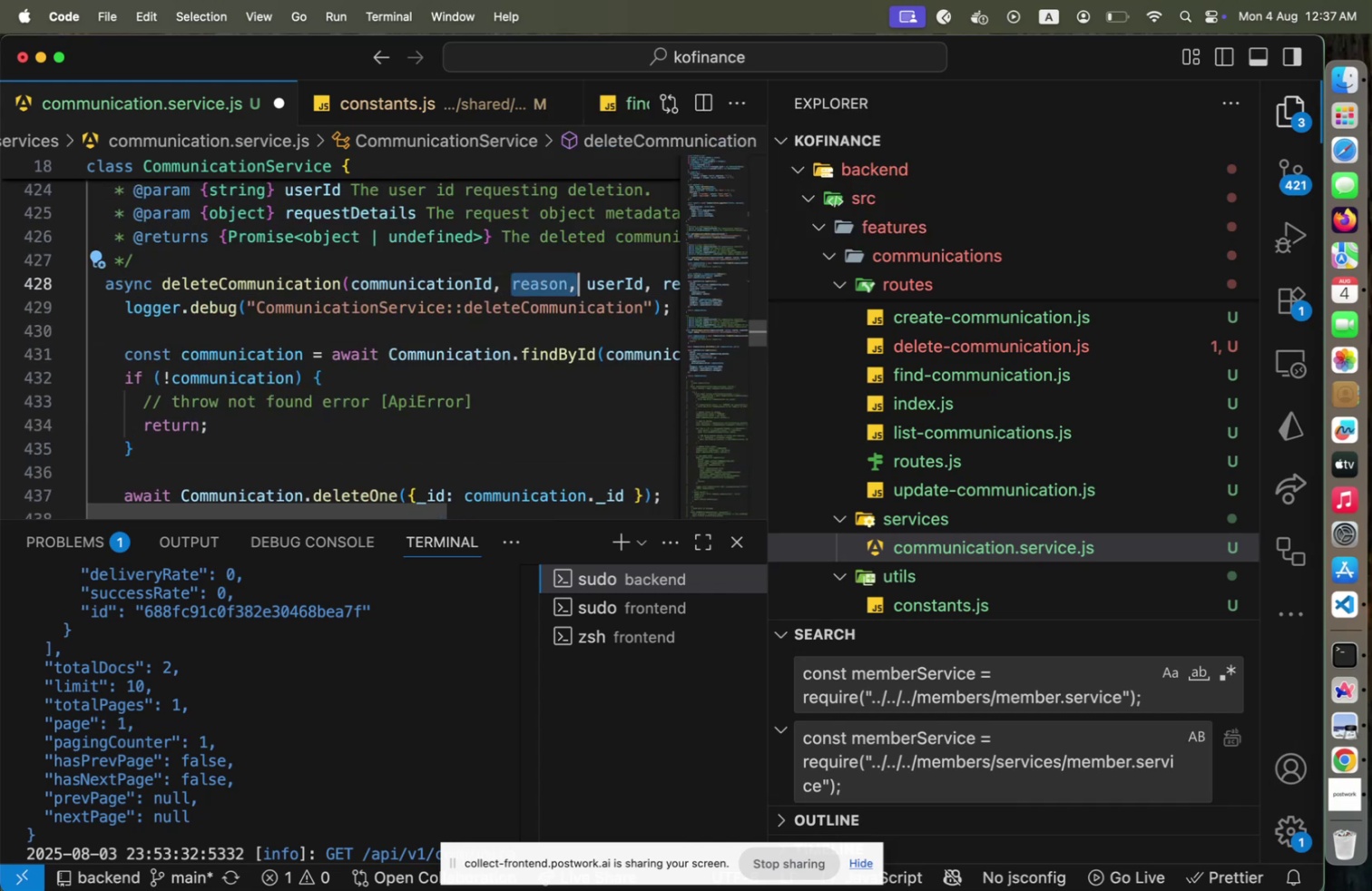 
key(Shift+ArrowRight)
 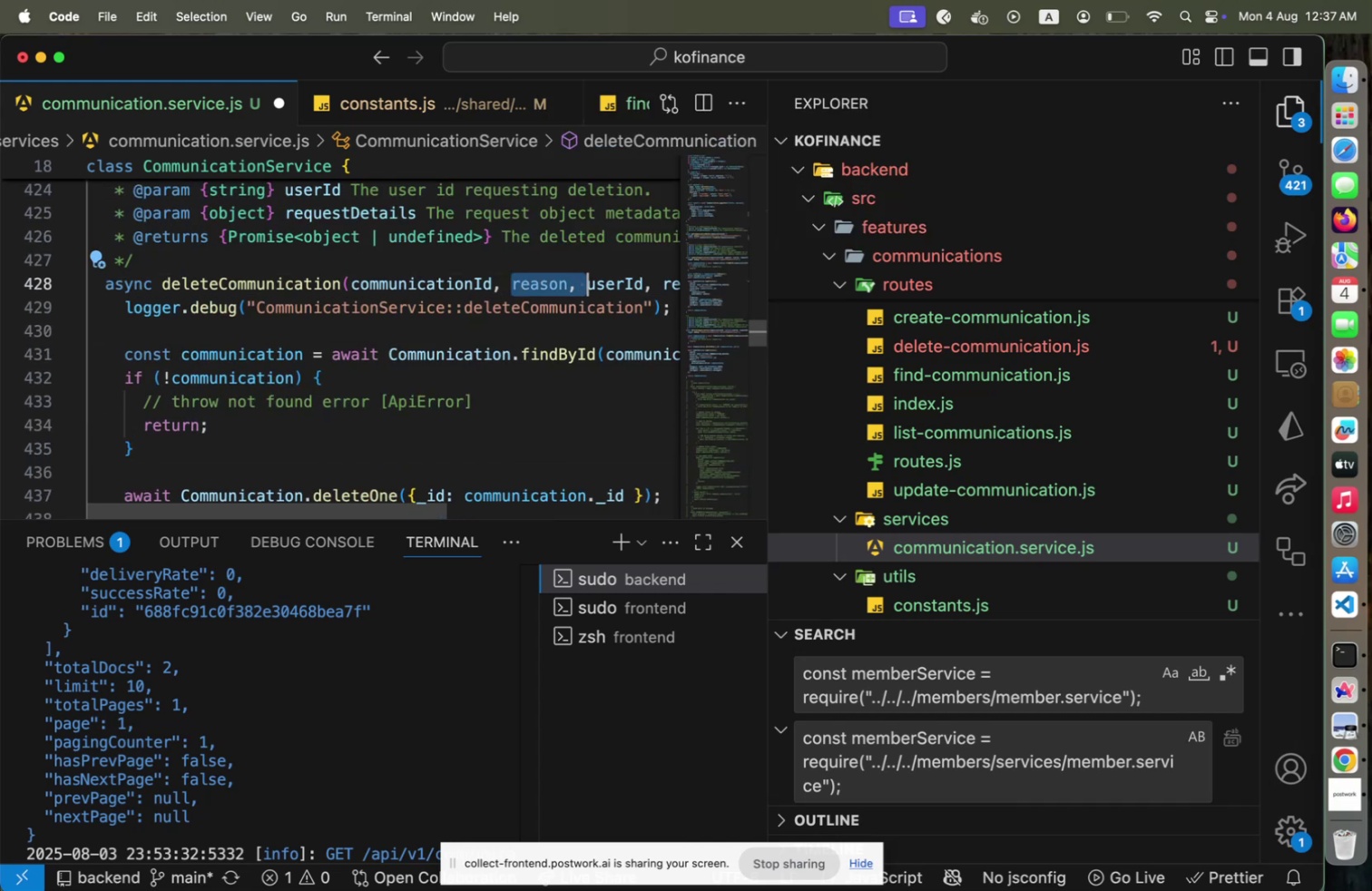 
key(Backspace)
 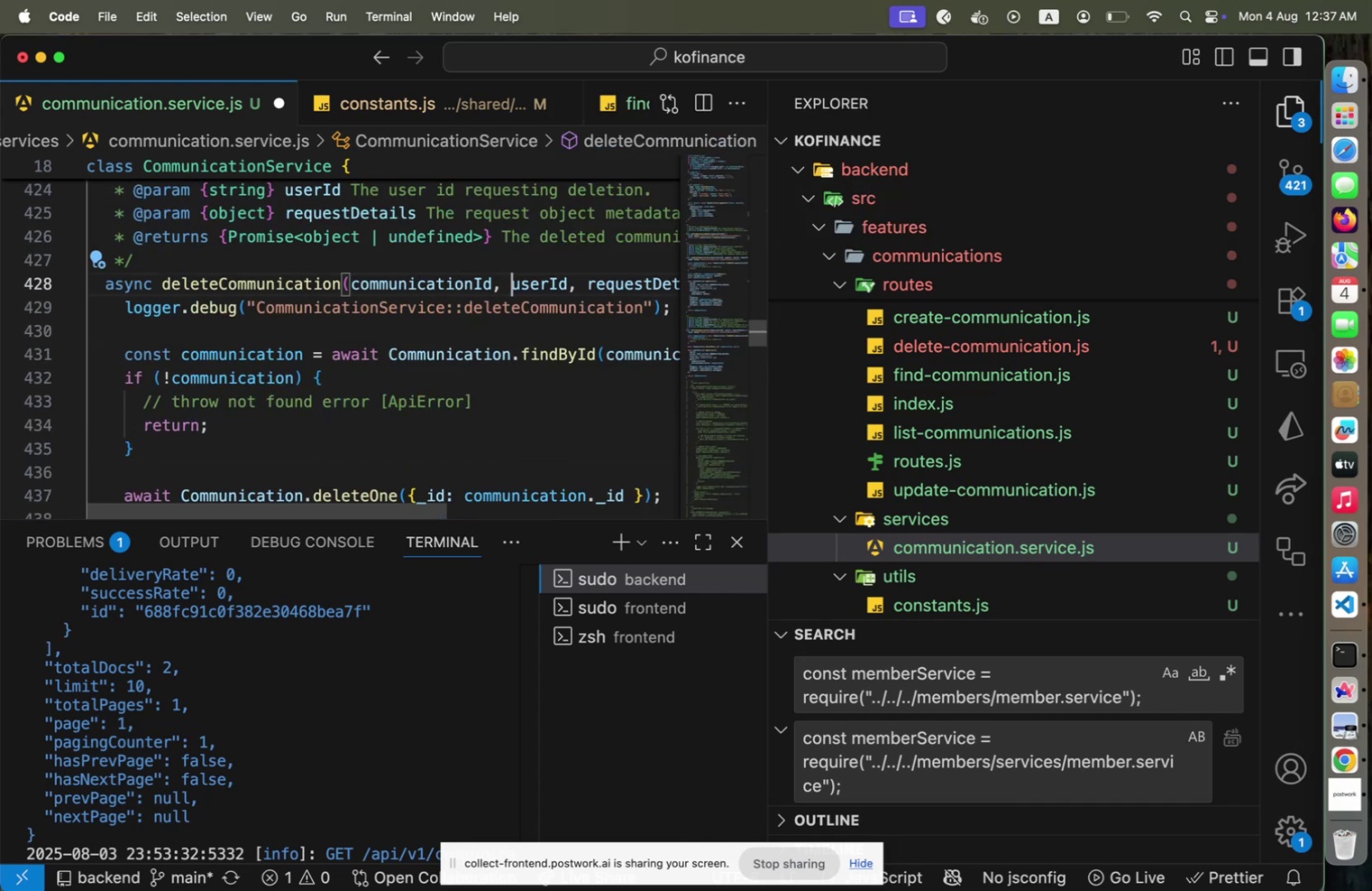 
key(ArrowDown)
 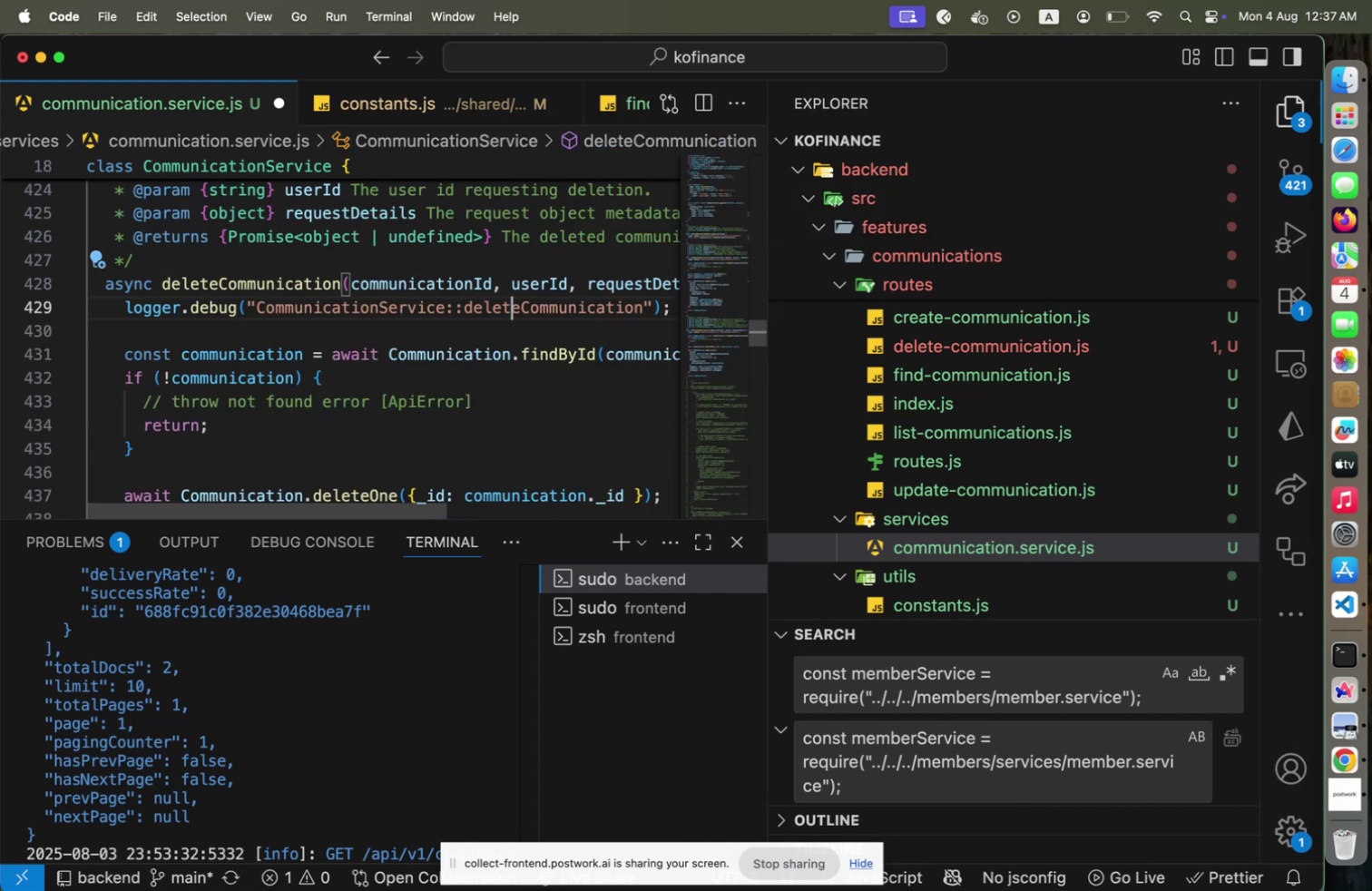 
key(ArrowUp)
 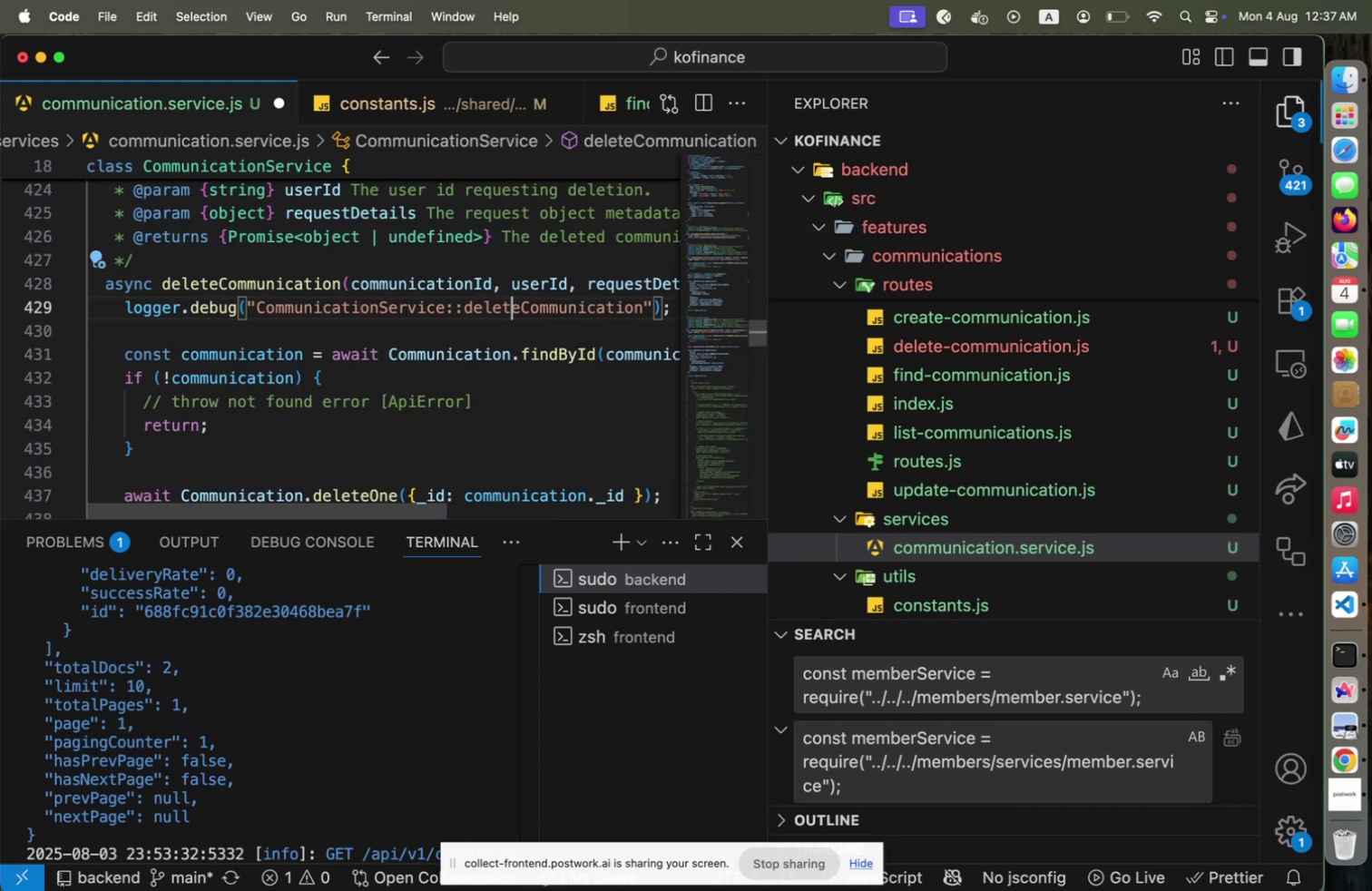 
key(End)
 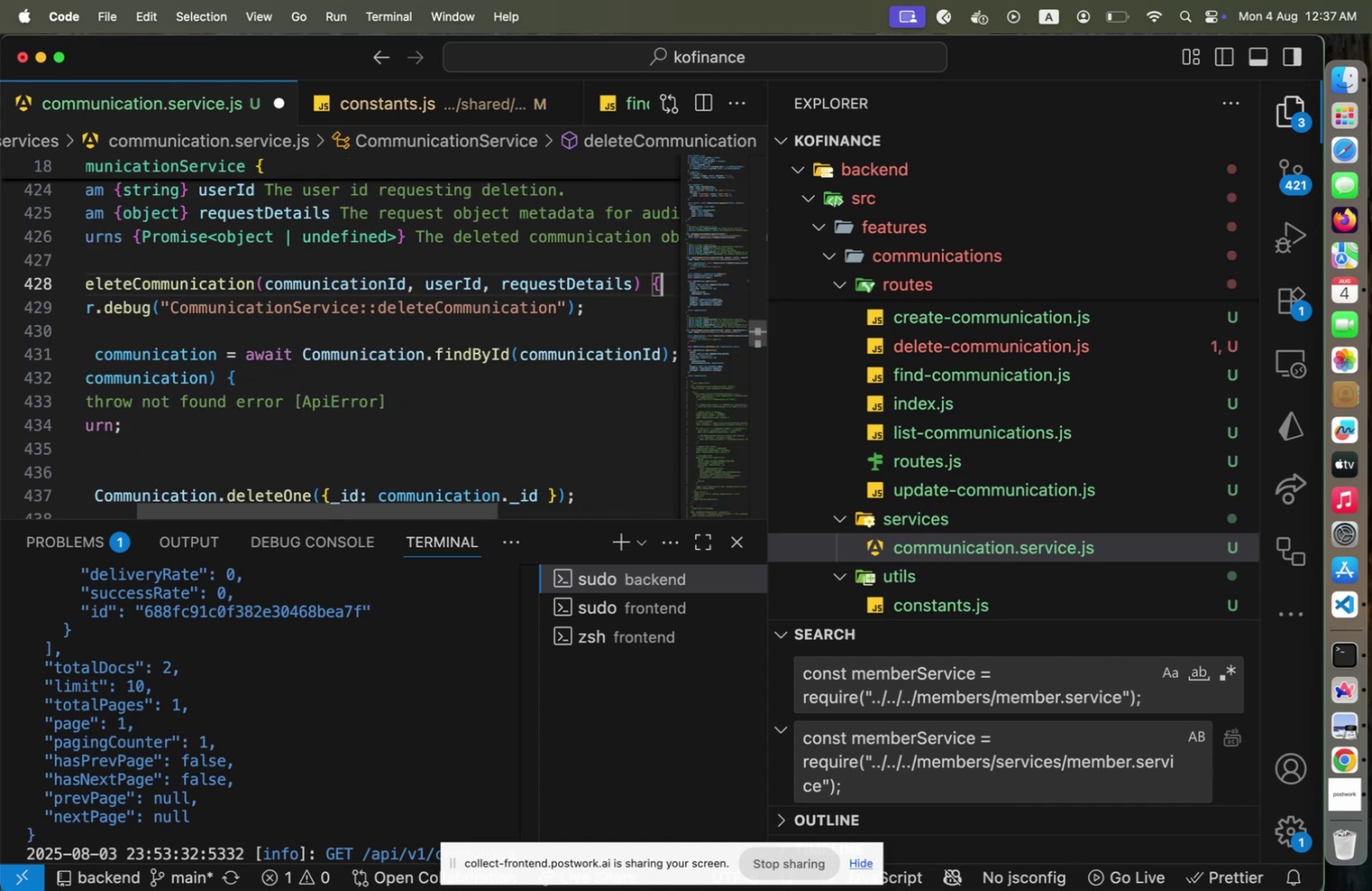 
hold_key(key=ArrowDown, duration=1.5)
 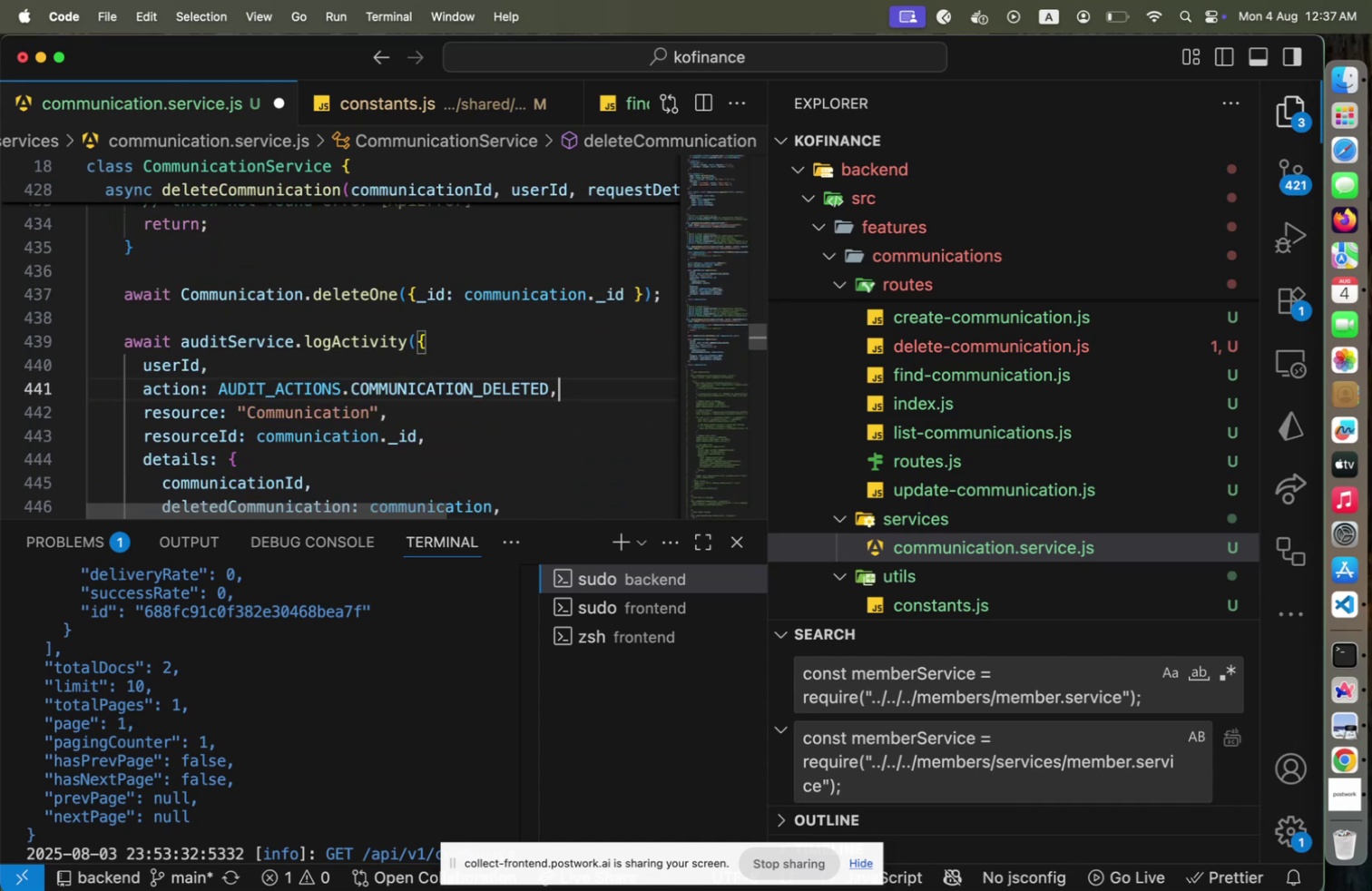 
key(ArrowDown)
 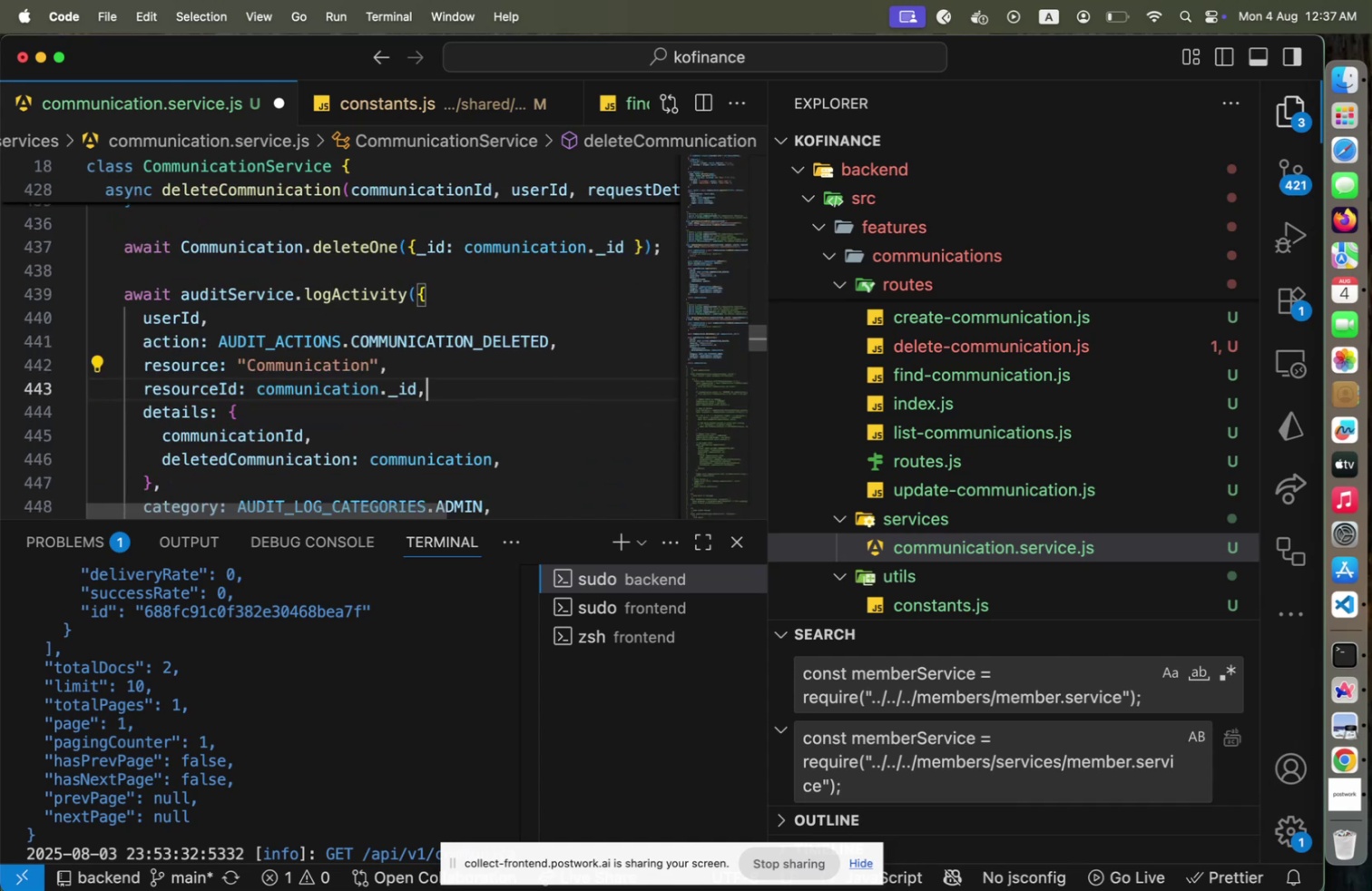 
scroll: coordinate [492, 254], scroll_direction: up, amount: 9.0
 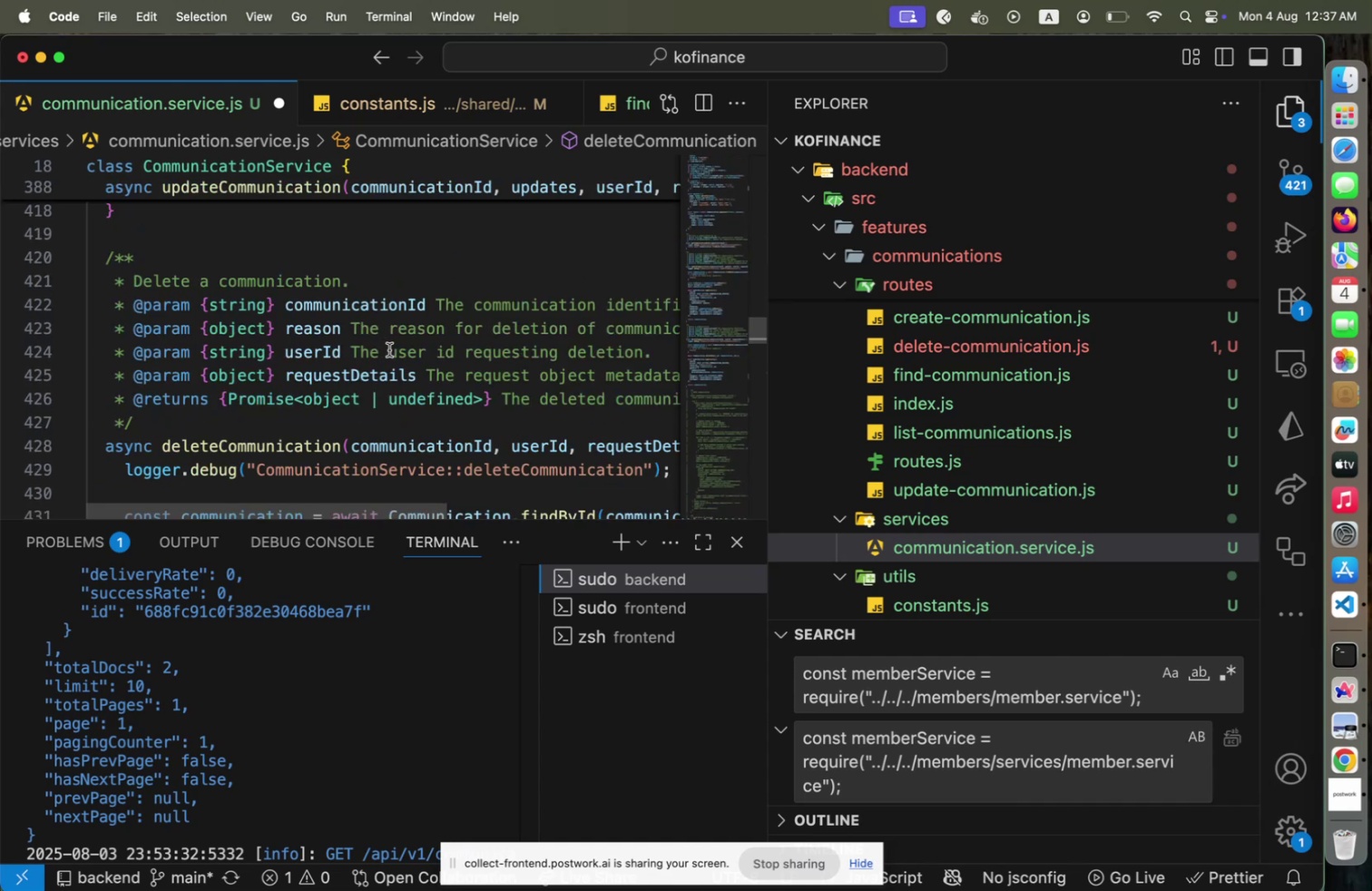 
left_click([380, 355])
 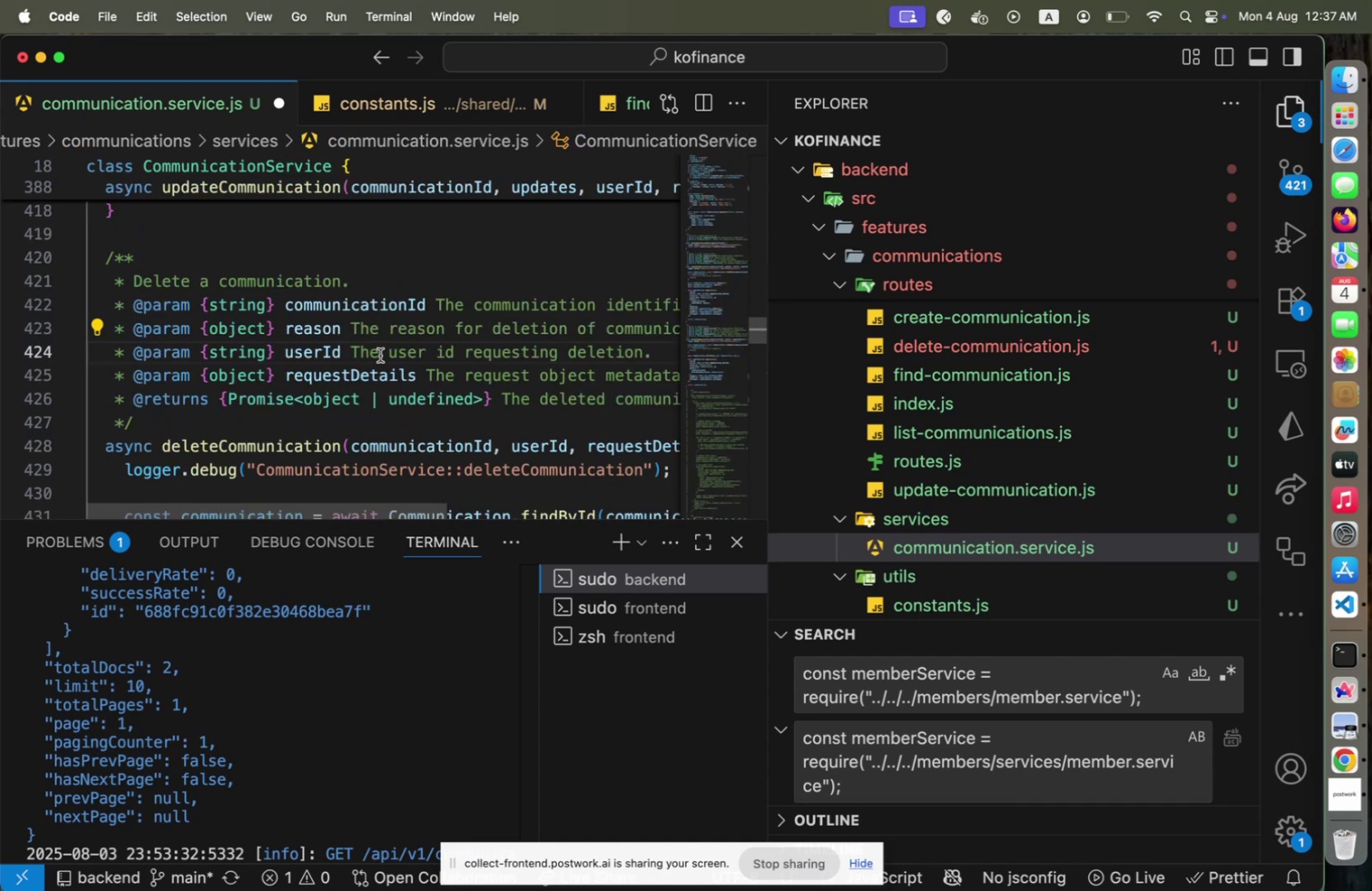 
key(ArrowUp)
 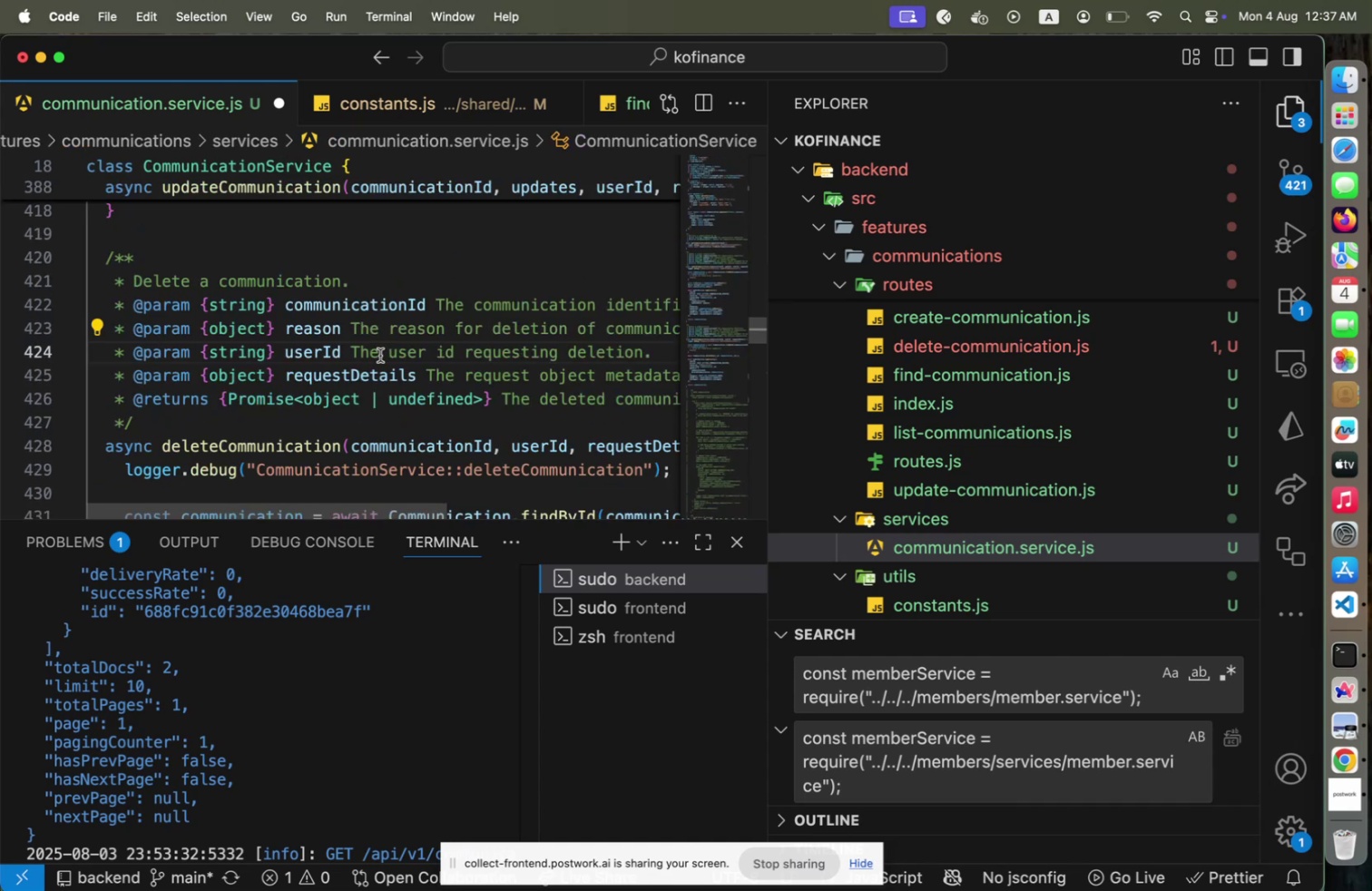 
key(Home)
 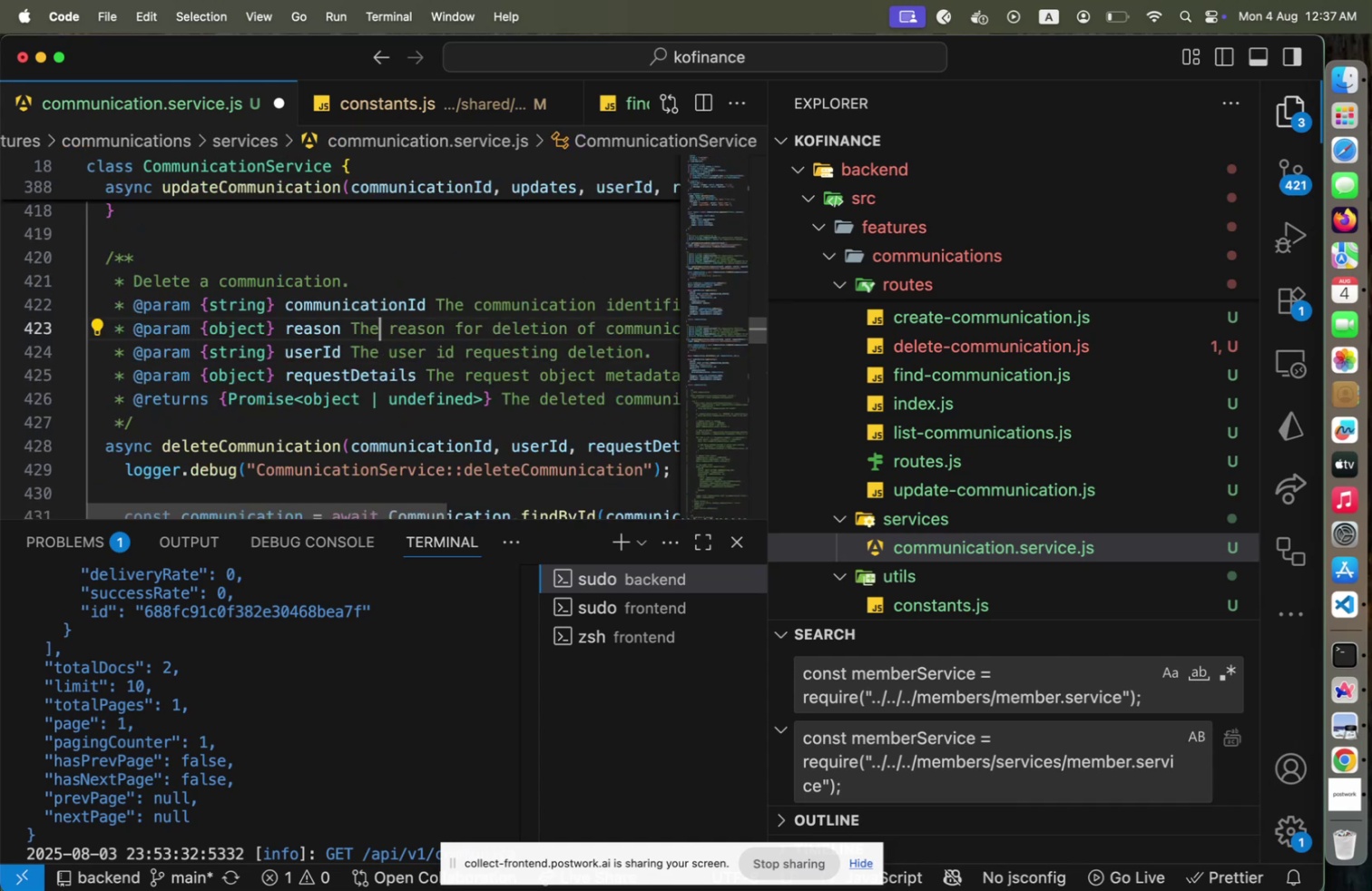 
key(Shift+End)
 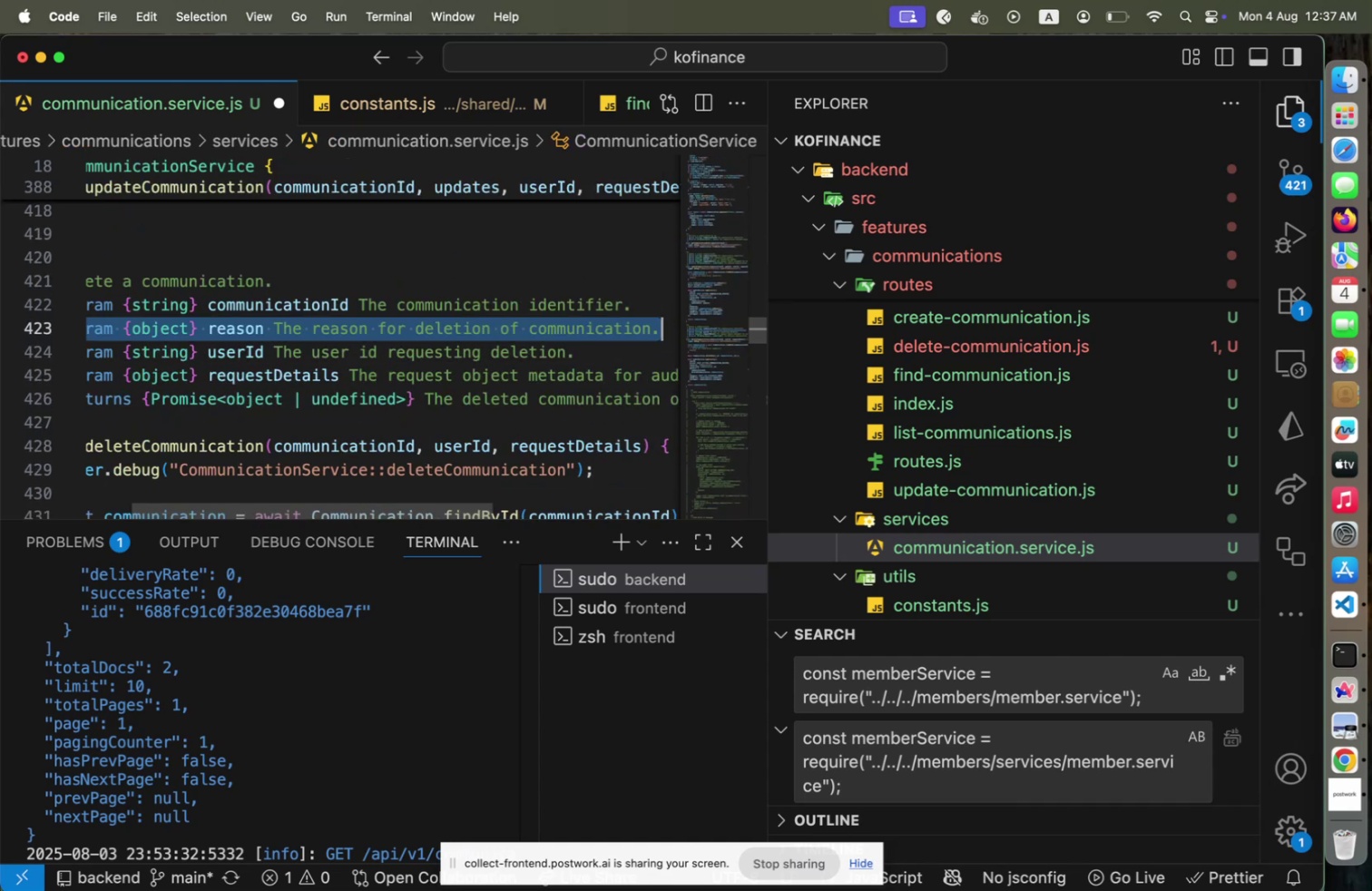 
key(Backspace)
 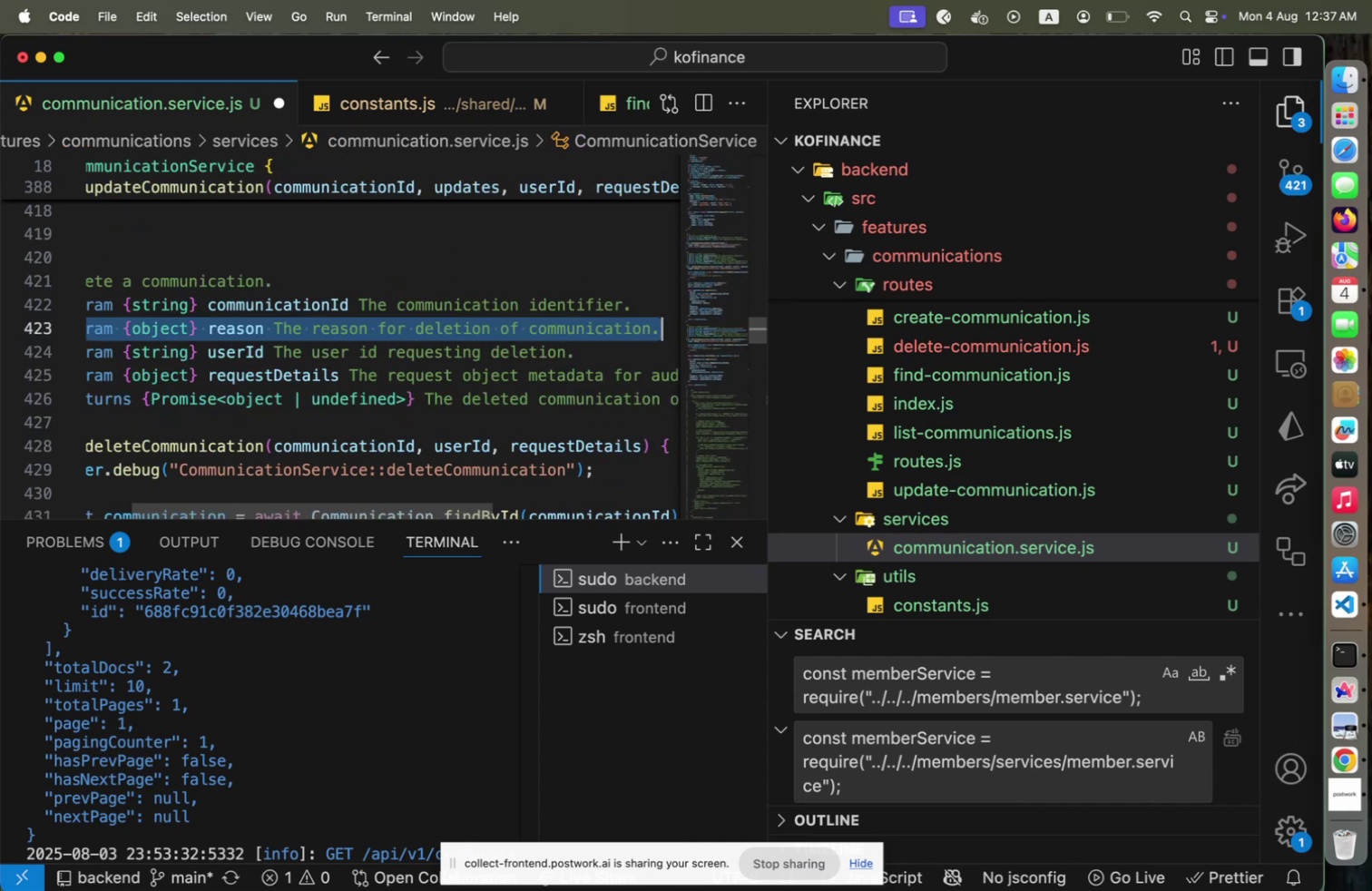 
key(Shift+Home)
 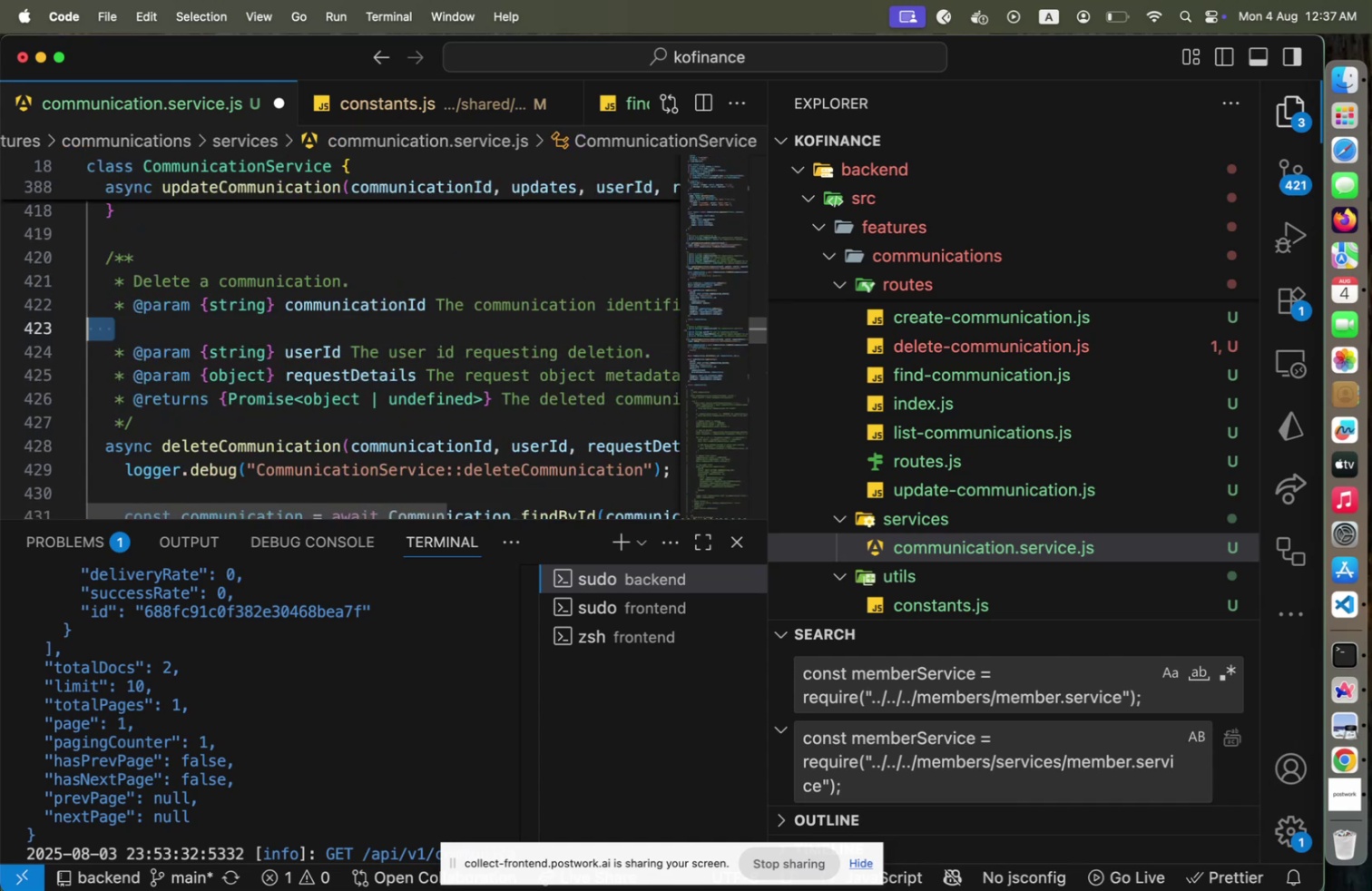 
key(Backspace)
 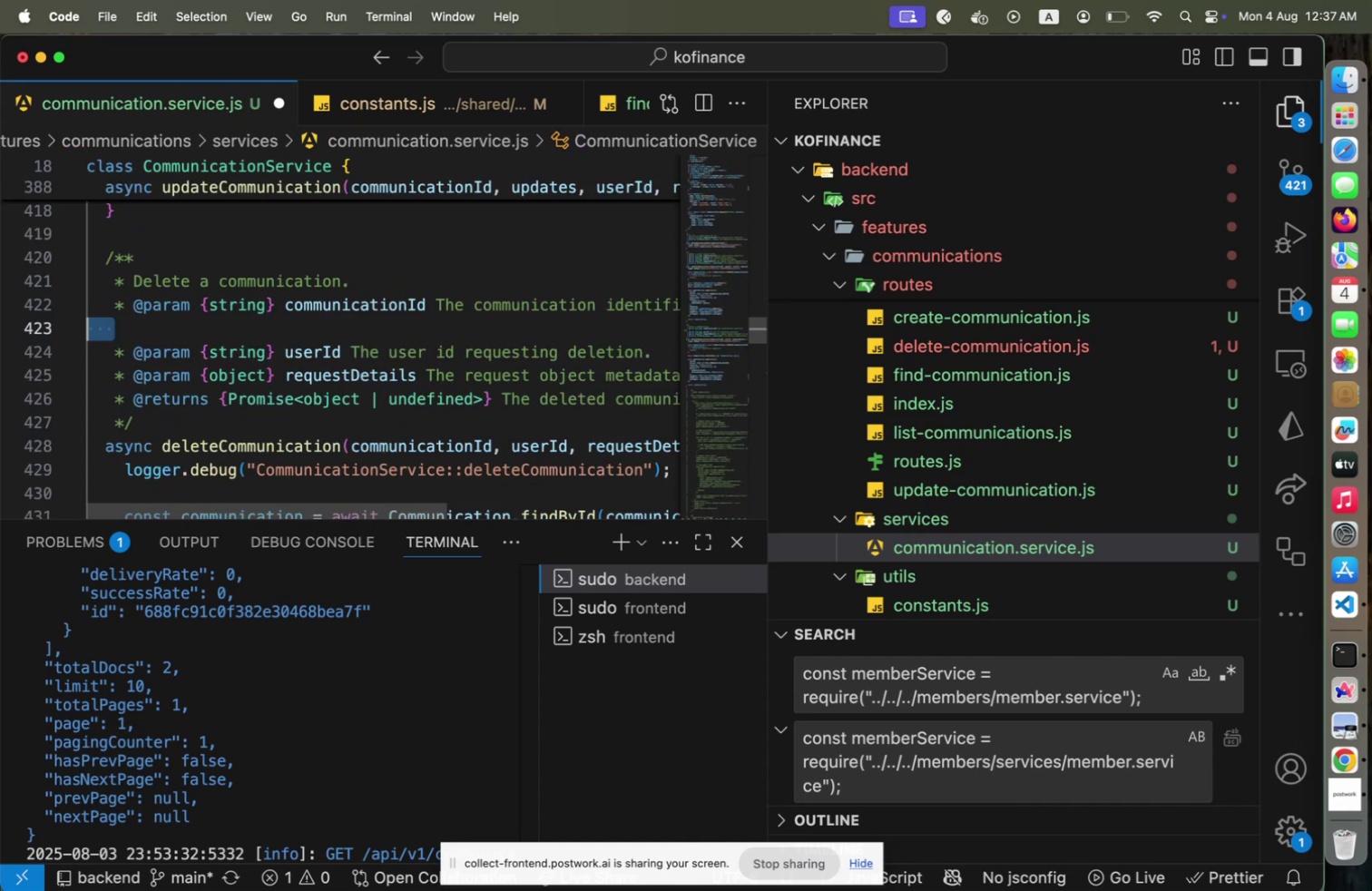 
key(Backspace)
 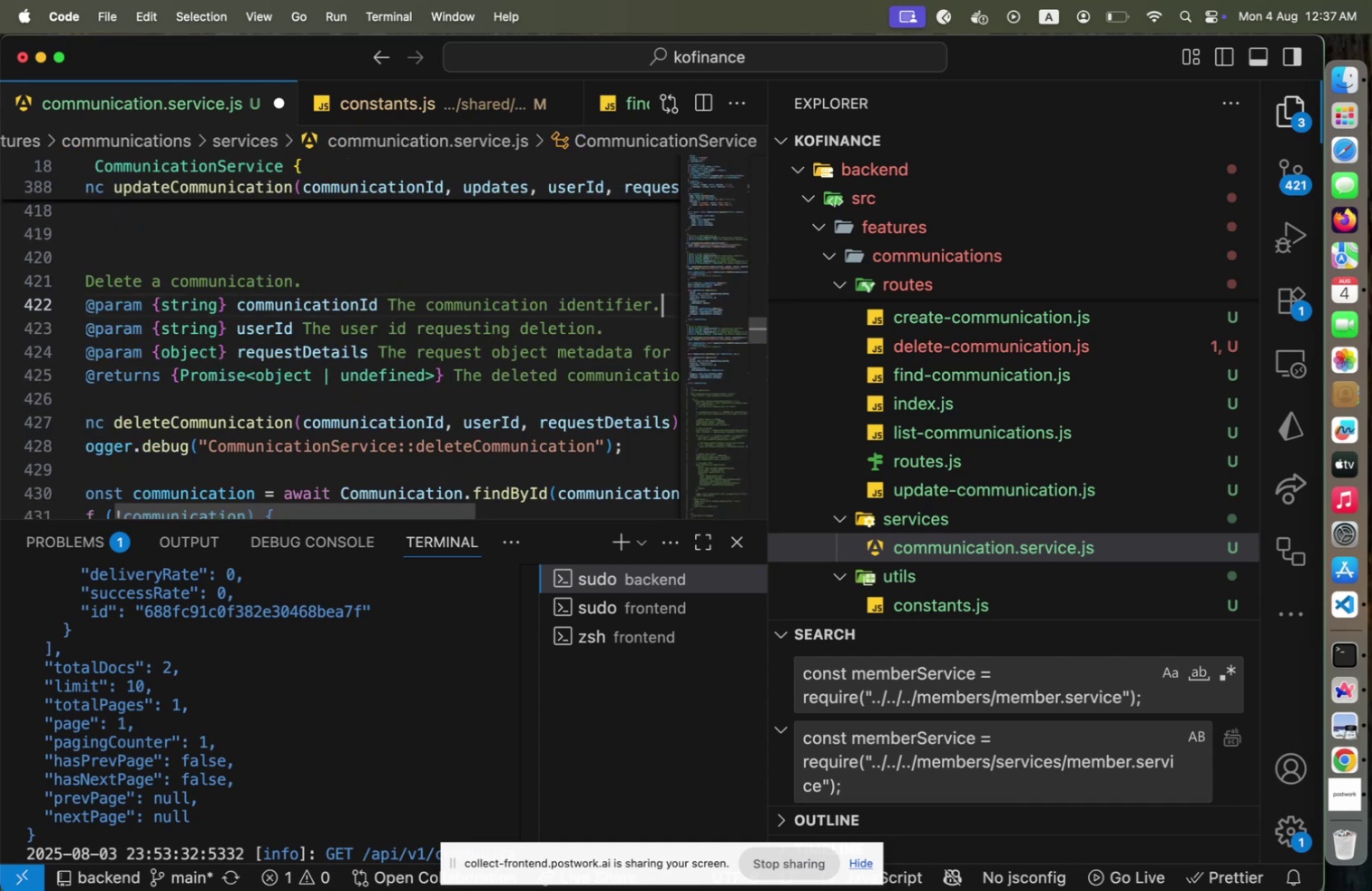 
key(ArrowLeft)
 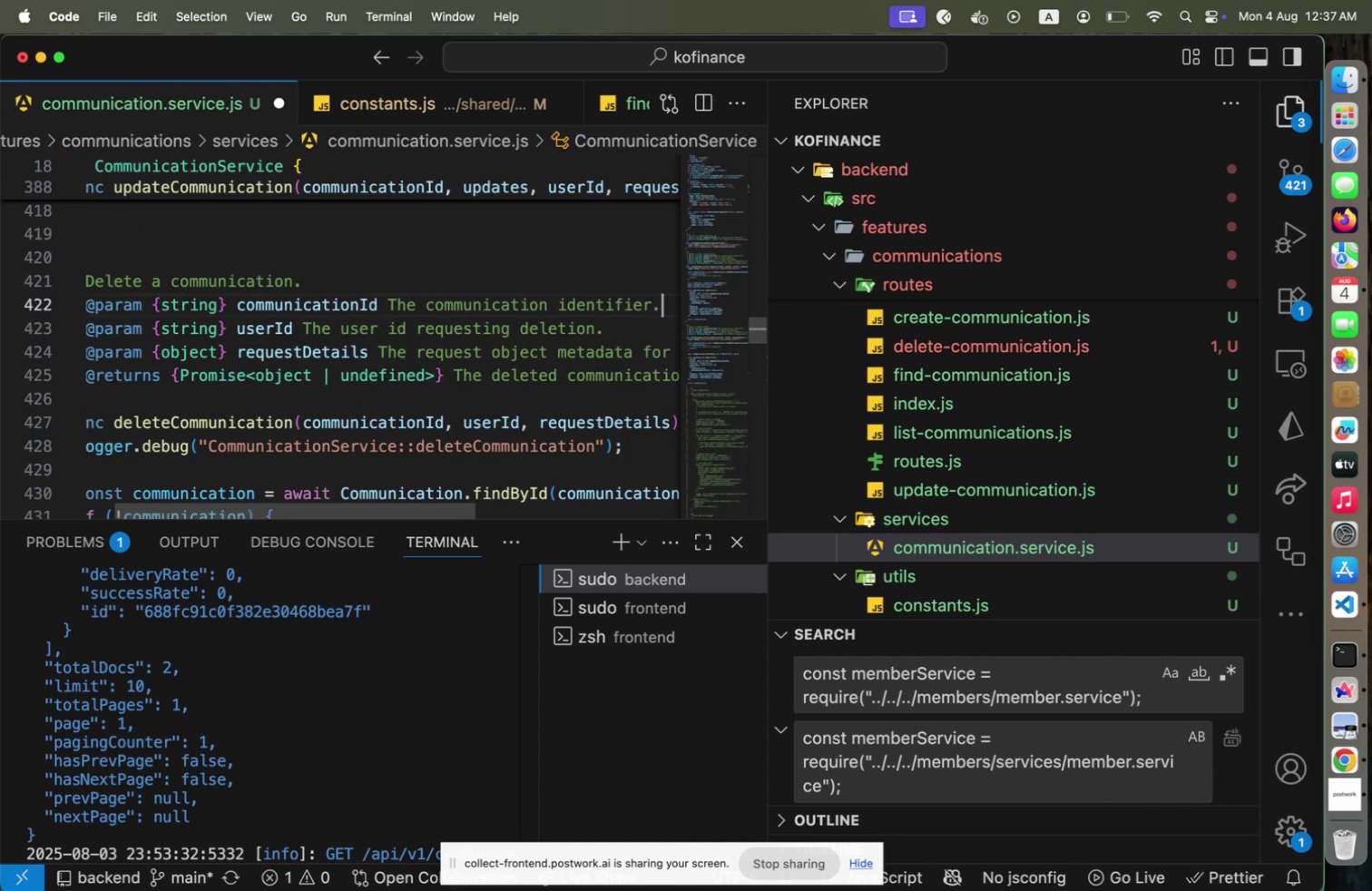 
hold_key(key=ArrowLeft, duration=0.98)
 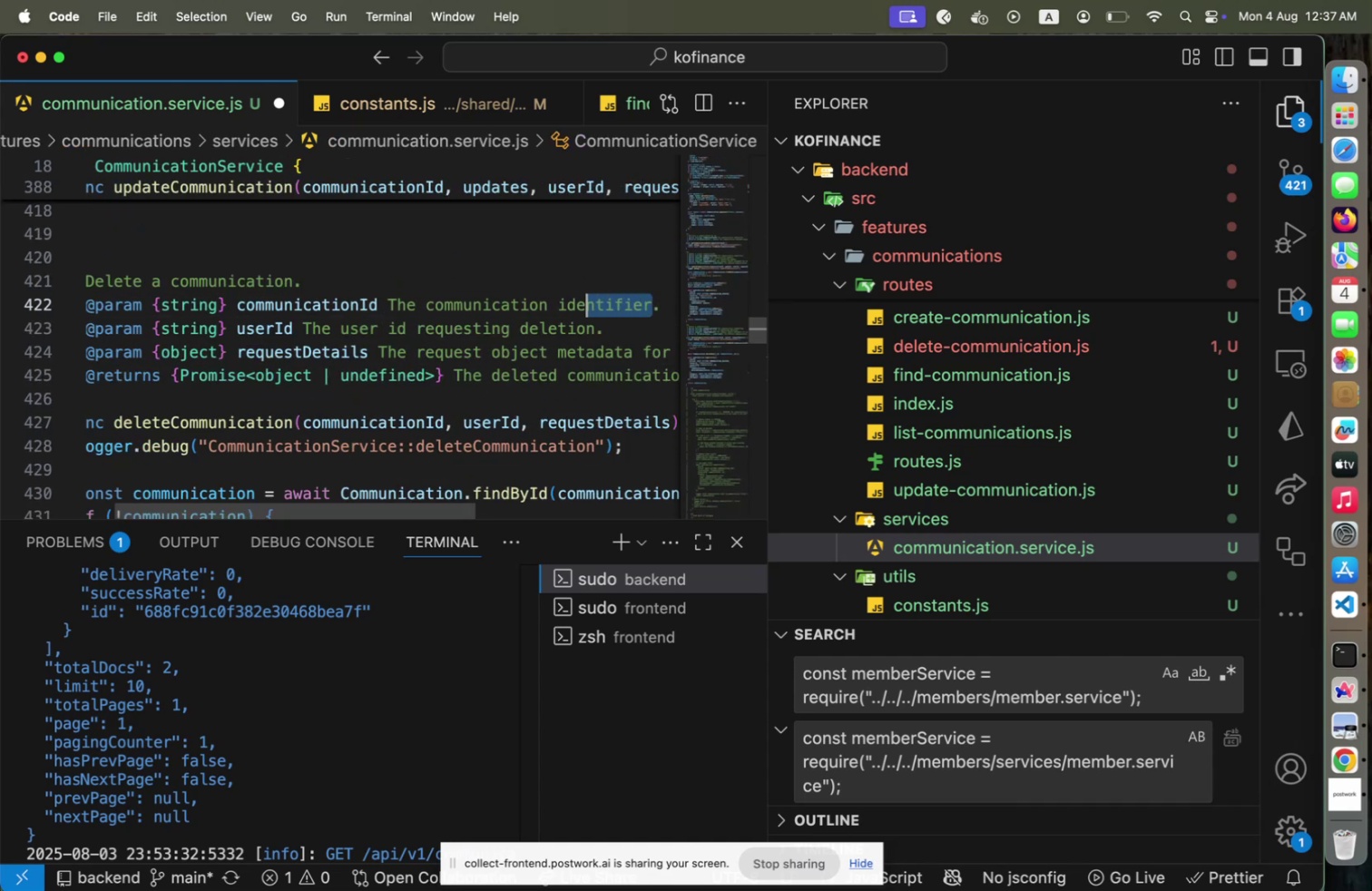 
key(Shift+ArrowLeft)
 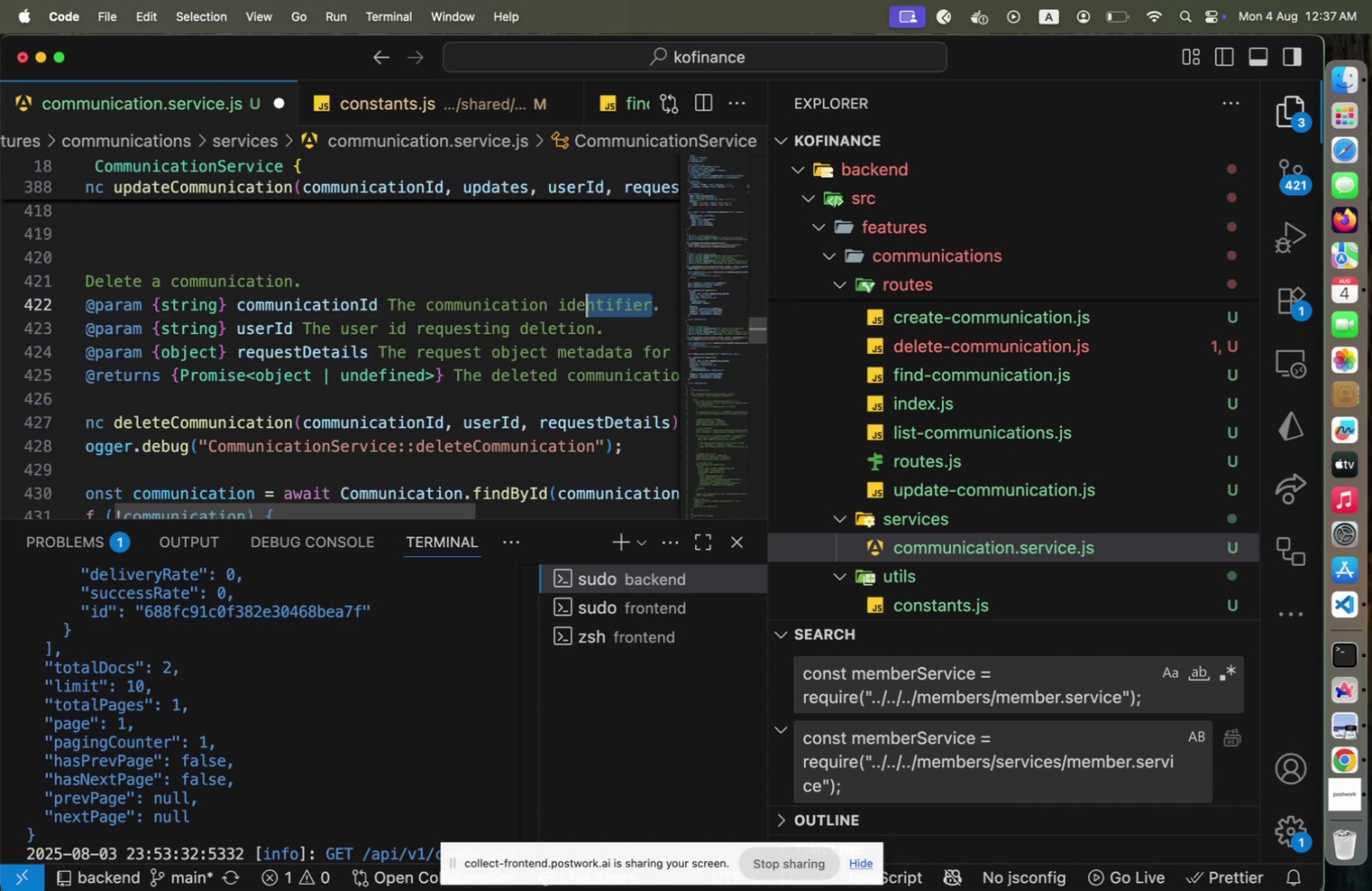 
key(Backspace)
 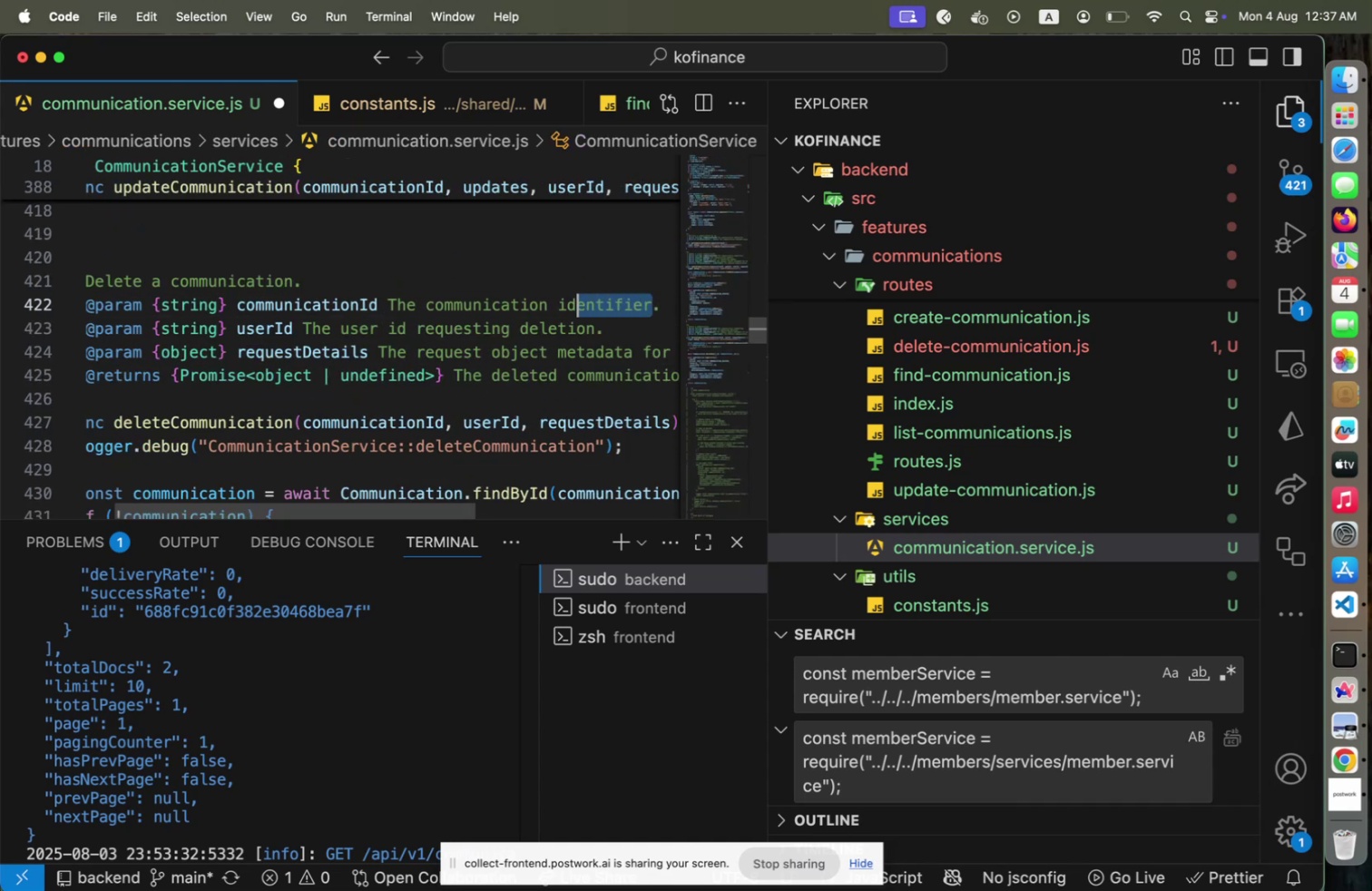 
key(ArrowRight)
 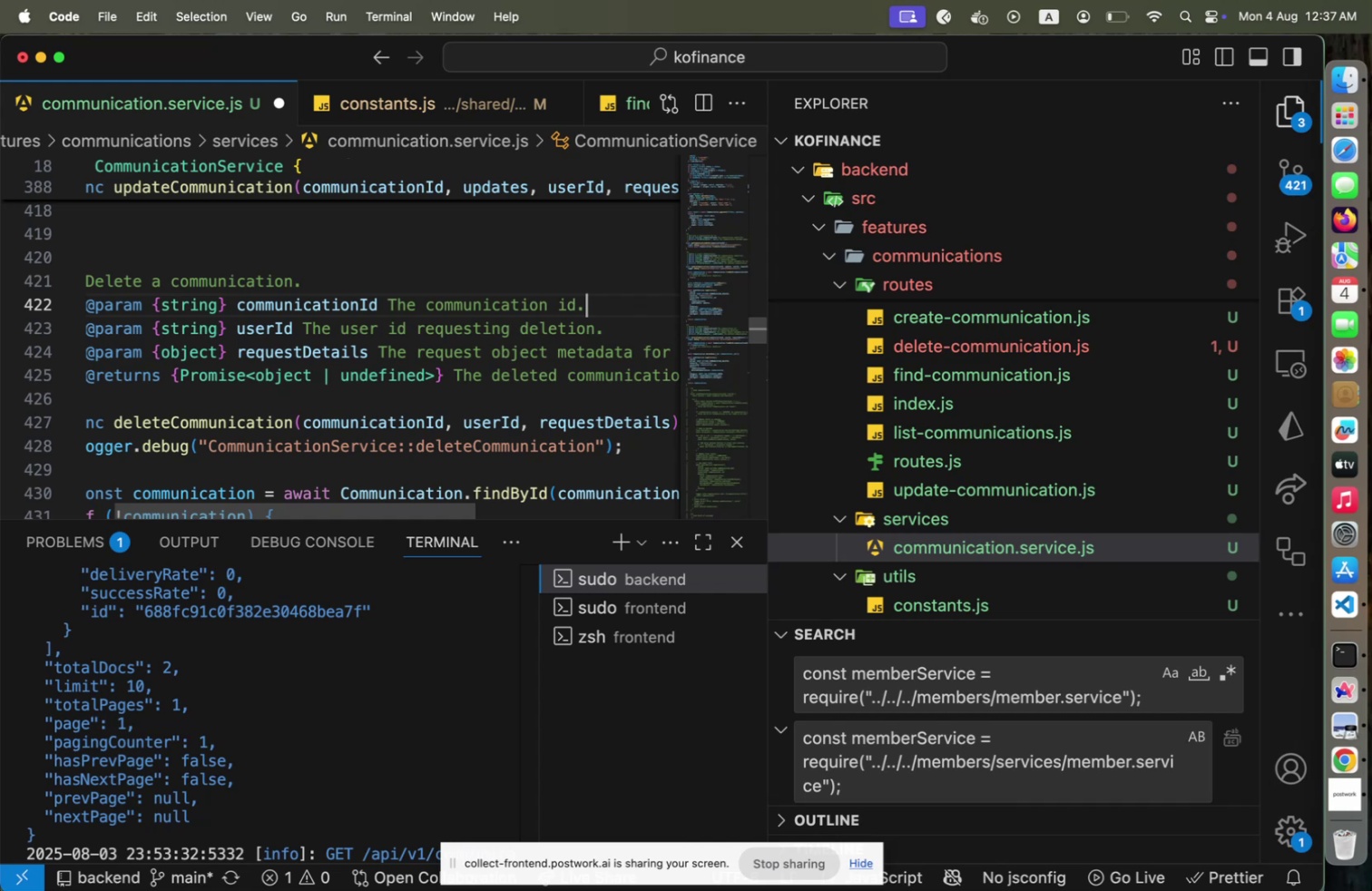 
scroll: coordinate [433, 351], scroll_direction: up, amount: 19.0
 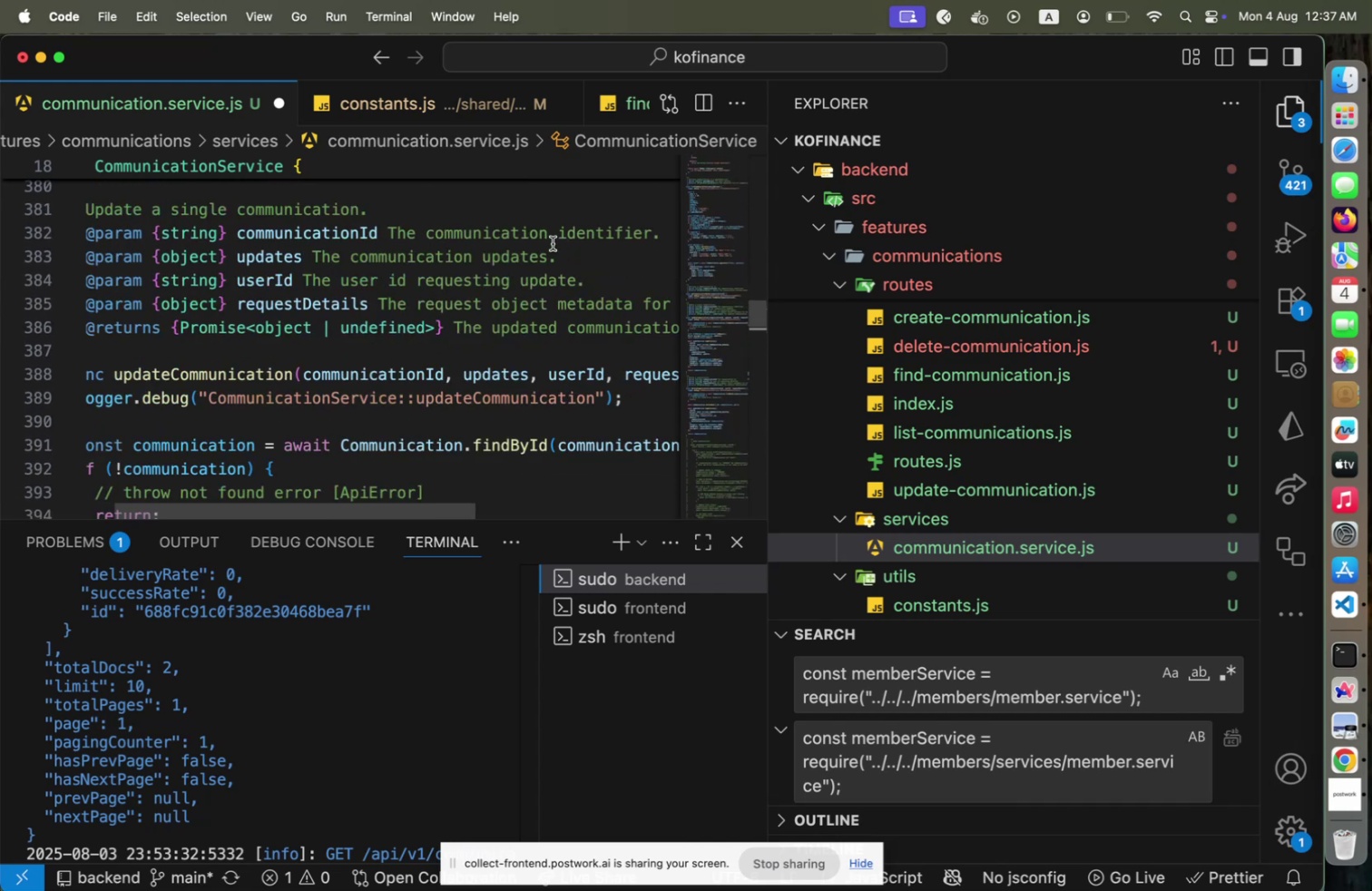 
key(ArrowRight)
 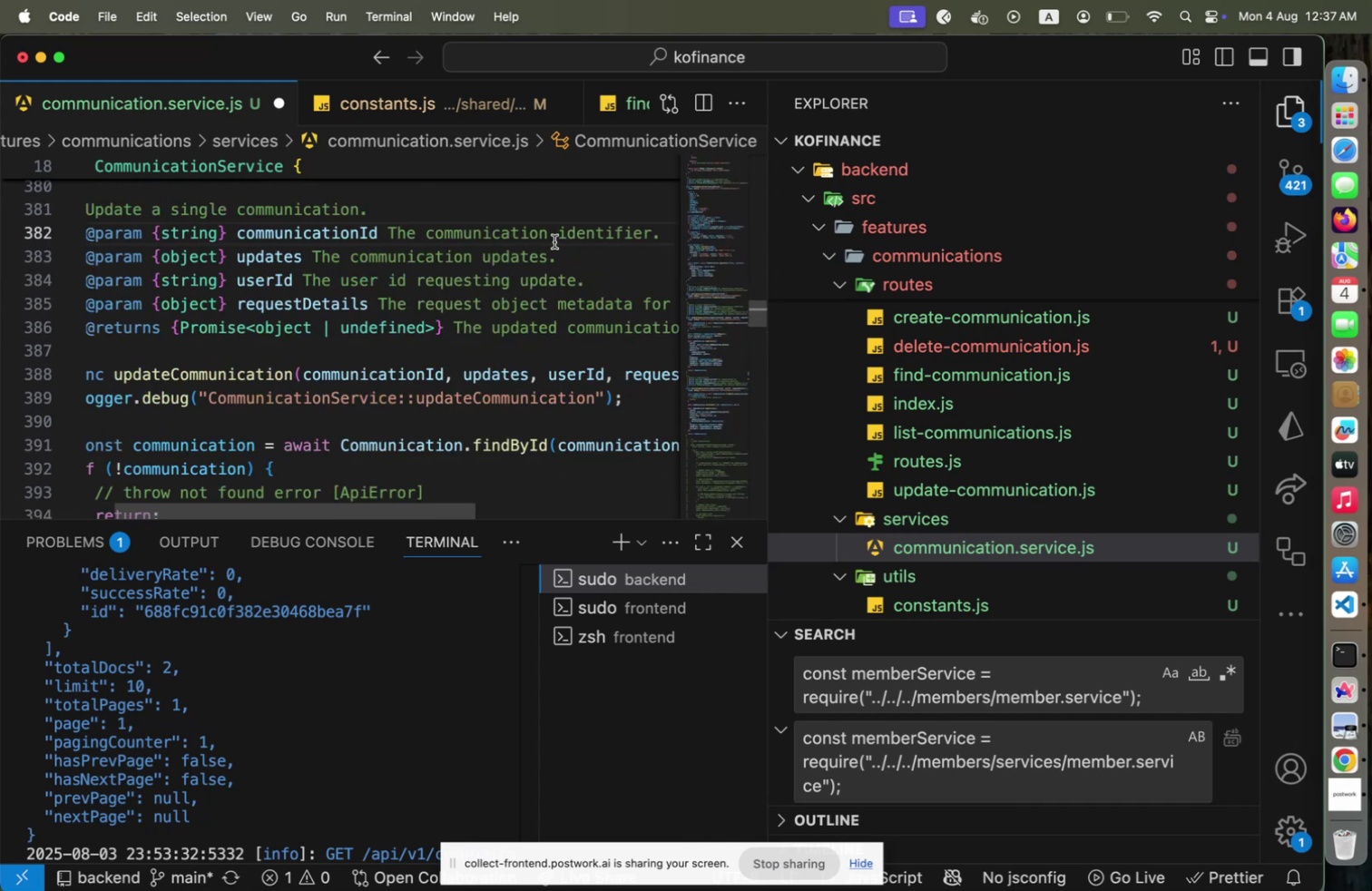 
key(ArrowRight)
 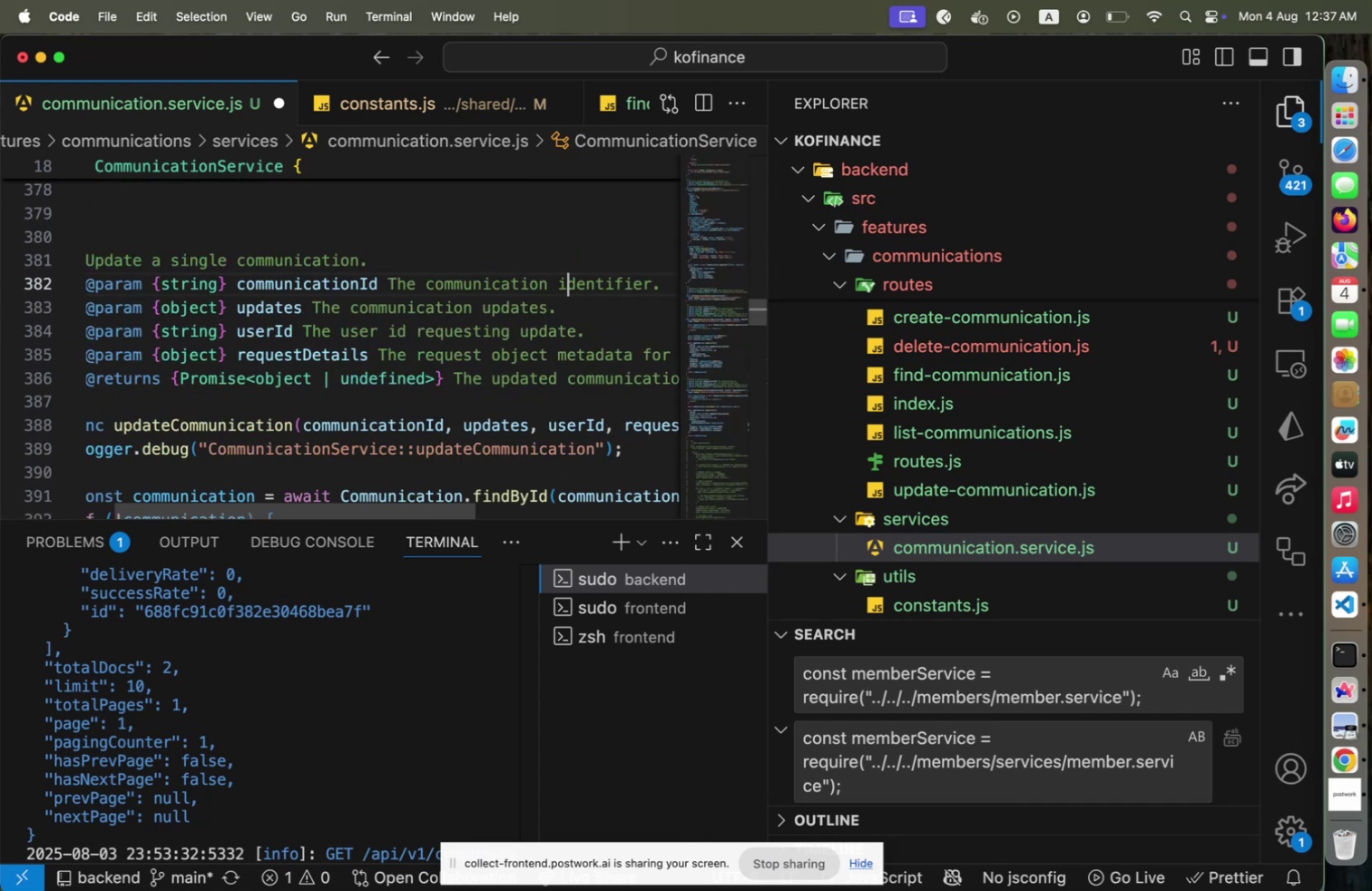 
key(Shift+End)
 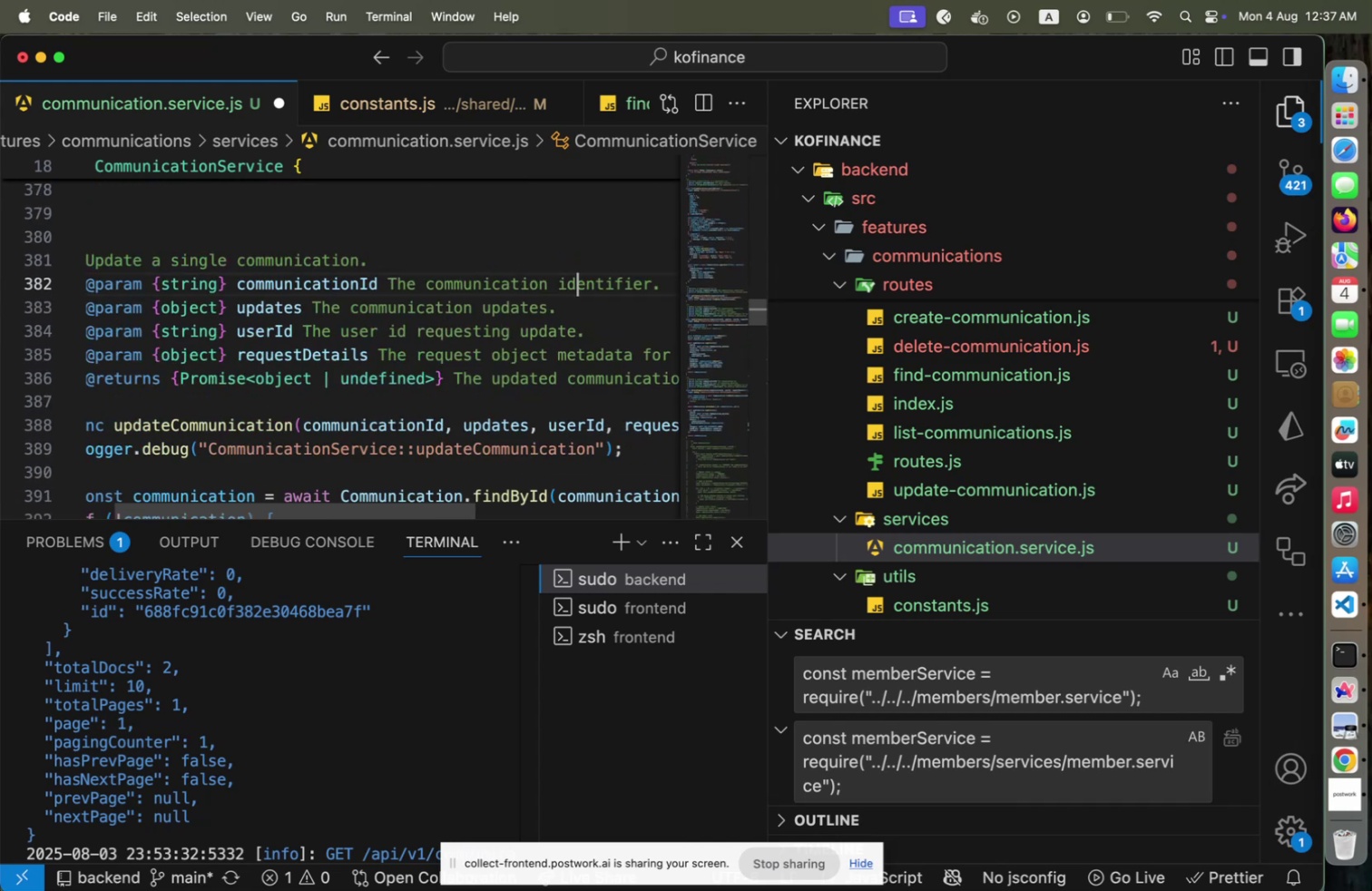 
key(Shift+ArrowLeft)
 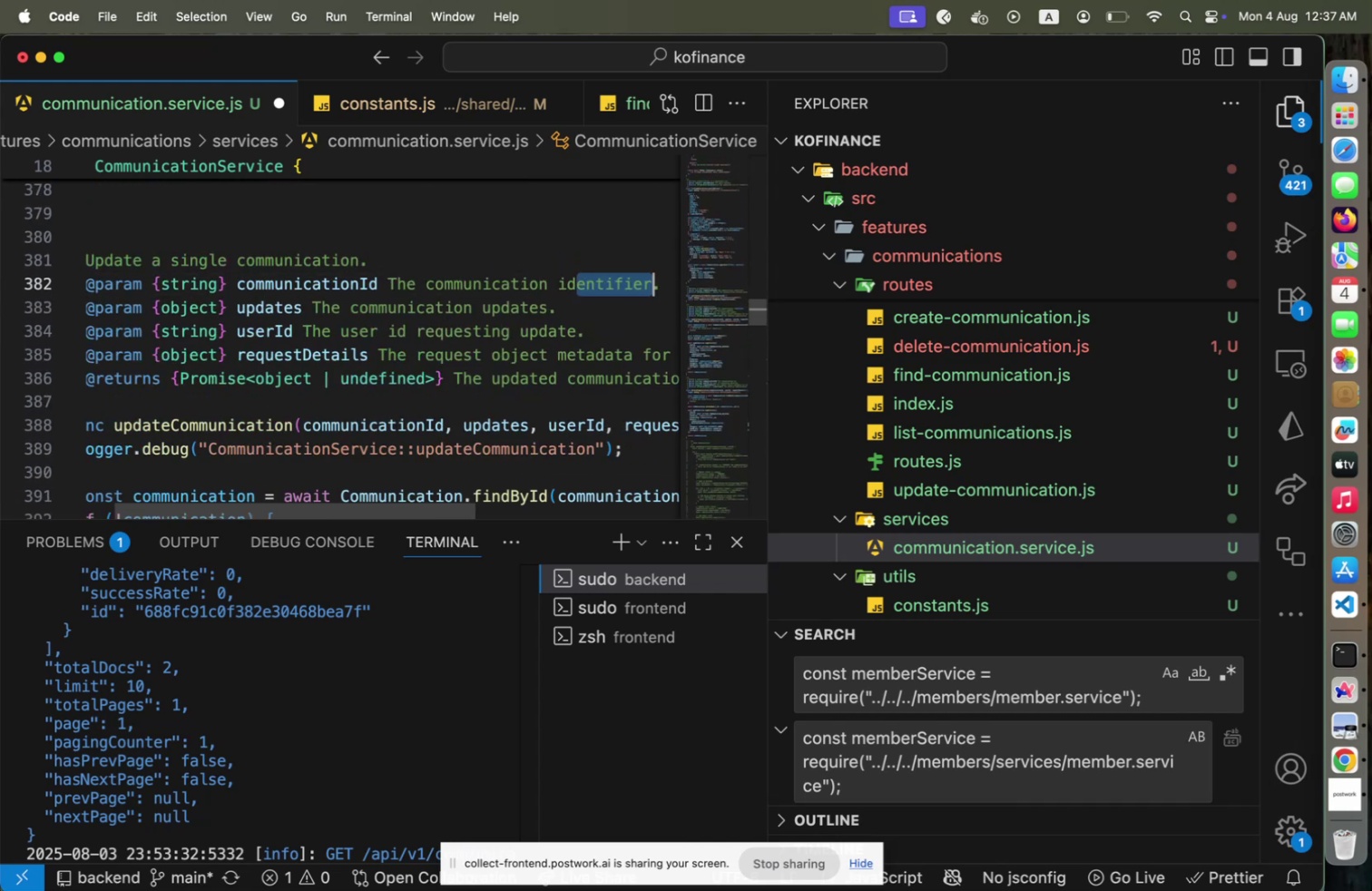 
key(Backspace)
 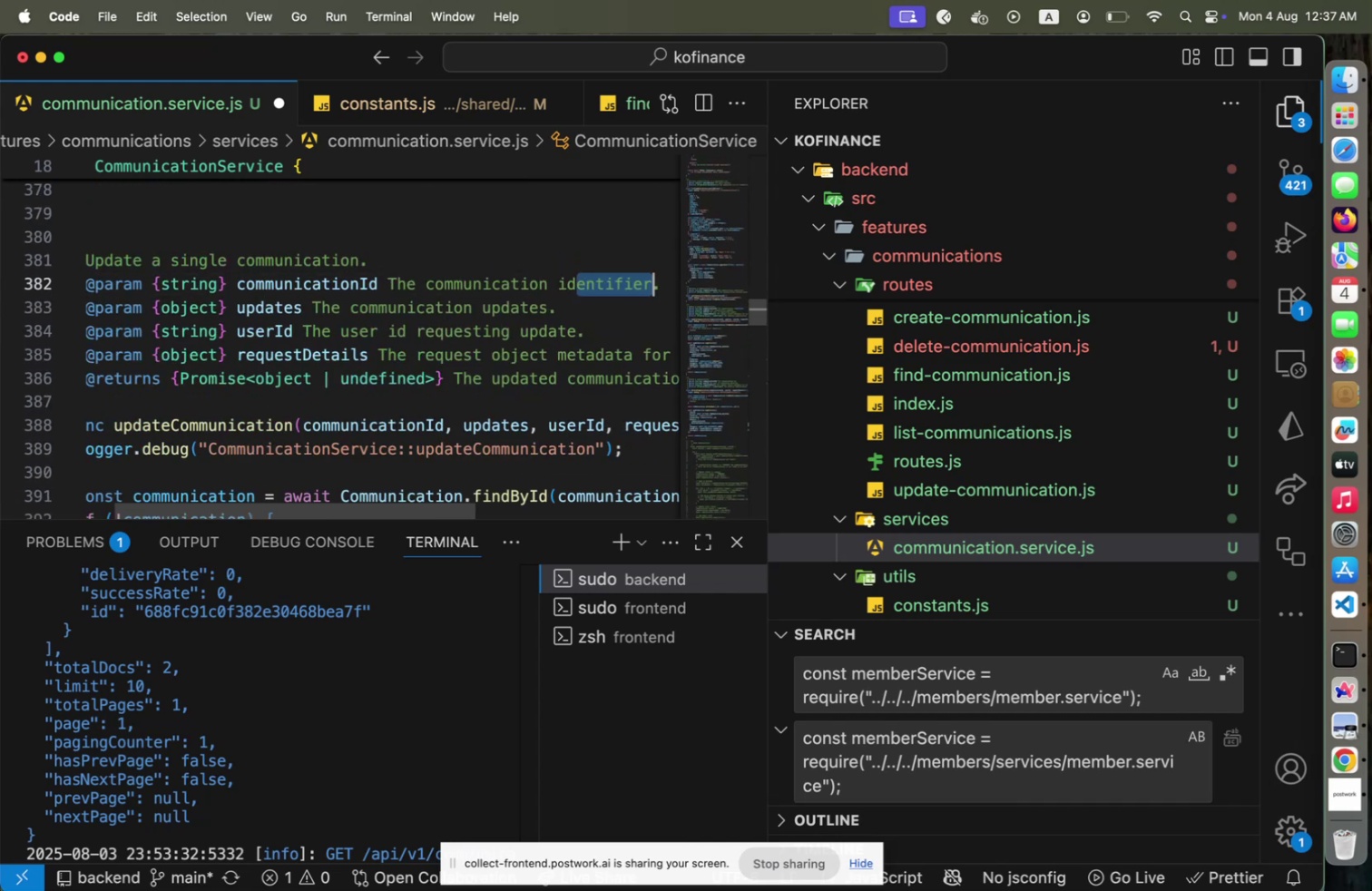 
key(ArrowRight)
 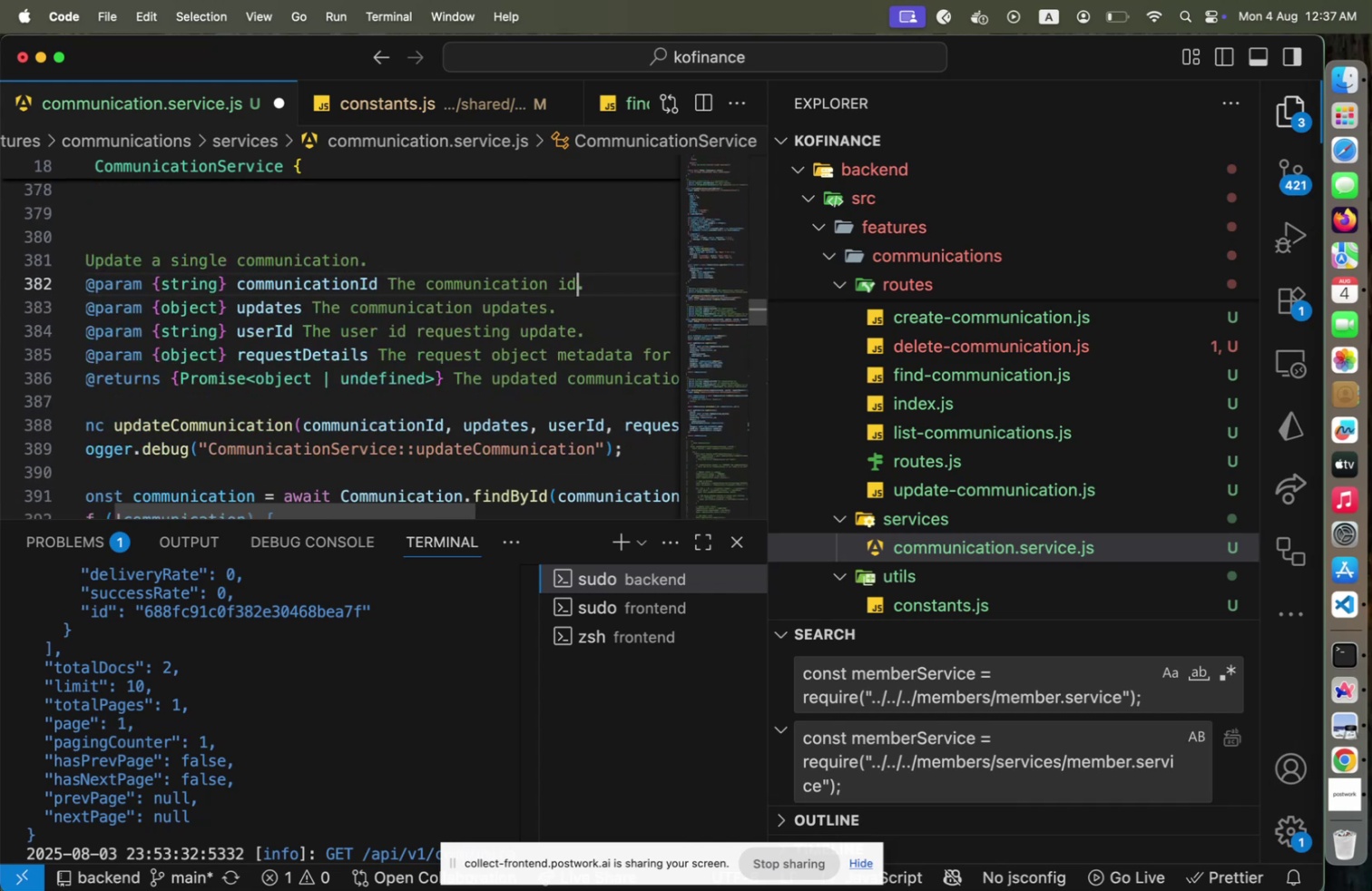 
key(ArrowDown)
 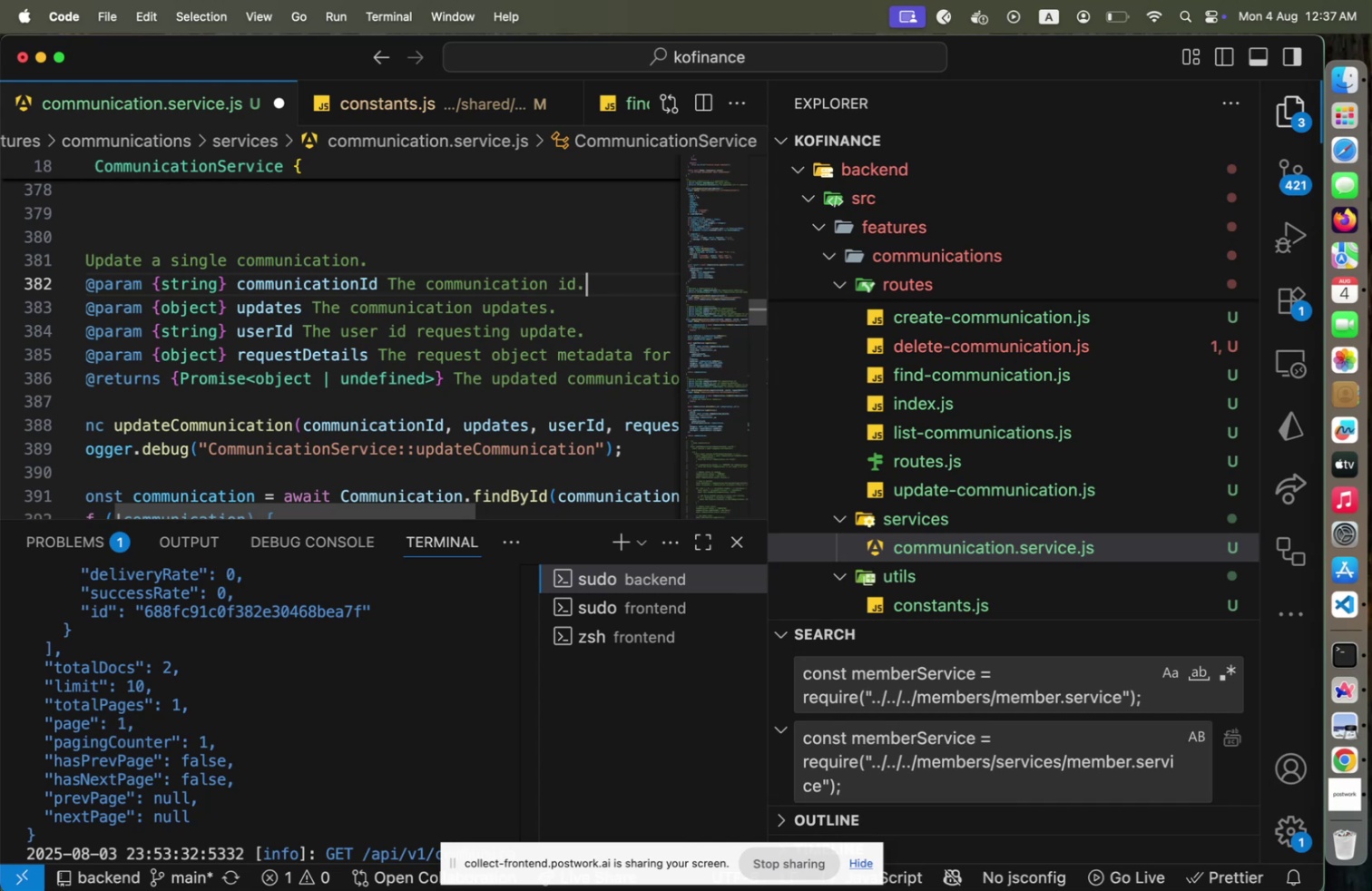 
key(ArrowLeft)
 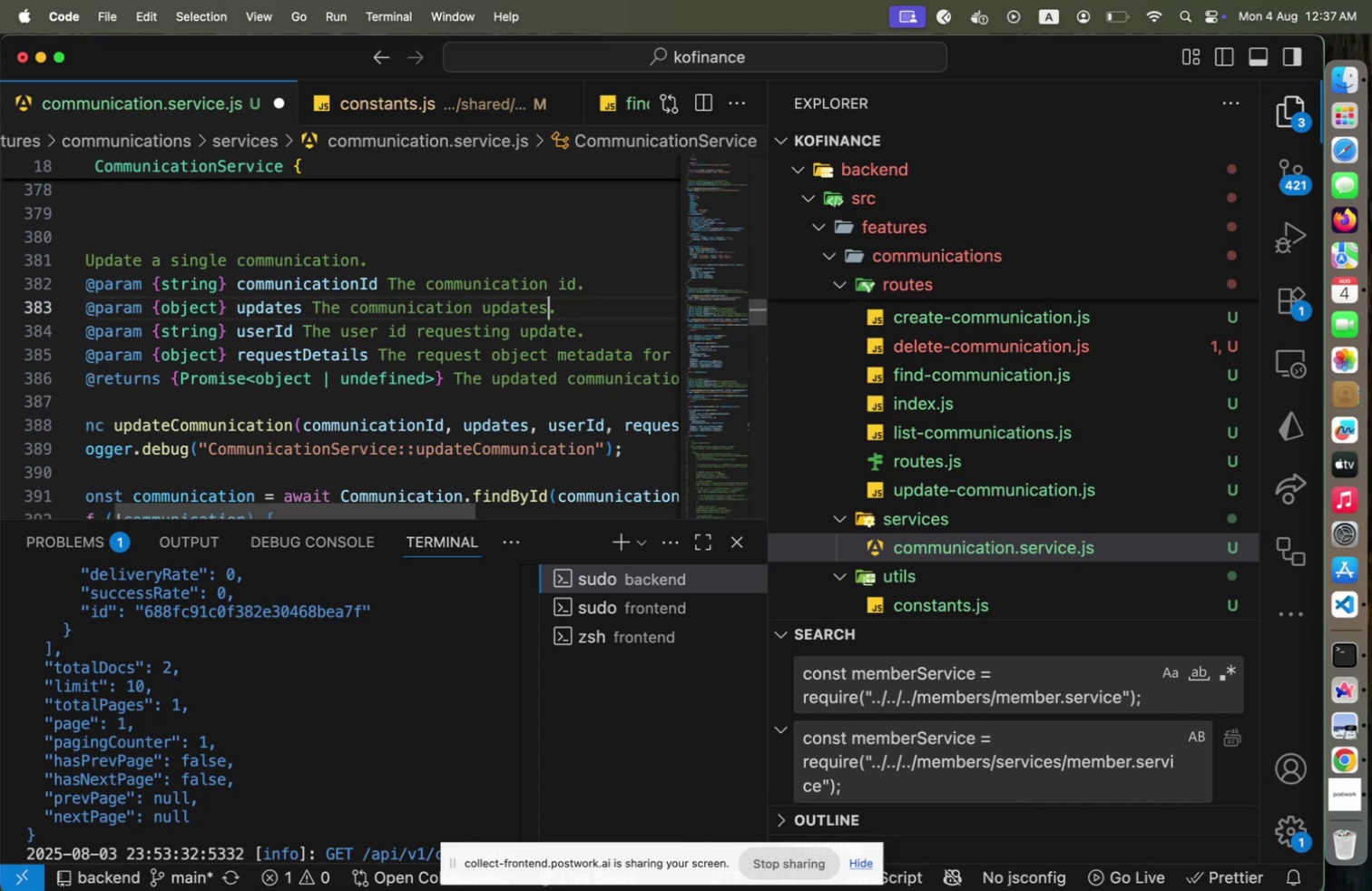 
hold_key(key=ArrowLeft, duration=0.33)
 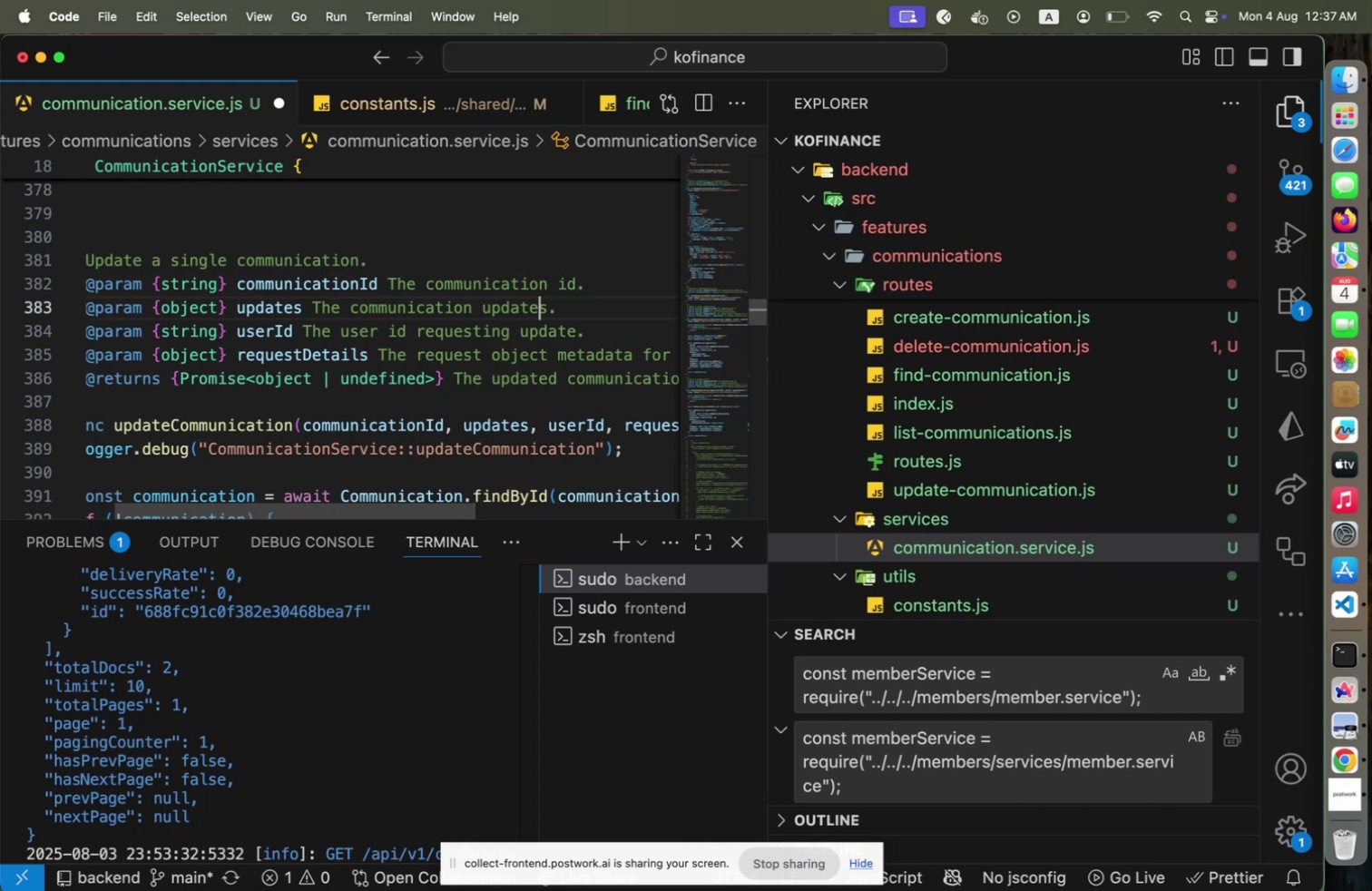 
key(Meta+S)
 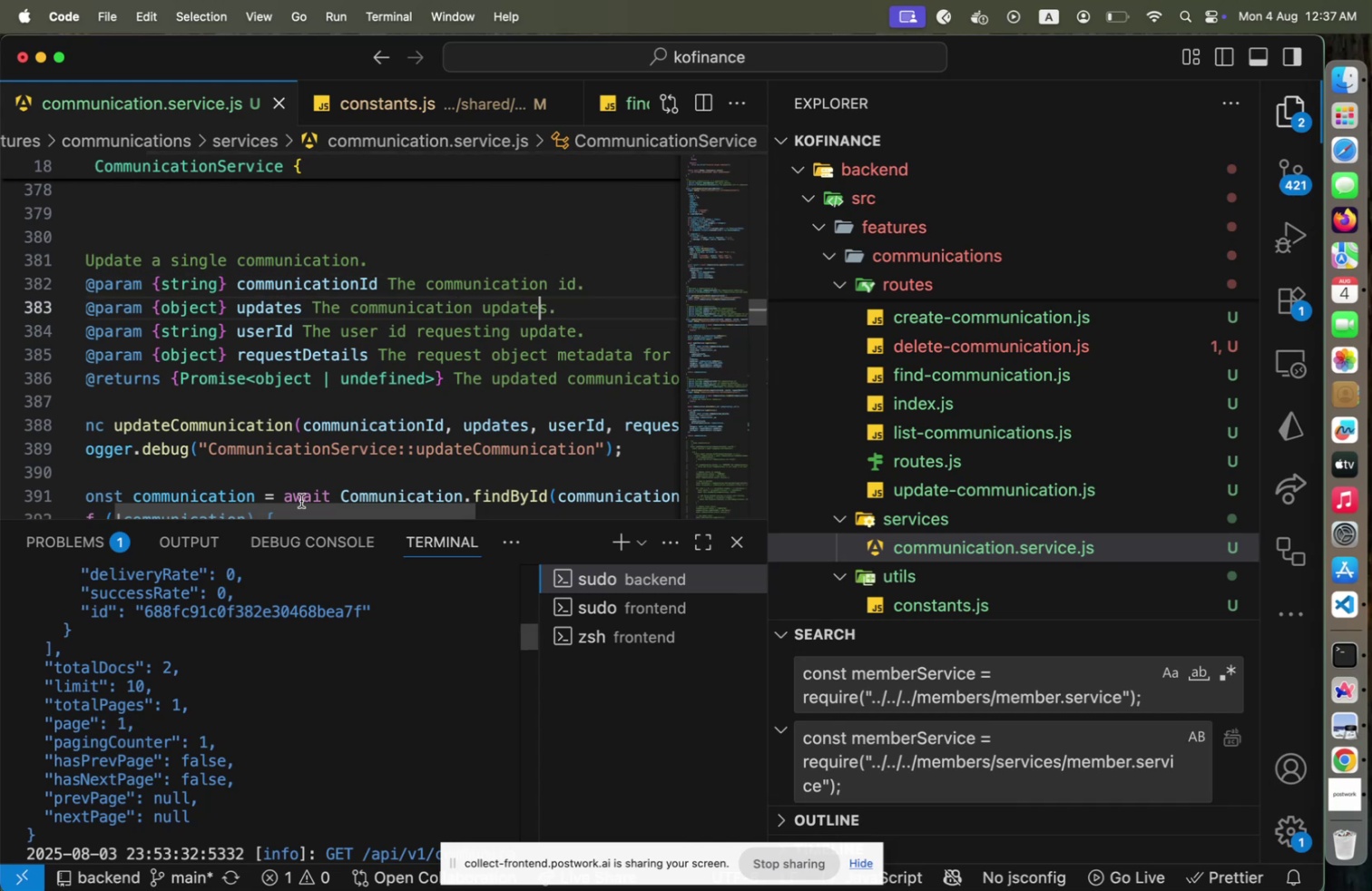 
left_click_drag(start_coordinate=[307, 511], to_coordinate=[189, 504])
 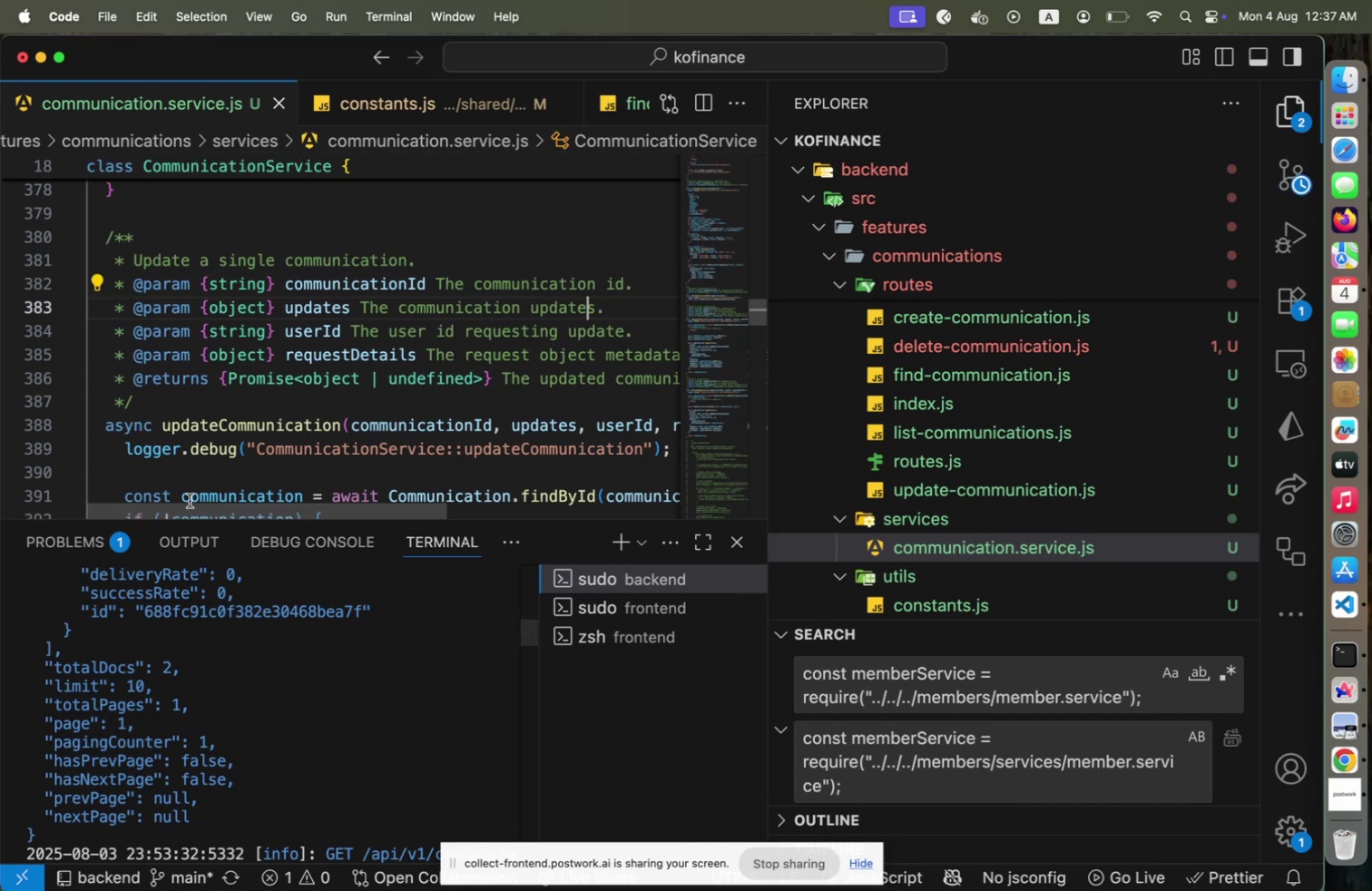 
scroll: coordinate [234, 412], scroll_direction: down, amount: 13.0
 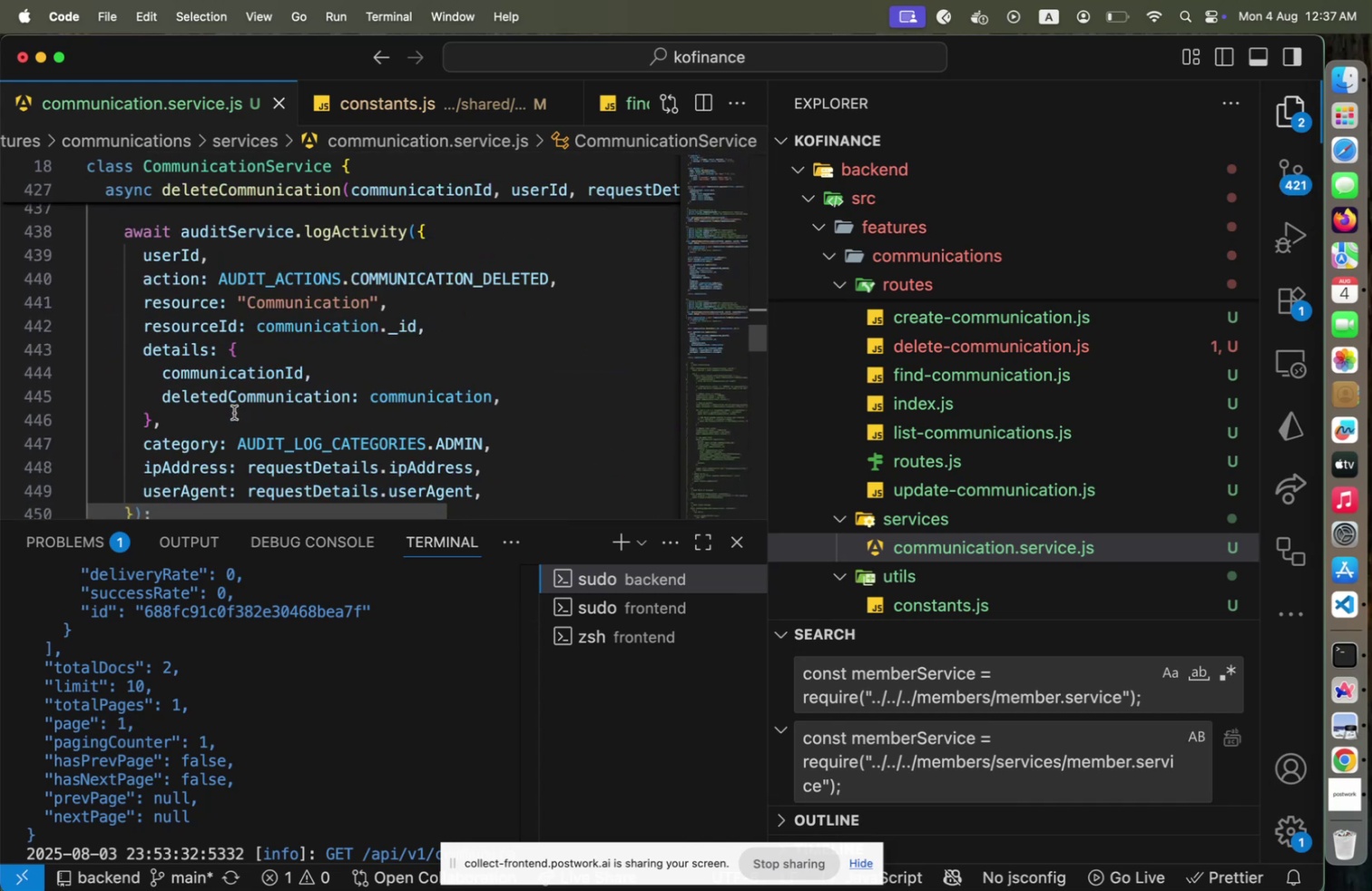 
left_click([309, 401])
 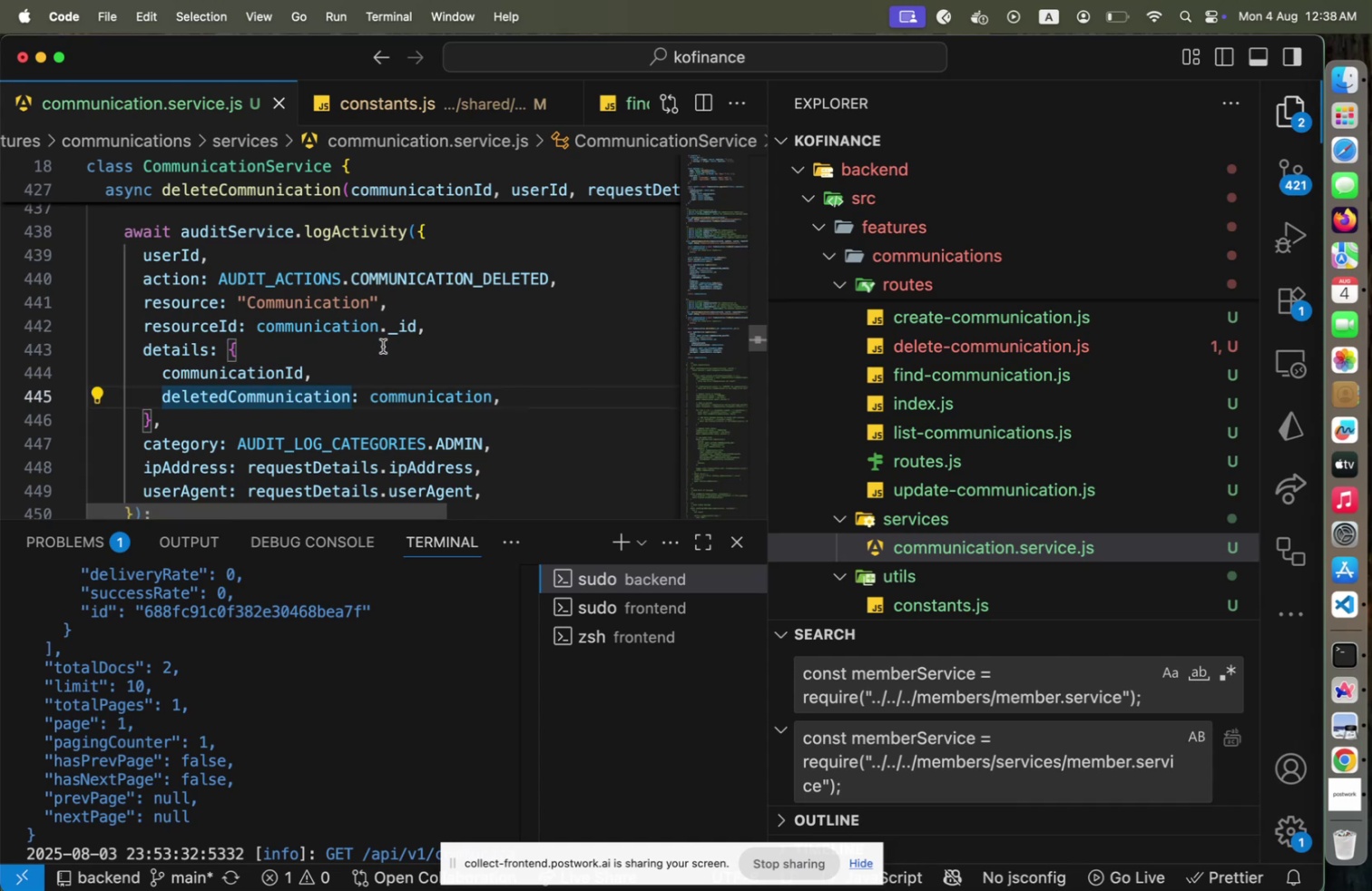 
scroll: coordinate [383, 346], scroll_direction: down, amount: 2.0
 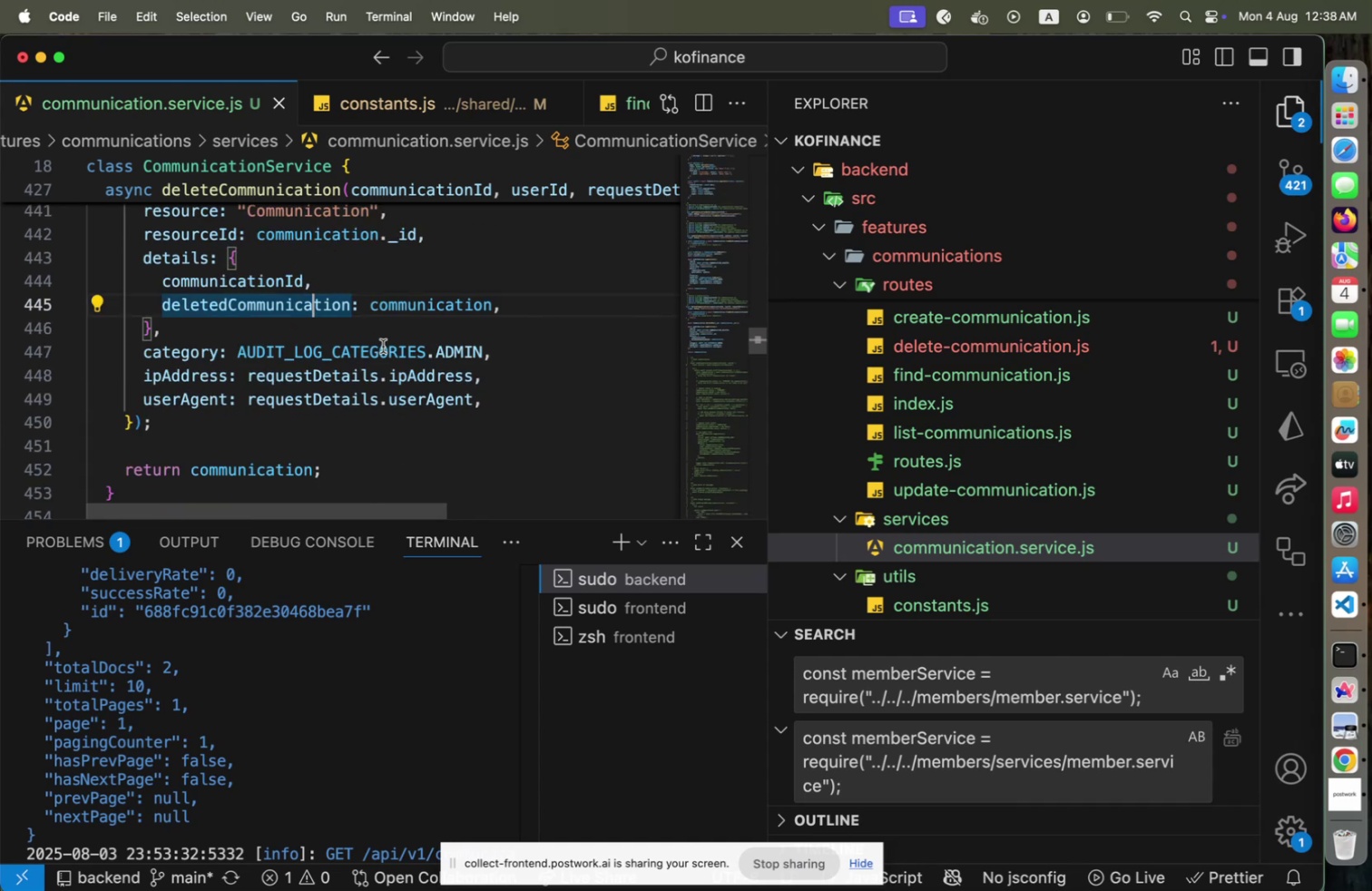 
scroll: coordinate [384, 346], scroll_direction: up, amount: 2.0
 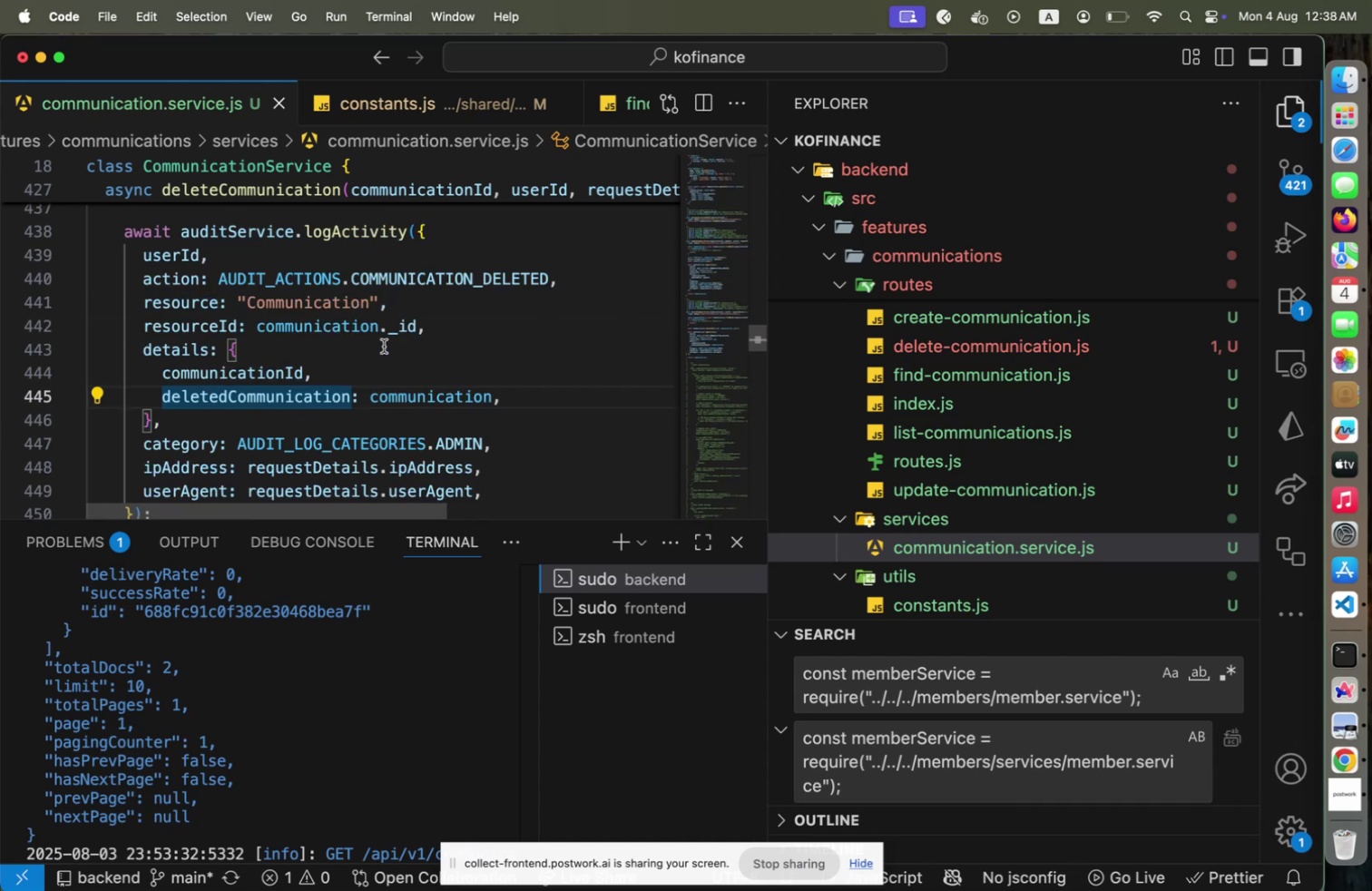 
scroll: coordinate [384, 346], scroll_direction: down, amount: 6.0
 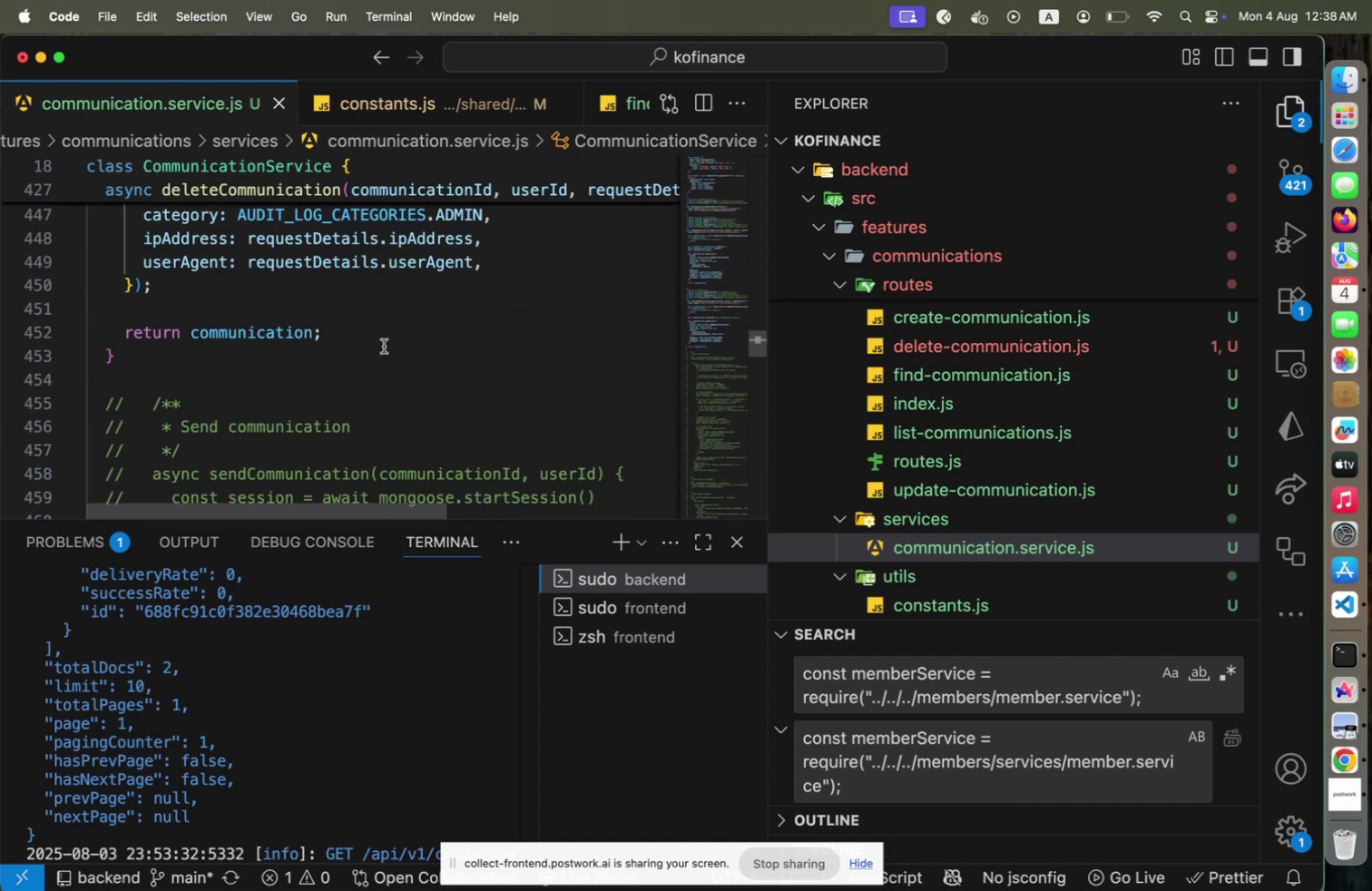 
key(Meta+CommandLeft)
 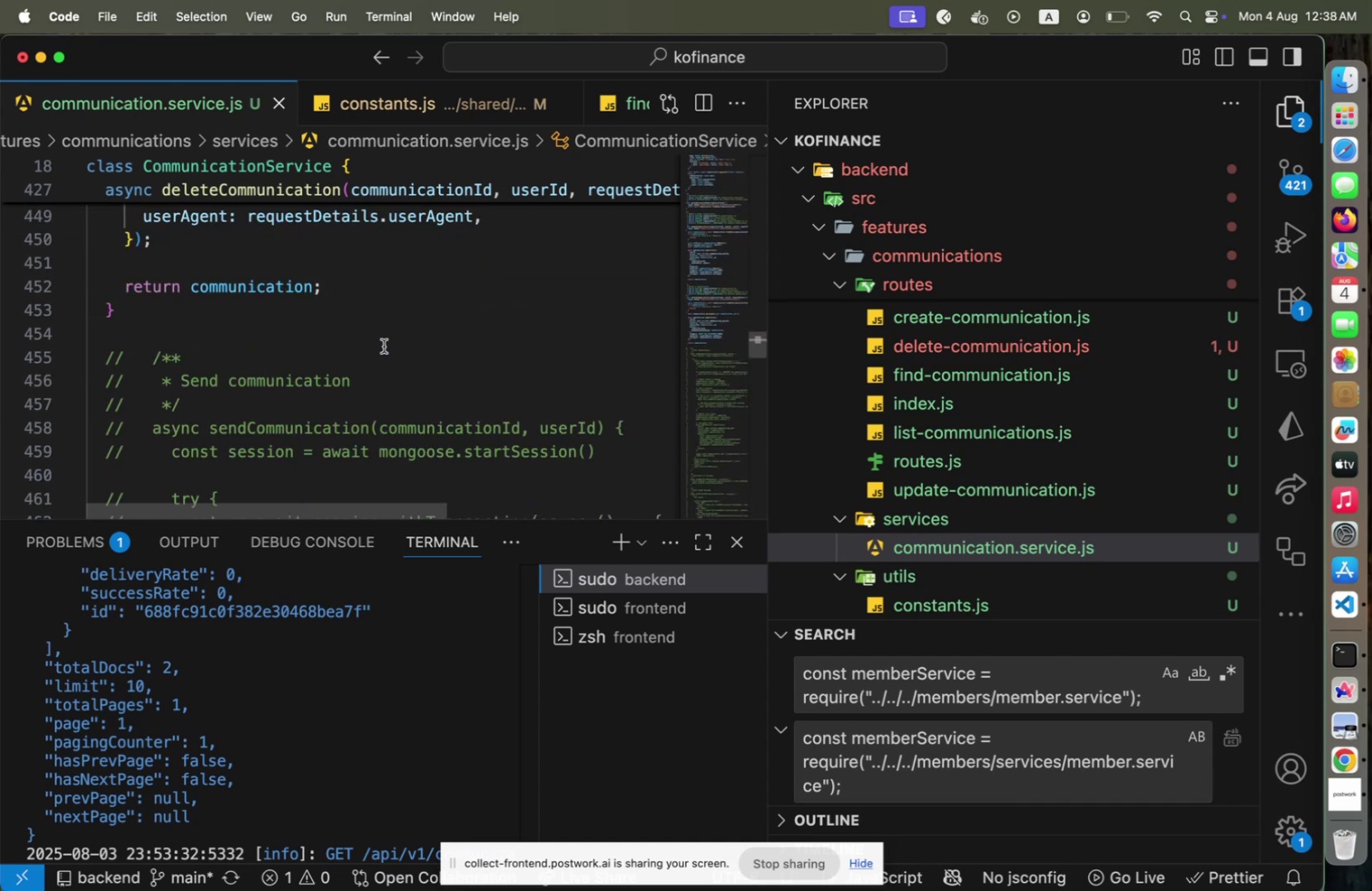 
key(Meta+S)
 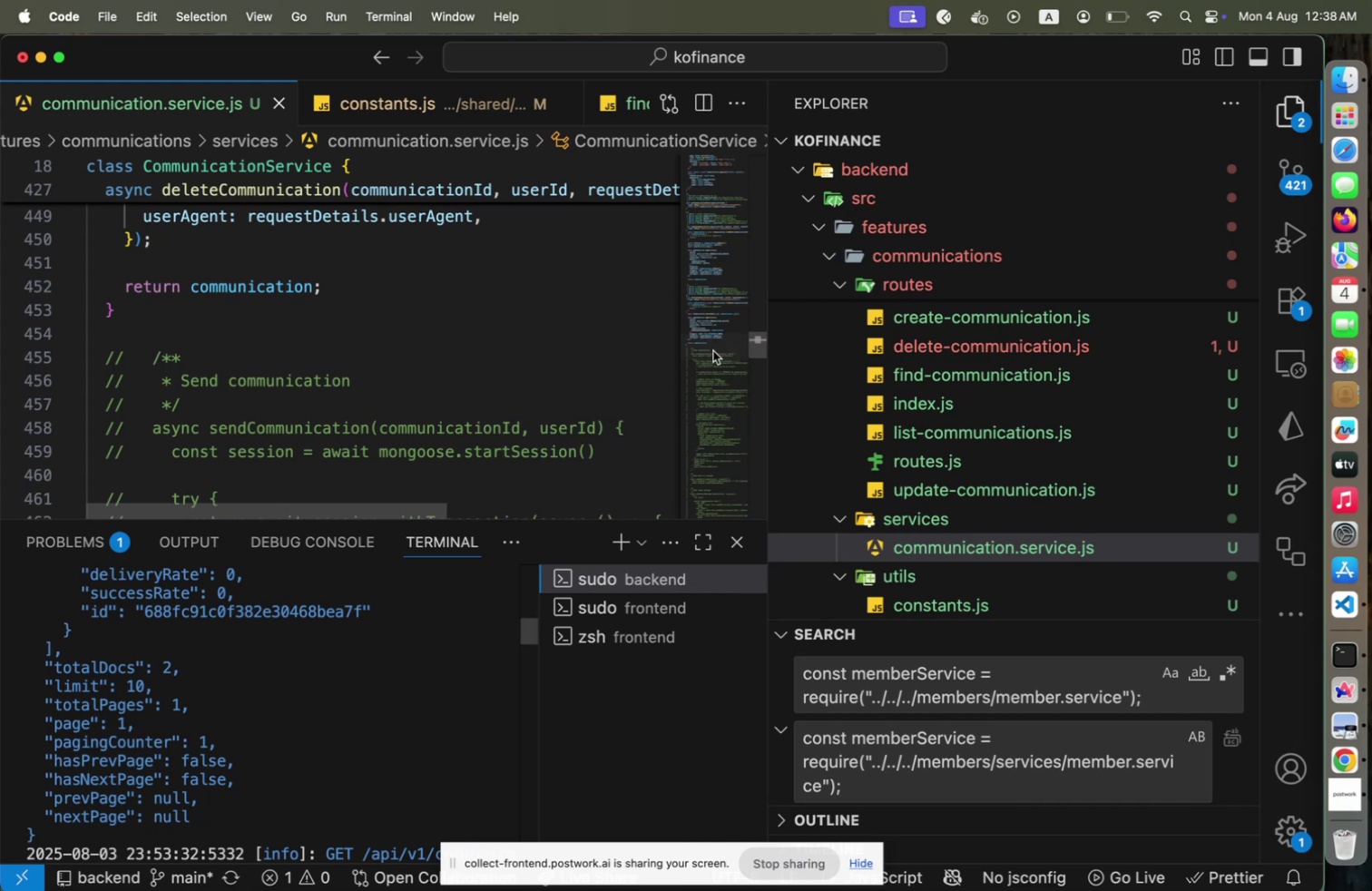 
left_click([918, 354])
 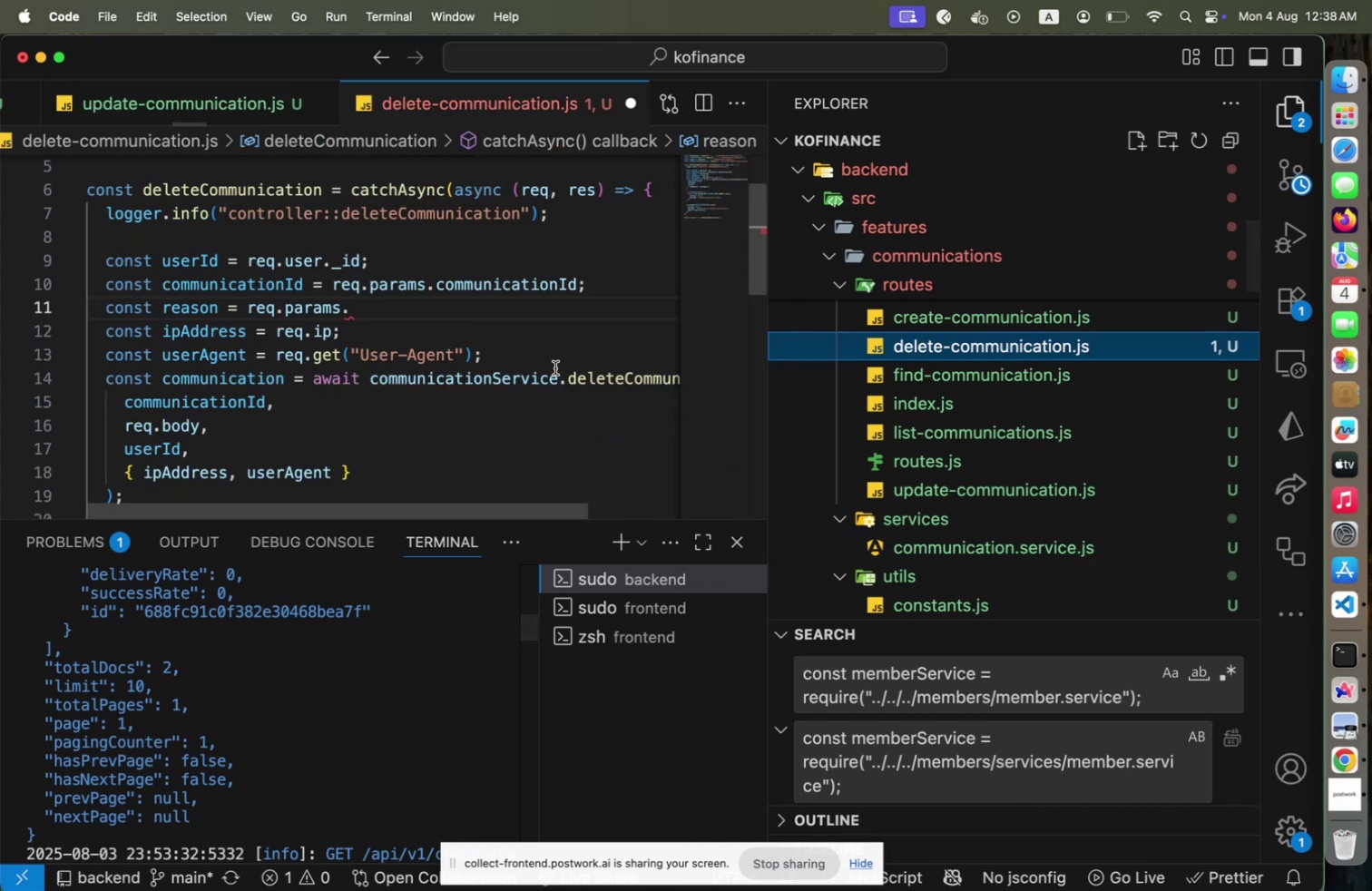 
left_click([418, 317])
 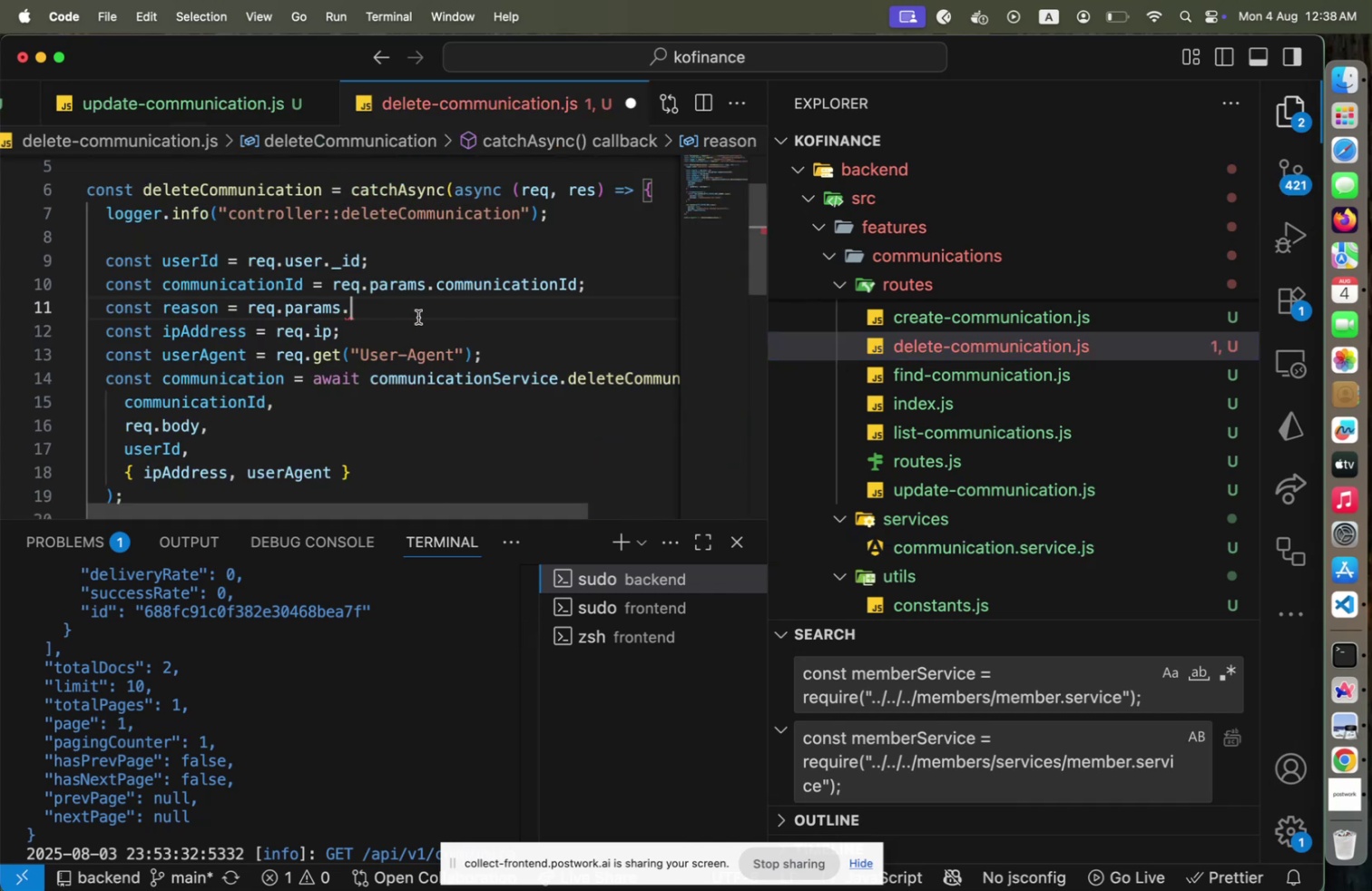 
key(Shift+Home)
 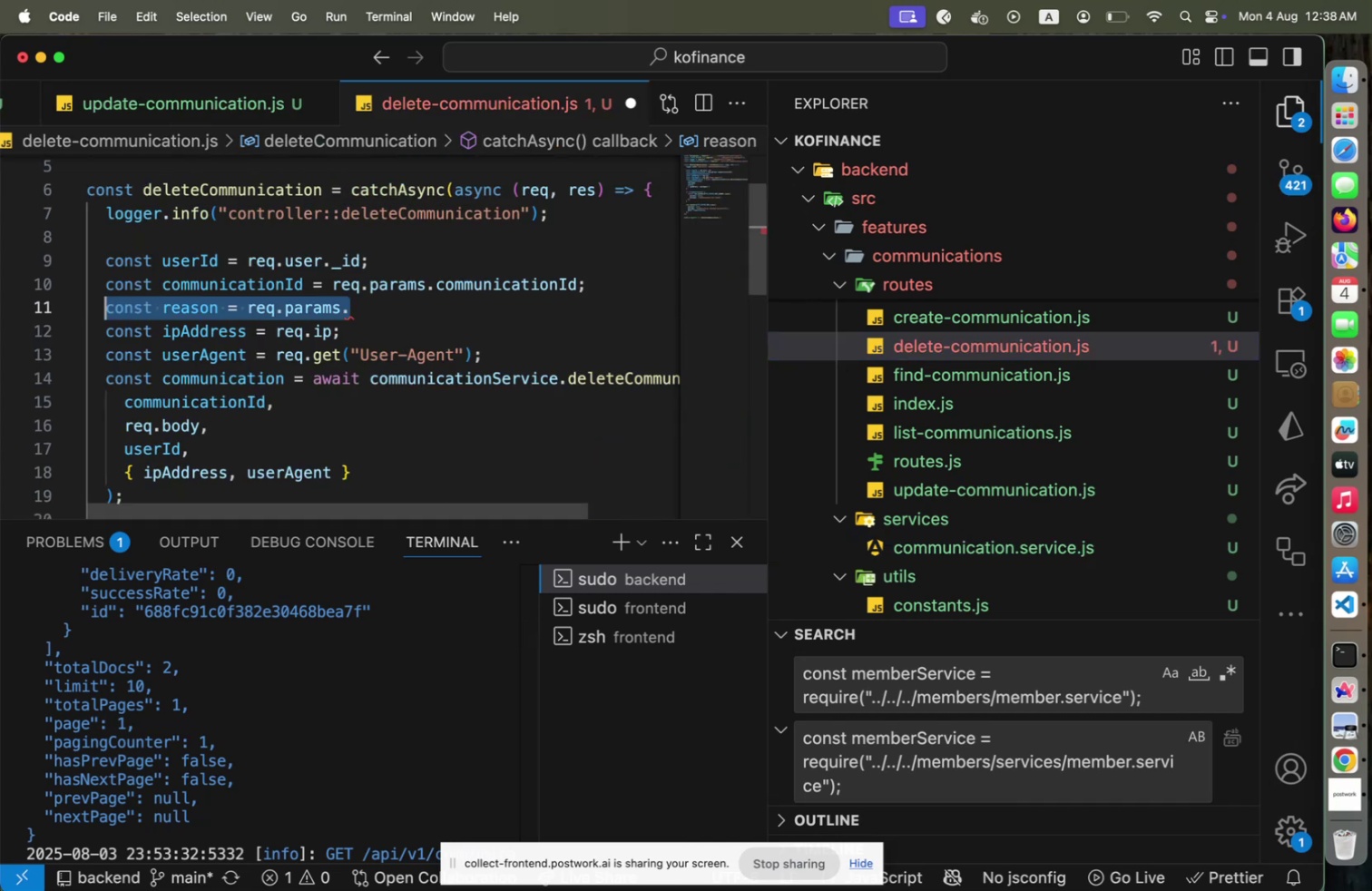 
key(Backspace)
 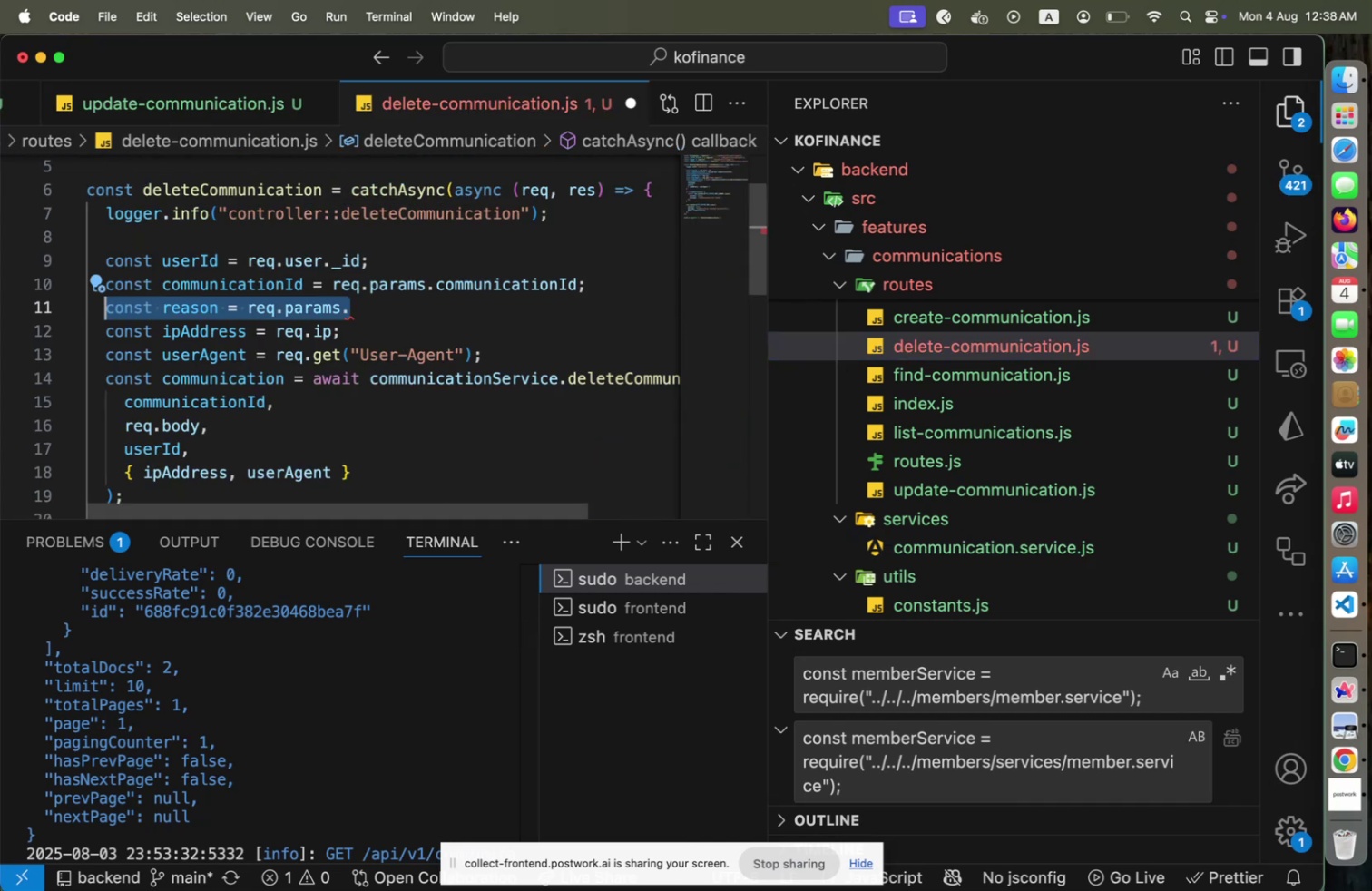 
key(Backspace)
 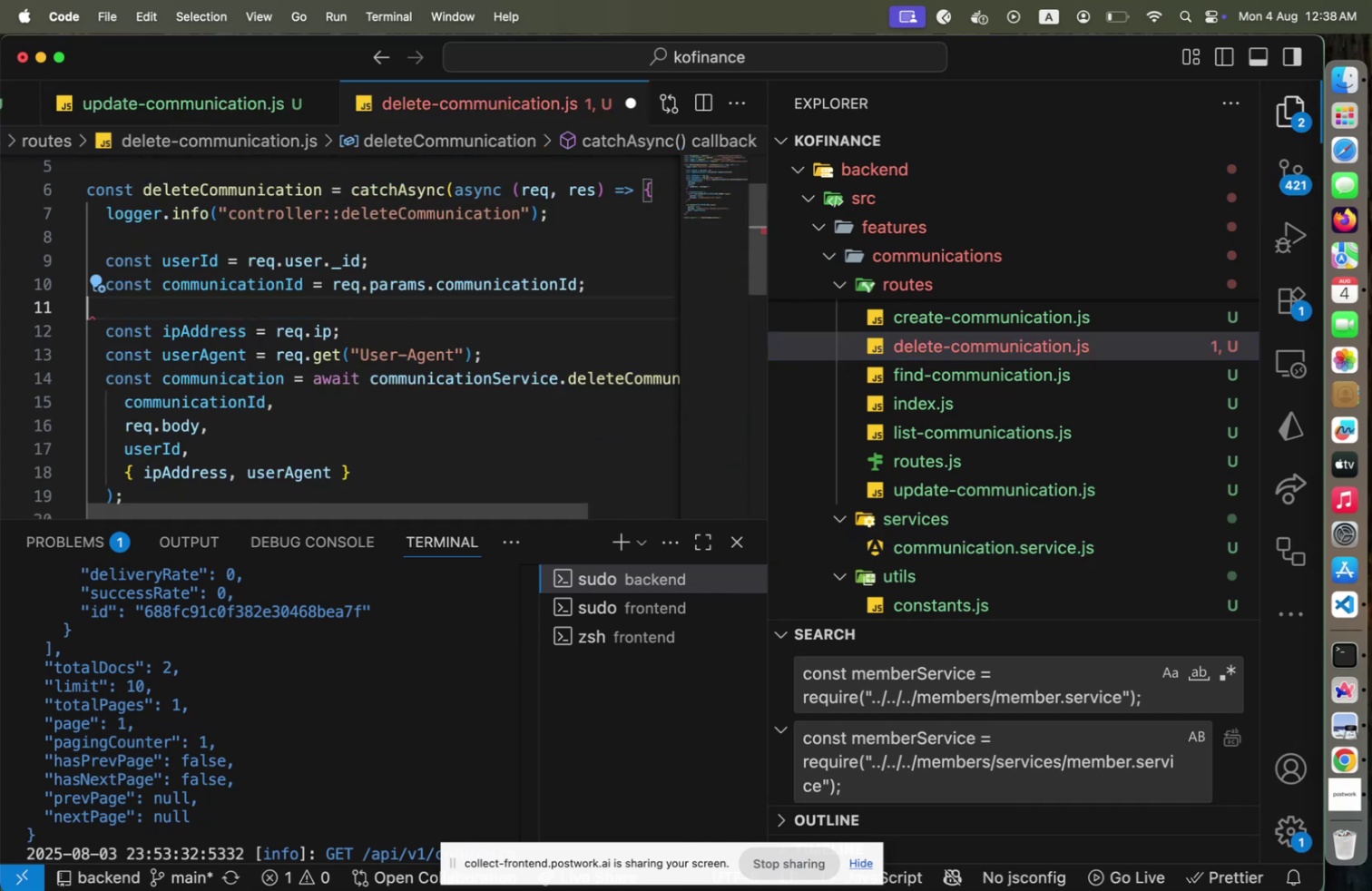 
key(Backspace)
 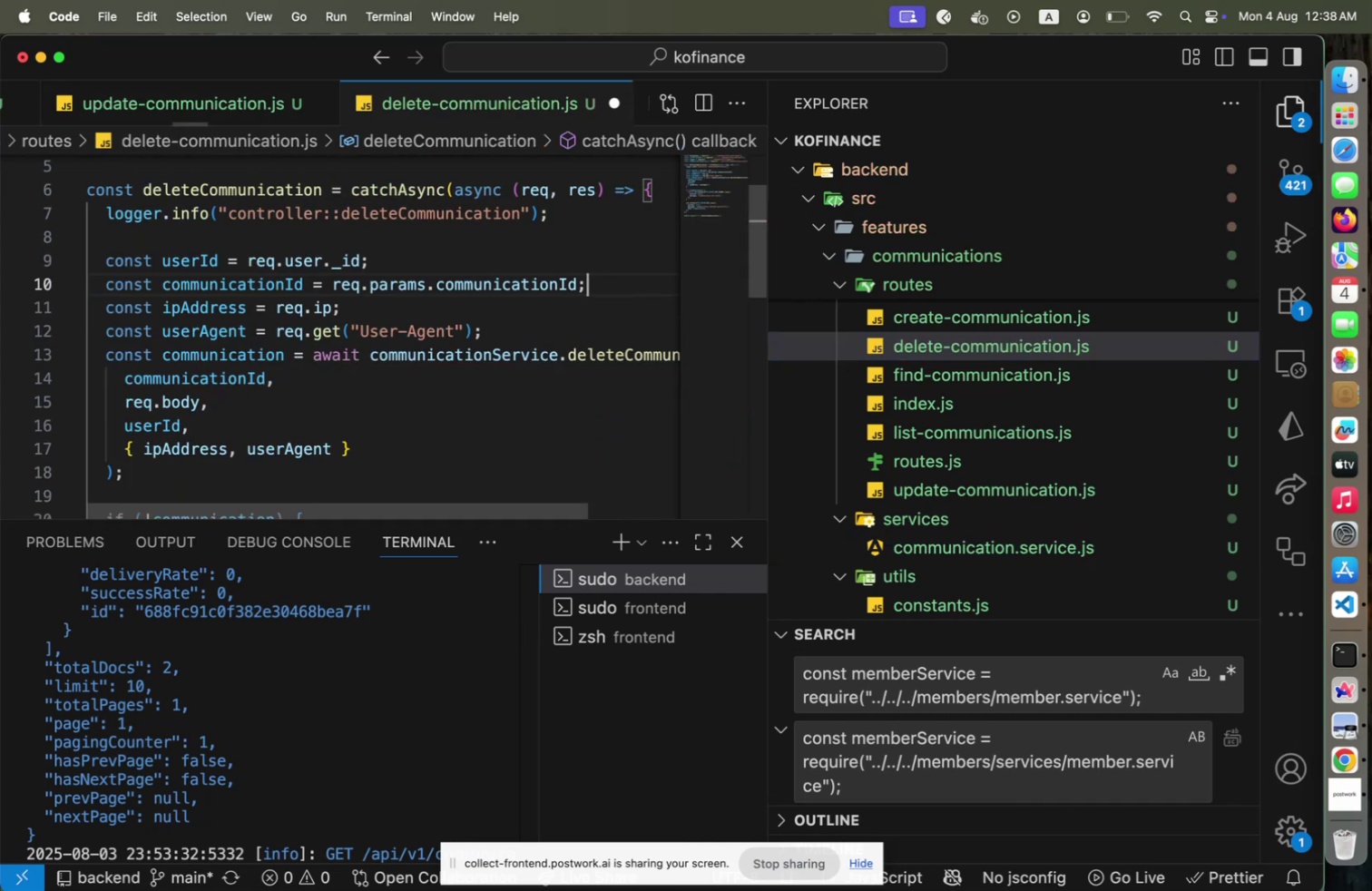 
key(ArrowDown)
 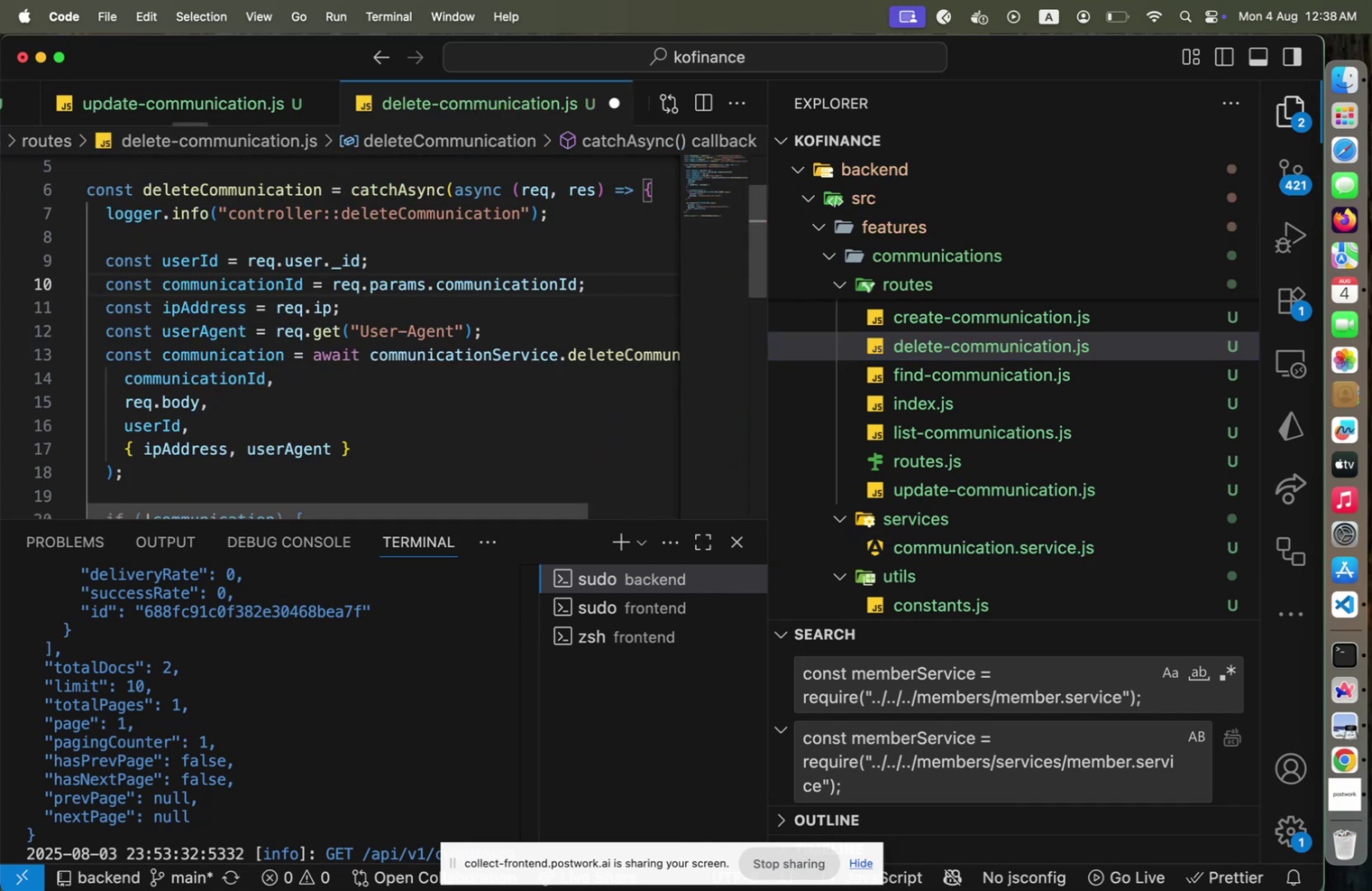 
key(ArrowDown)
 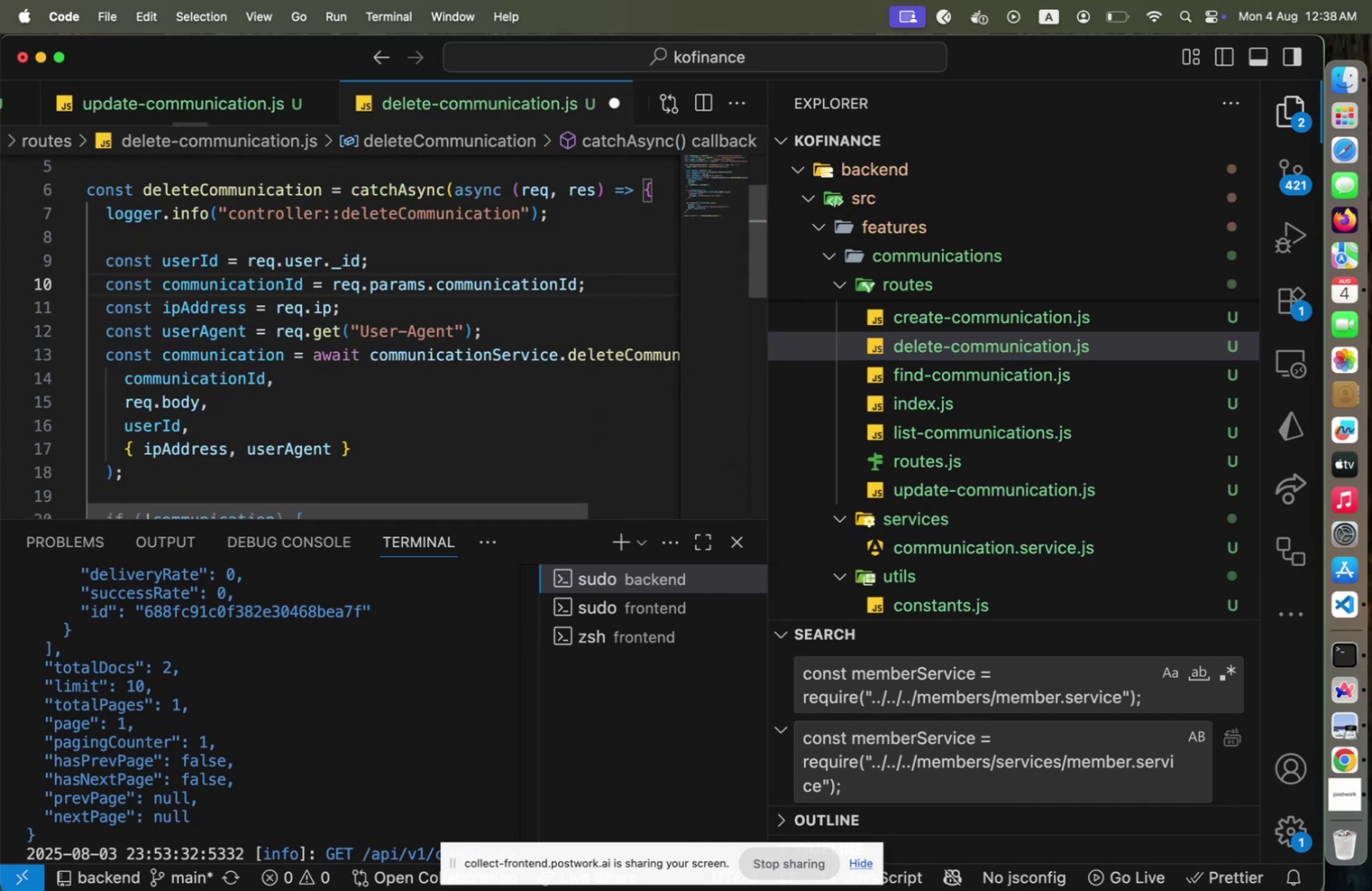 
key(ArrowDown)
 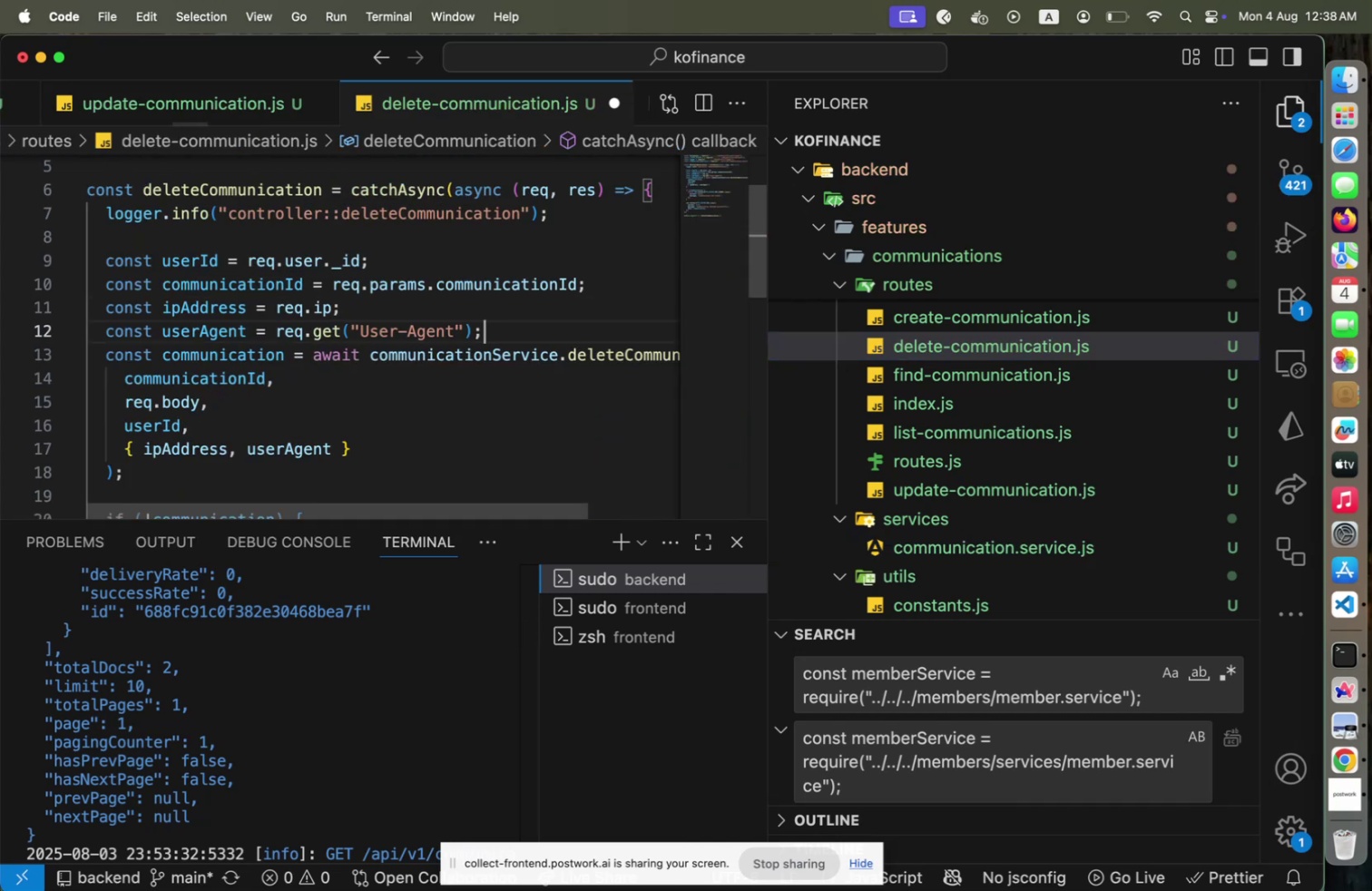 
key(ArrowDown)
 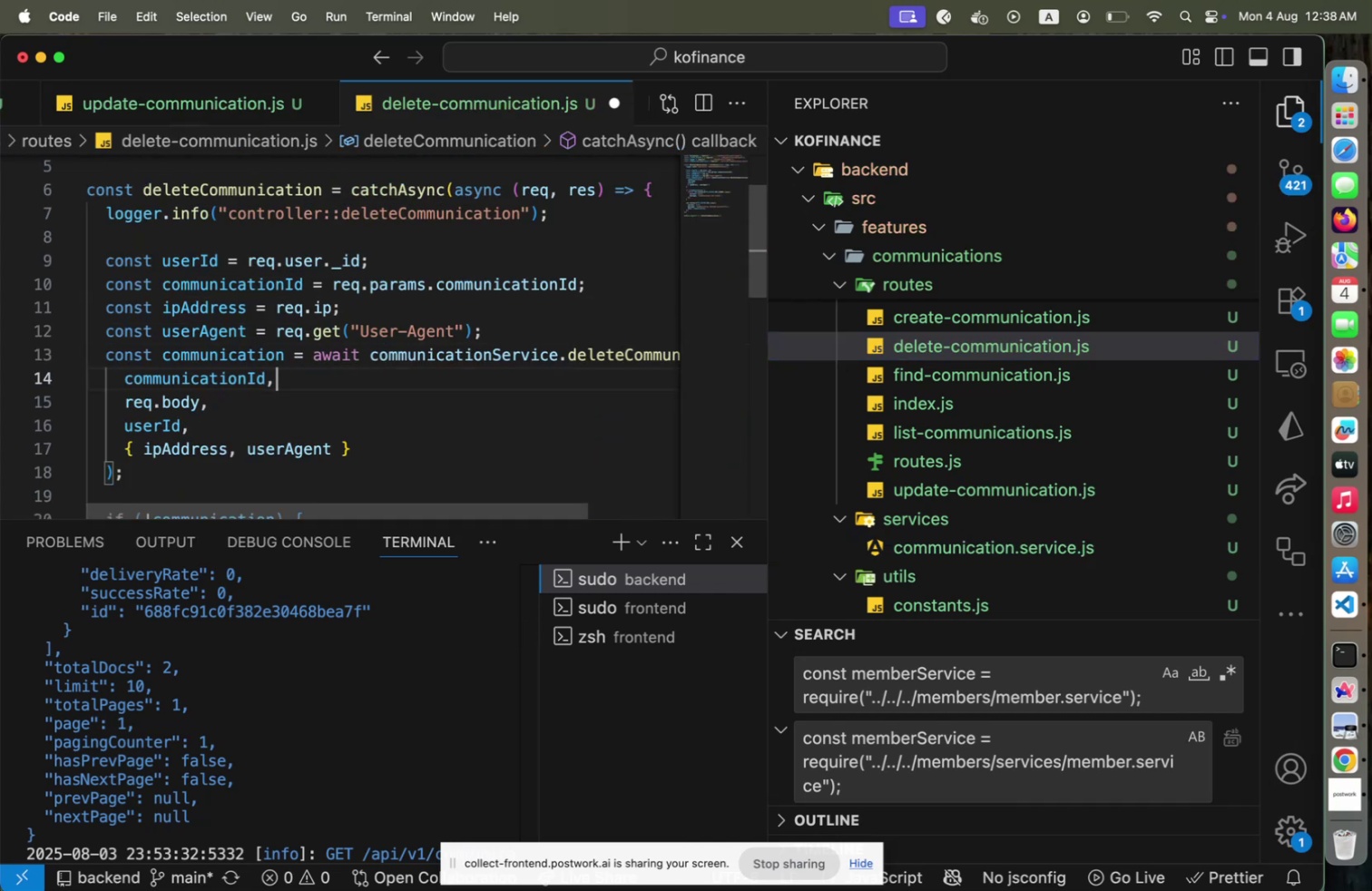 
key(ArrowDown)
 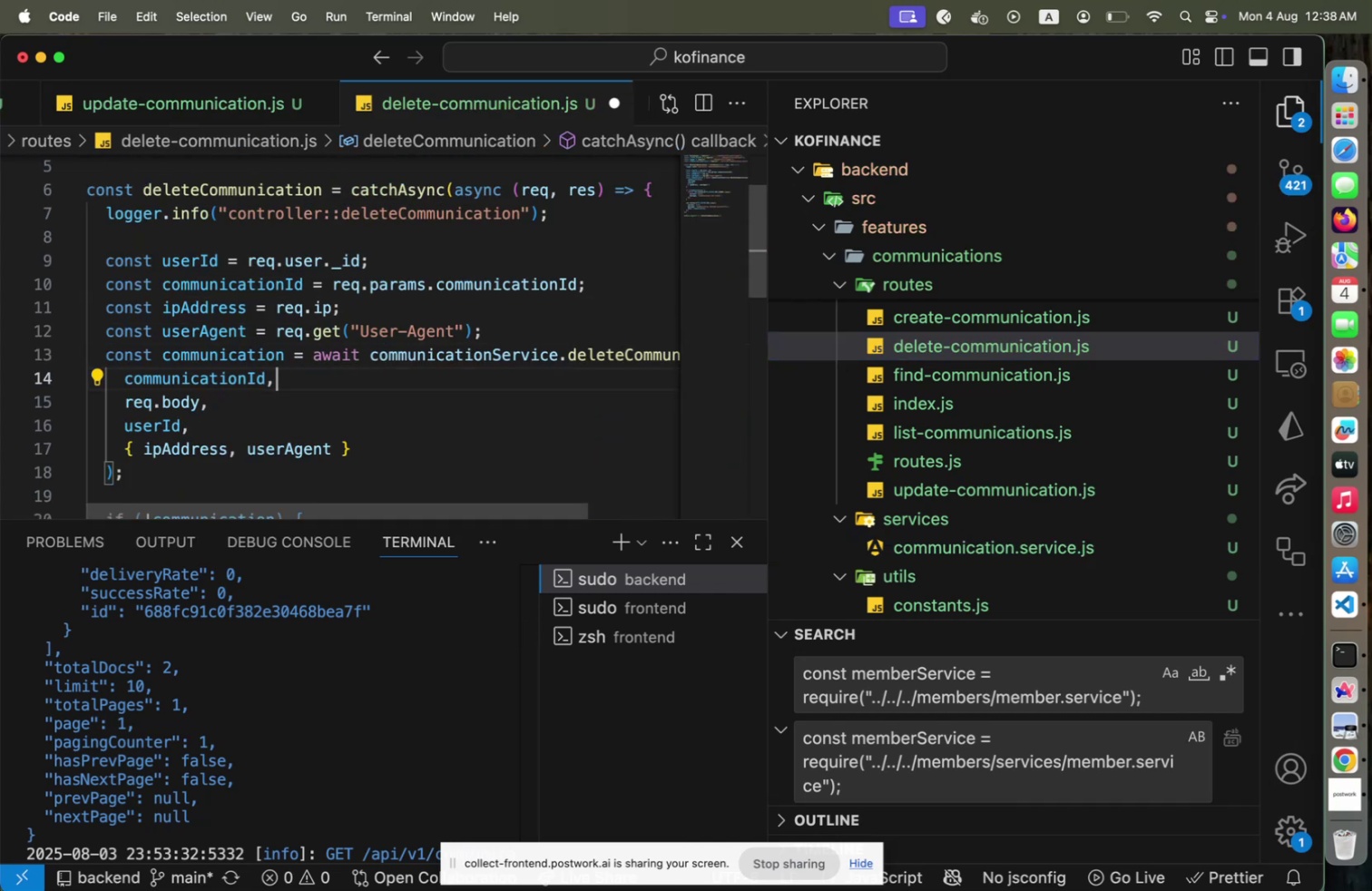 
key(Shift+ShiftLeft)
 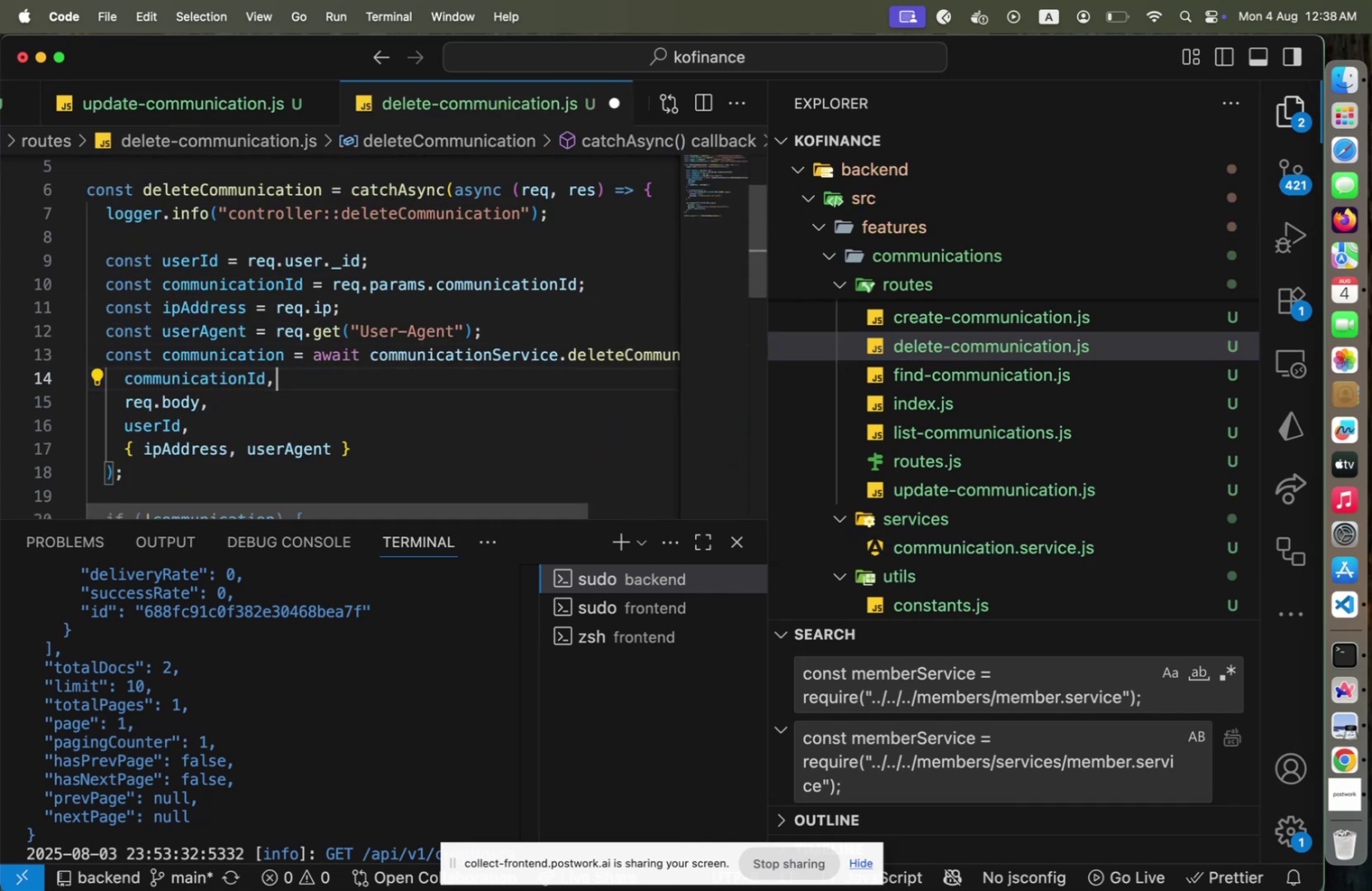 
key(Shift+Home)
 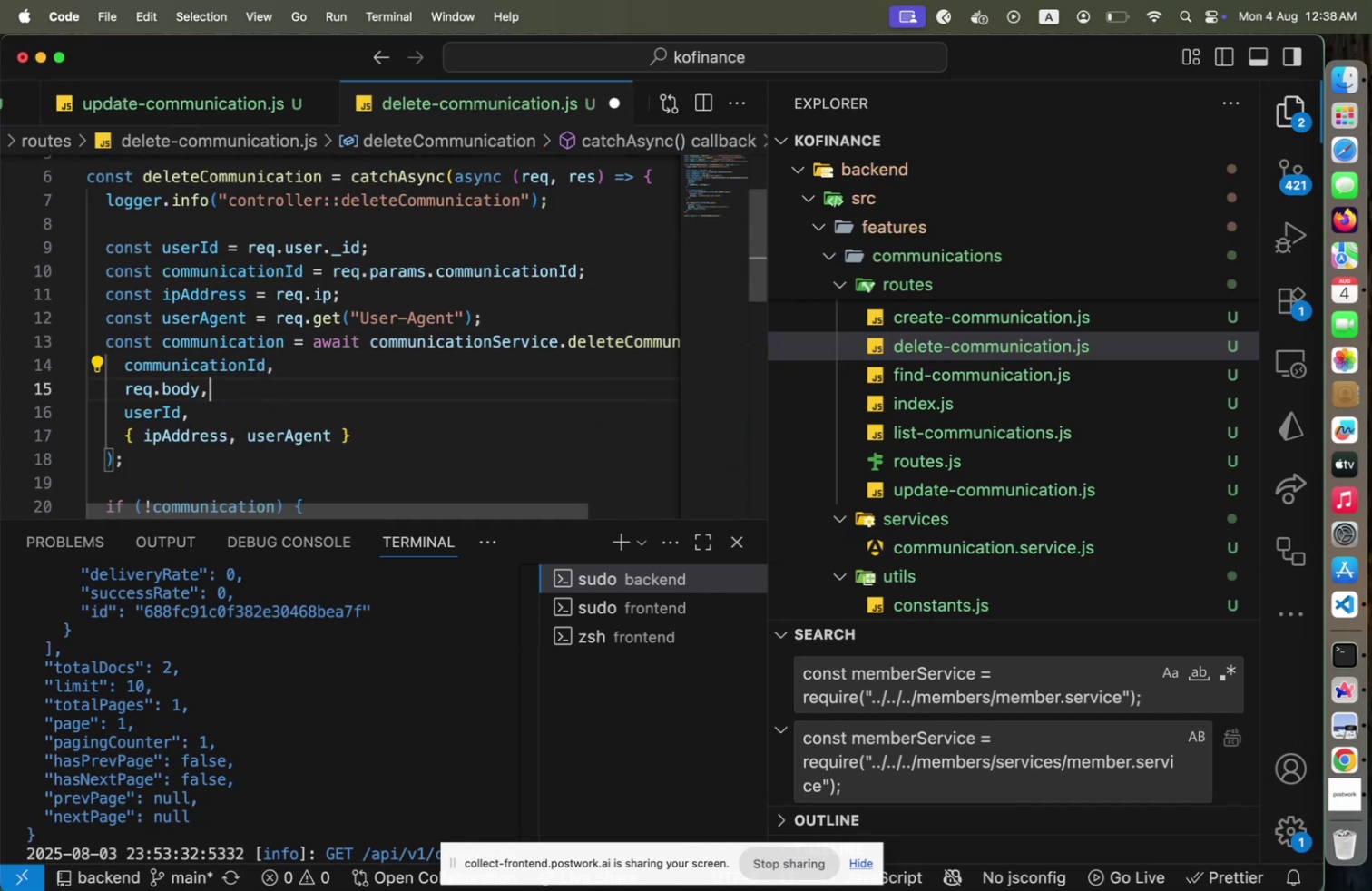 
key(Backspace)
 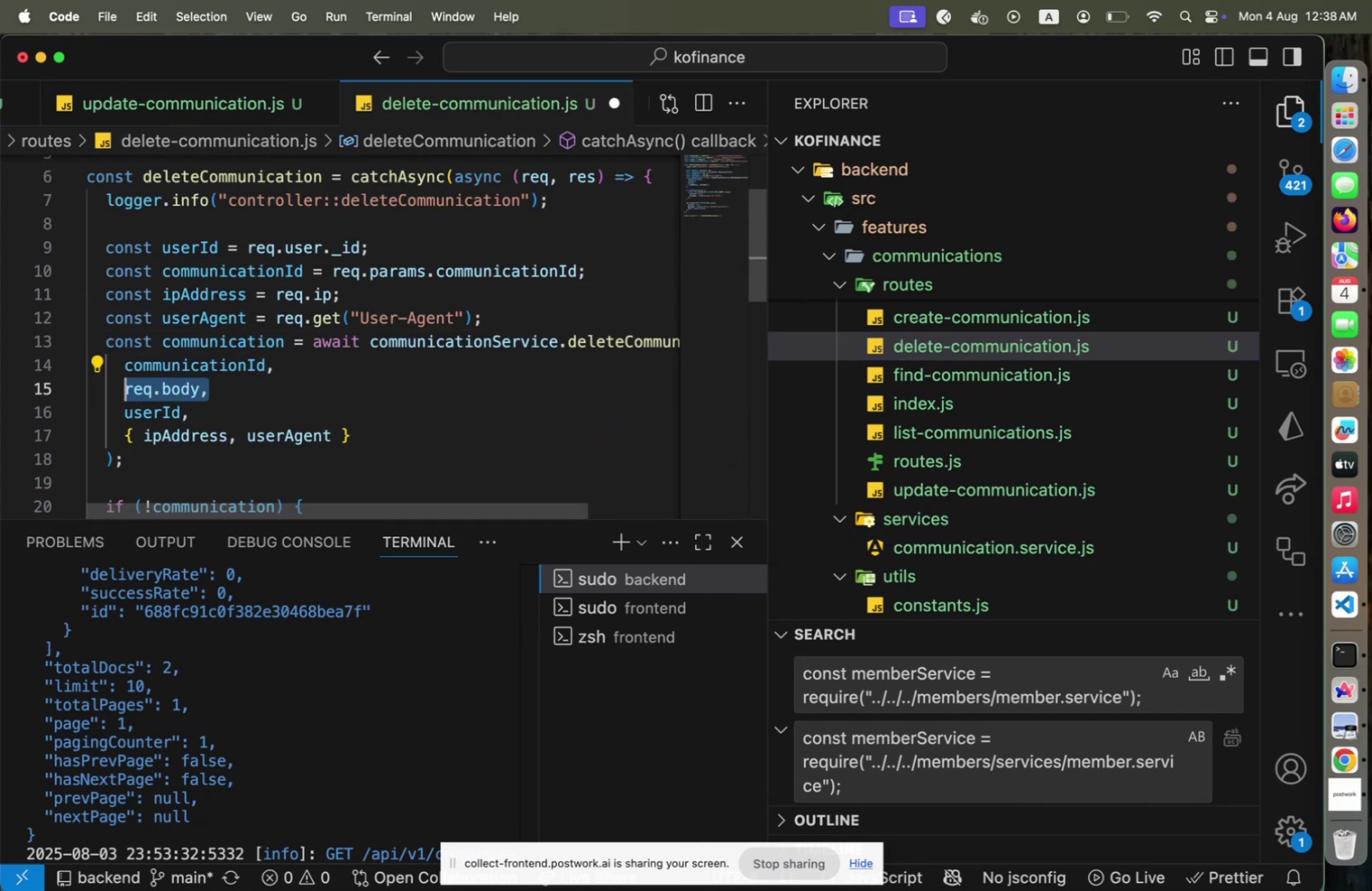 
key(Shift+ShiftLeft)
 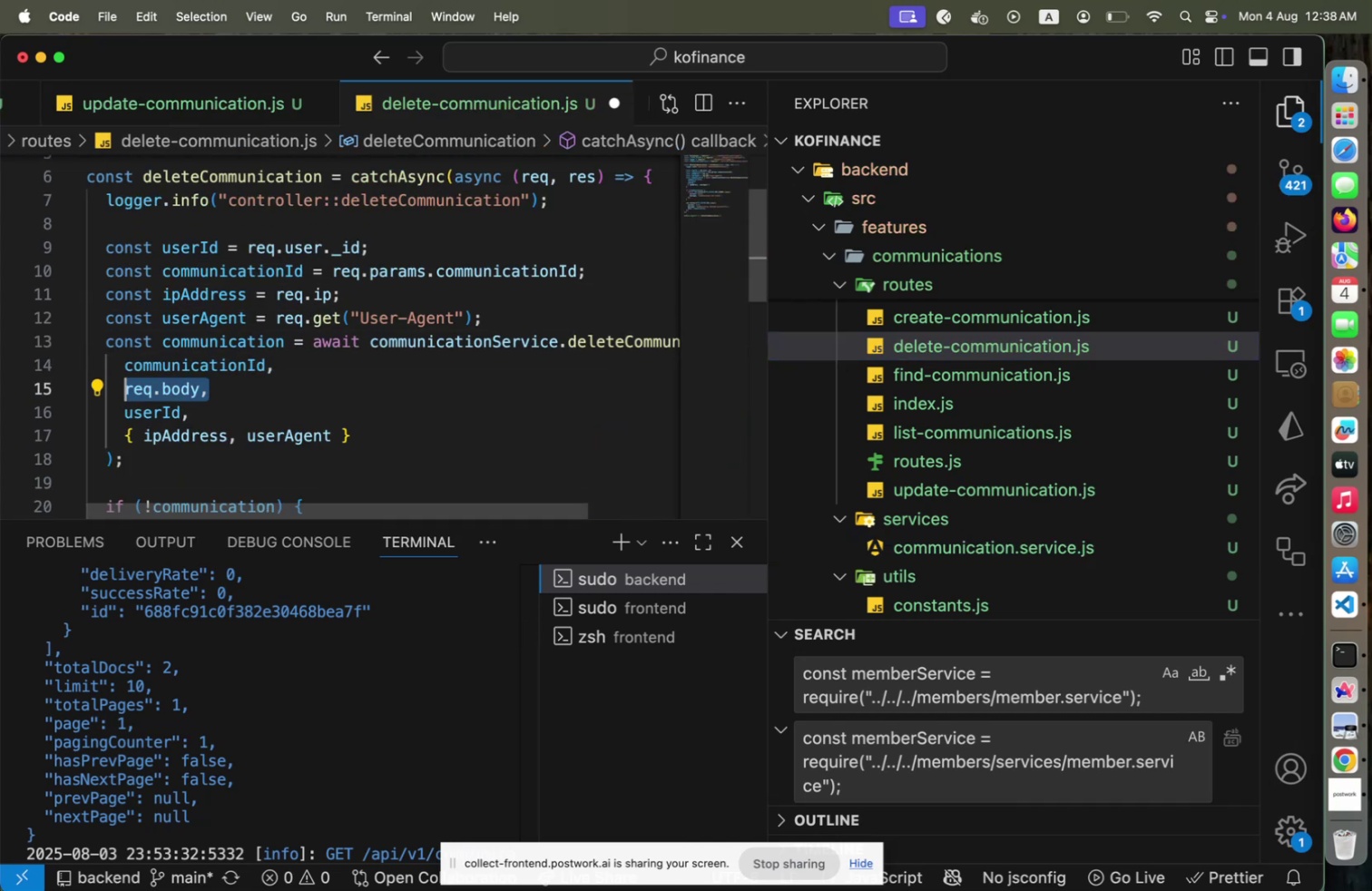 
key(Shift+Home)
 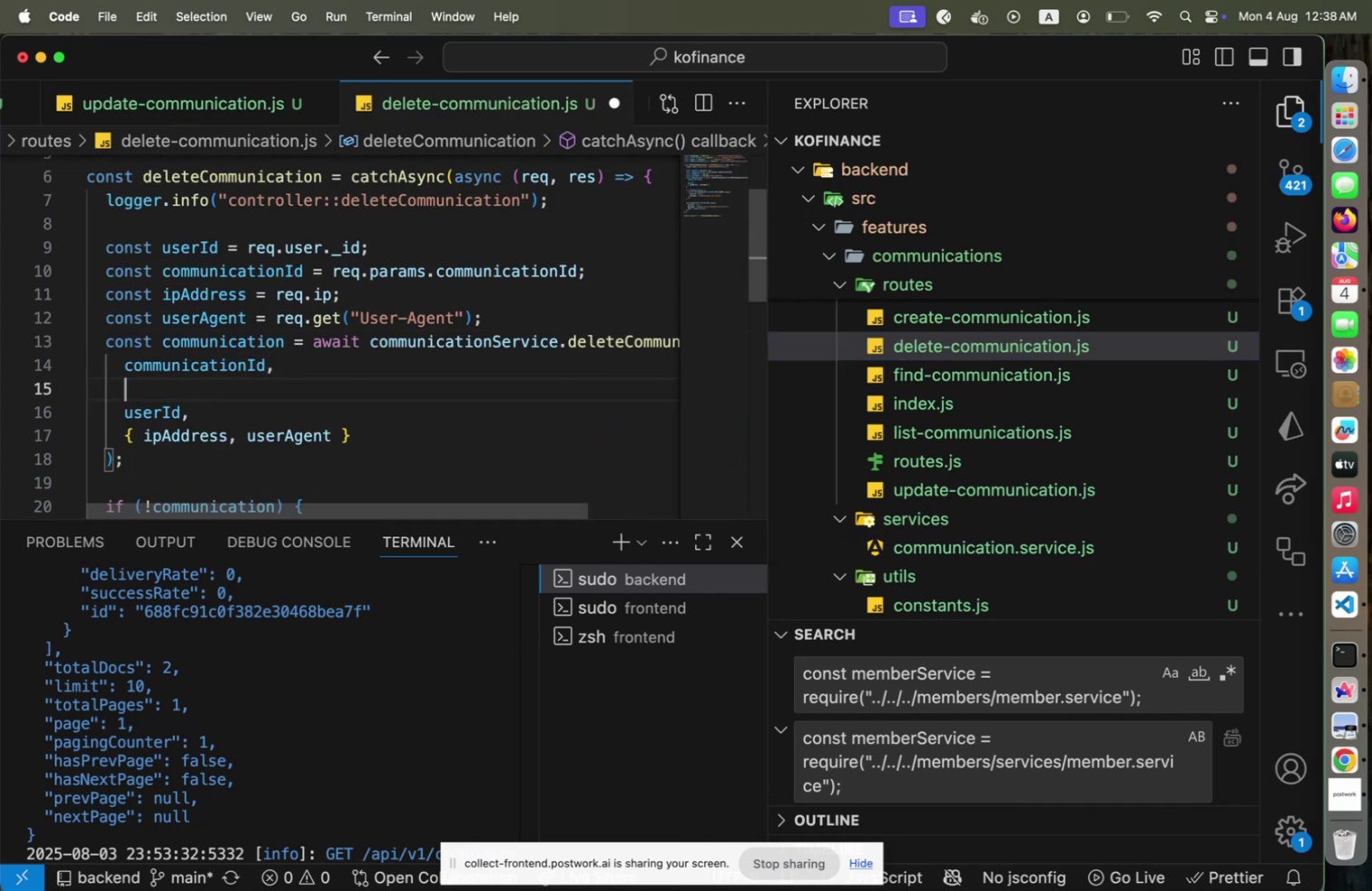 
key(Backspace)
 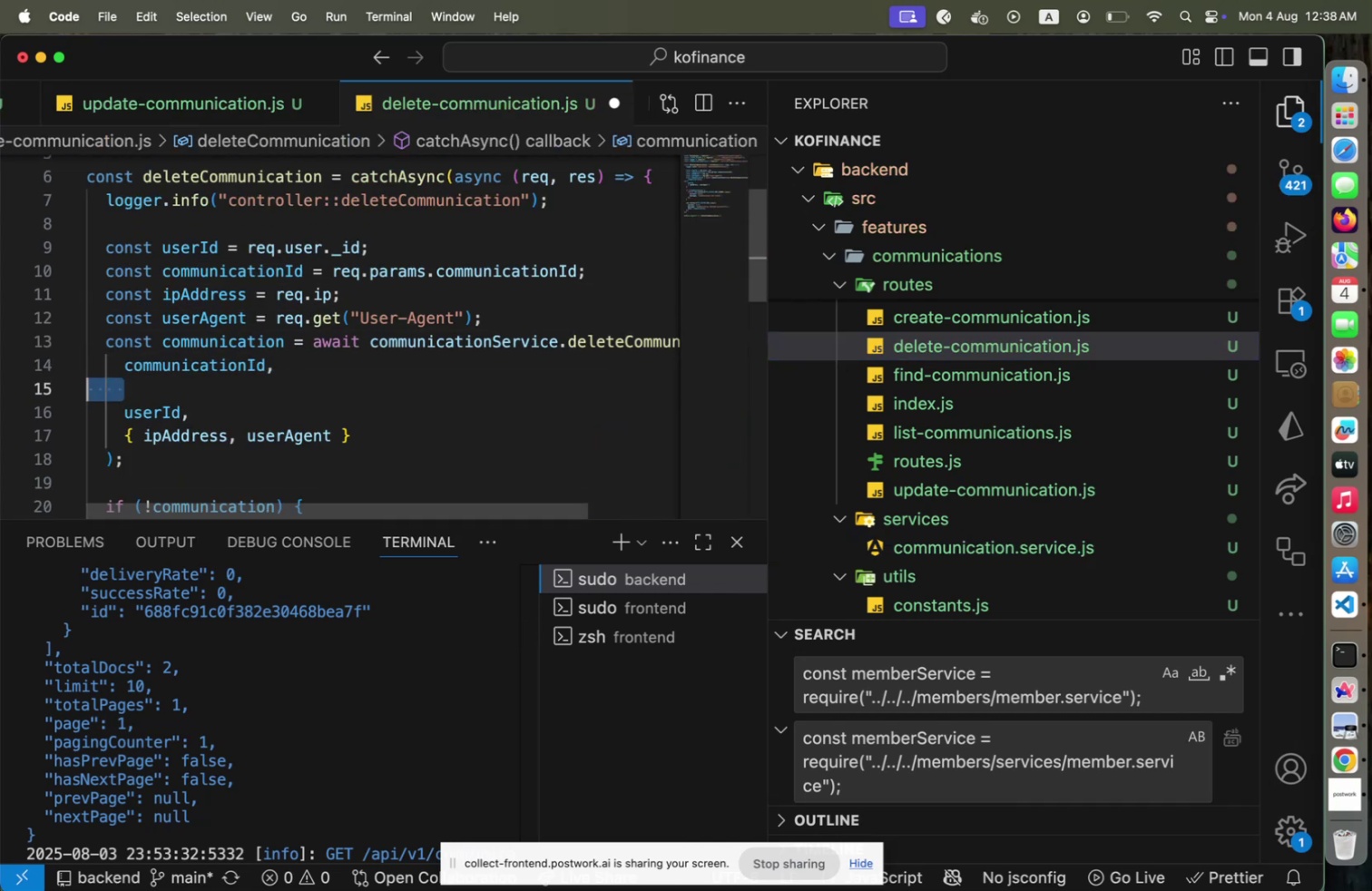 
key(Backspace)
 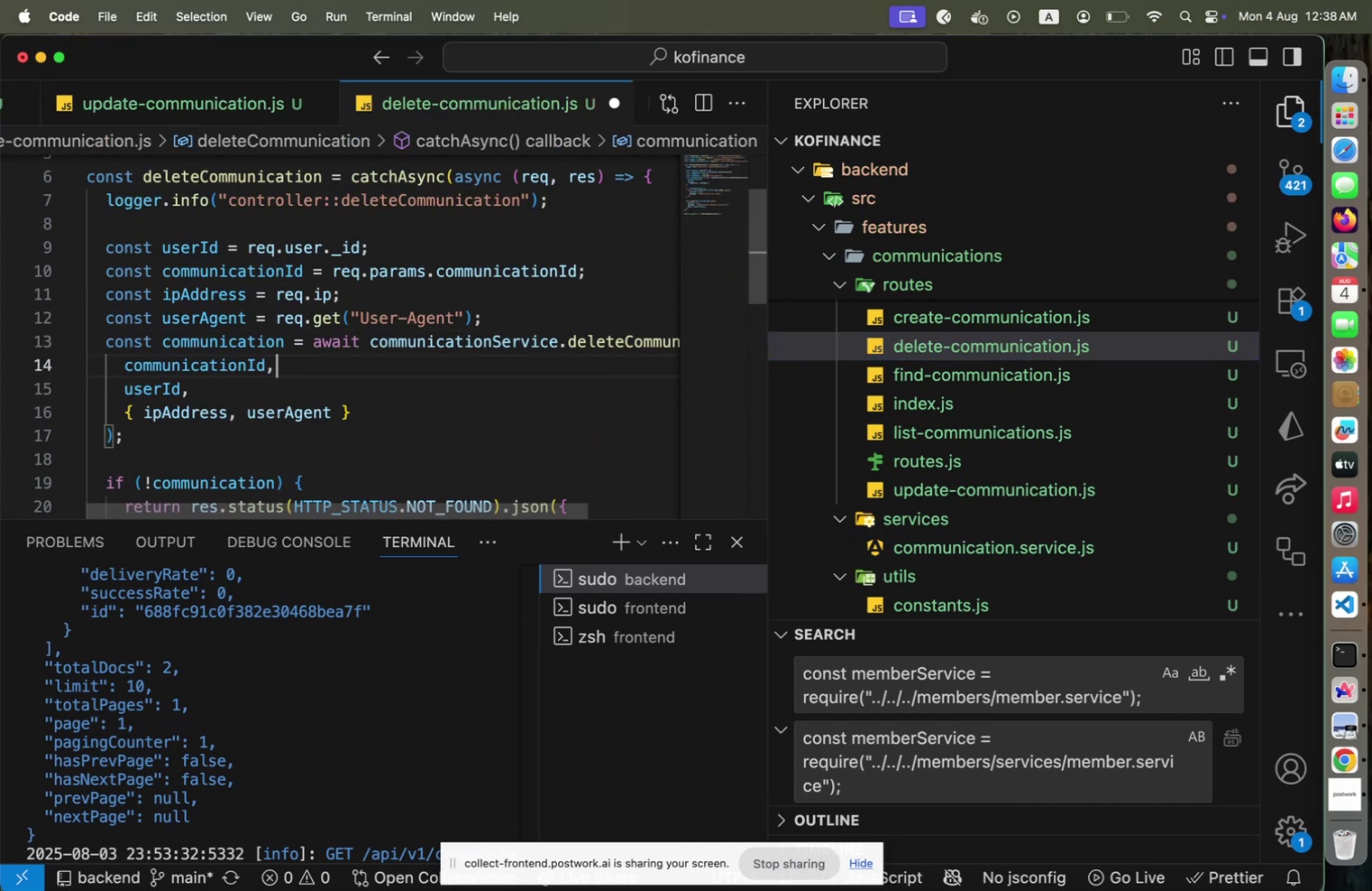 
key(Alt+Shift+F)
 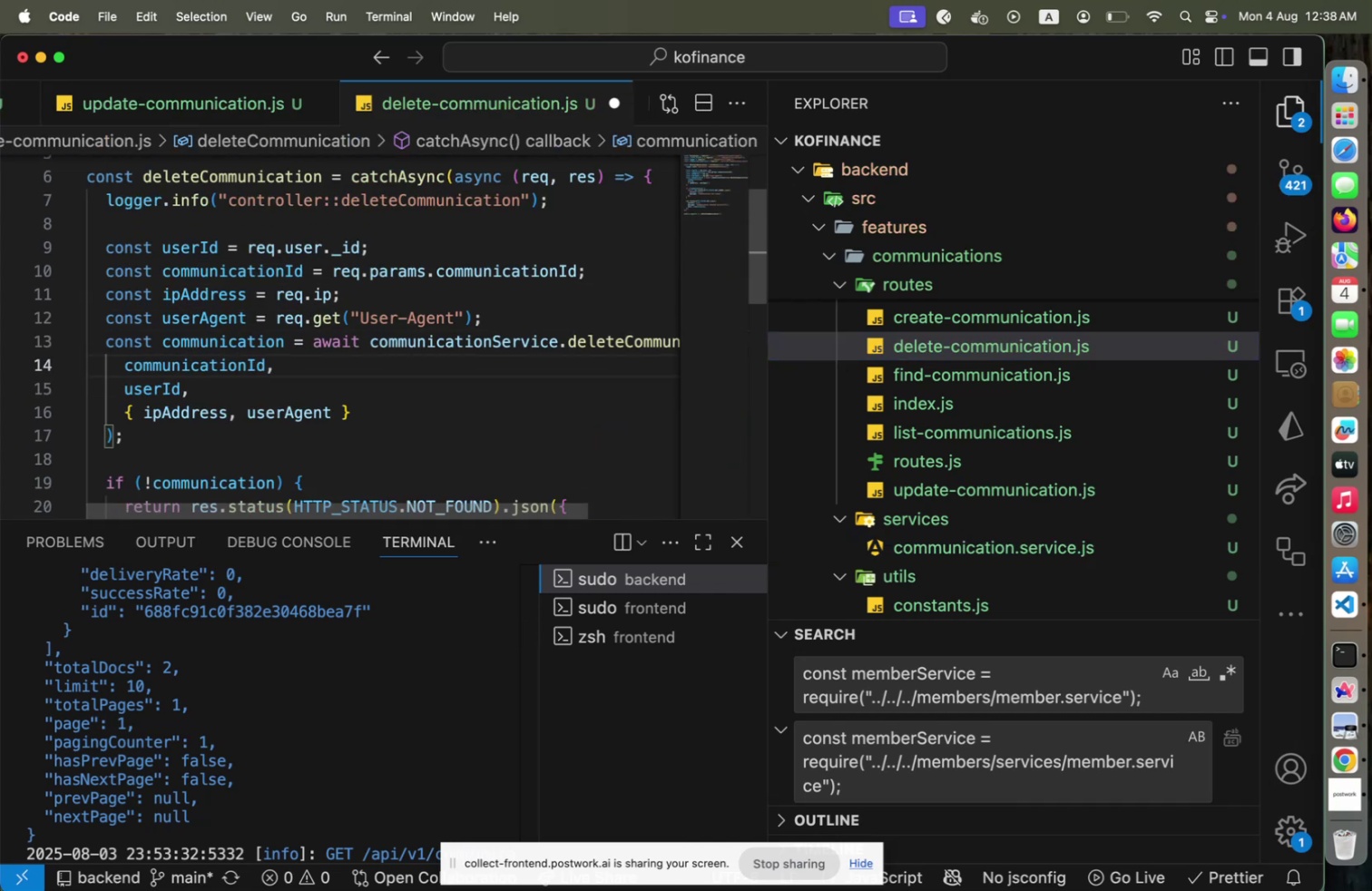 
key(Meta+CommandLeft)
 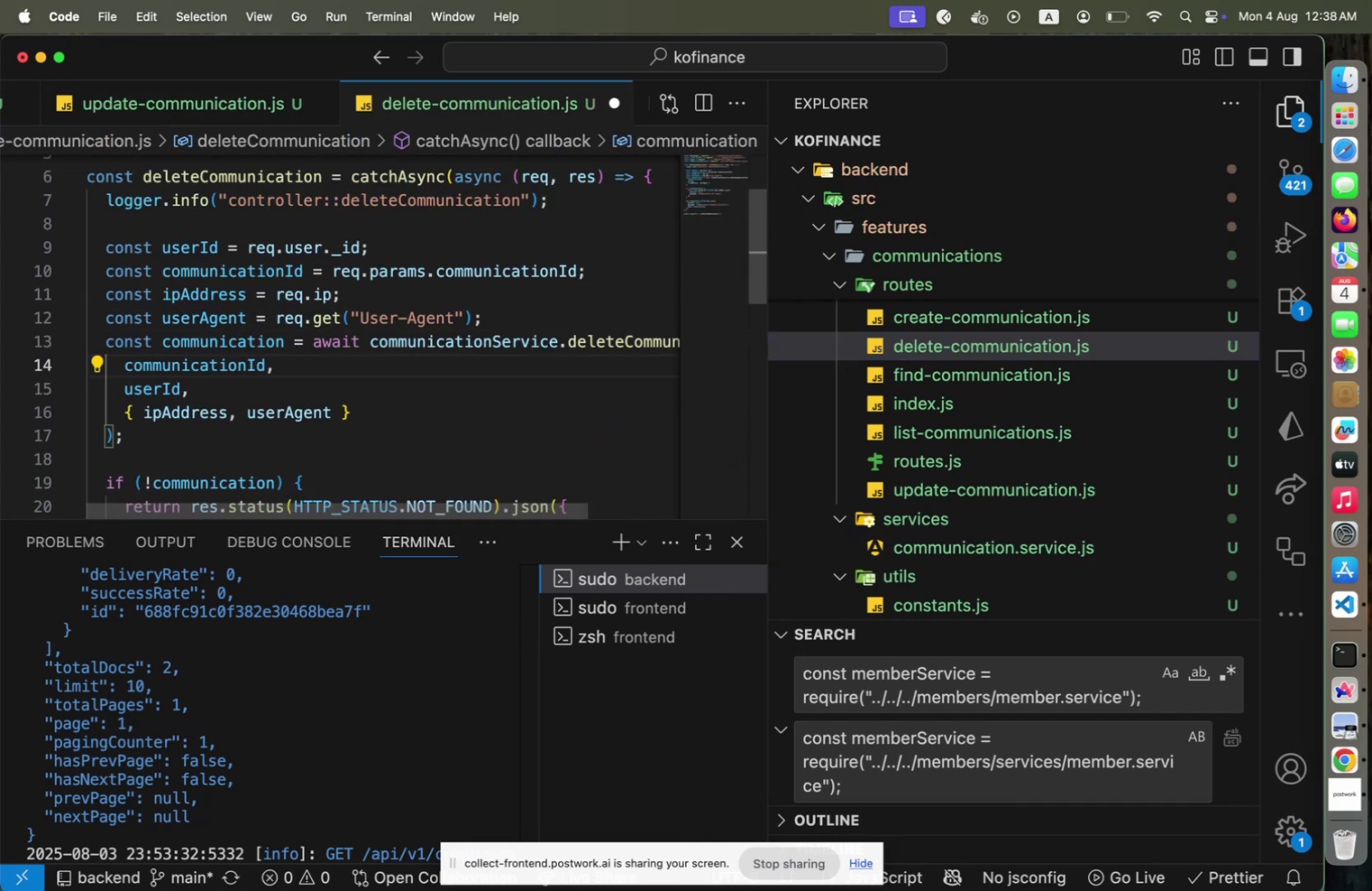 
key(Meta+S)
 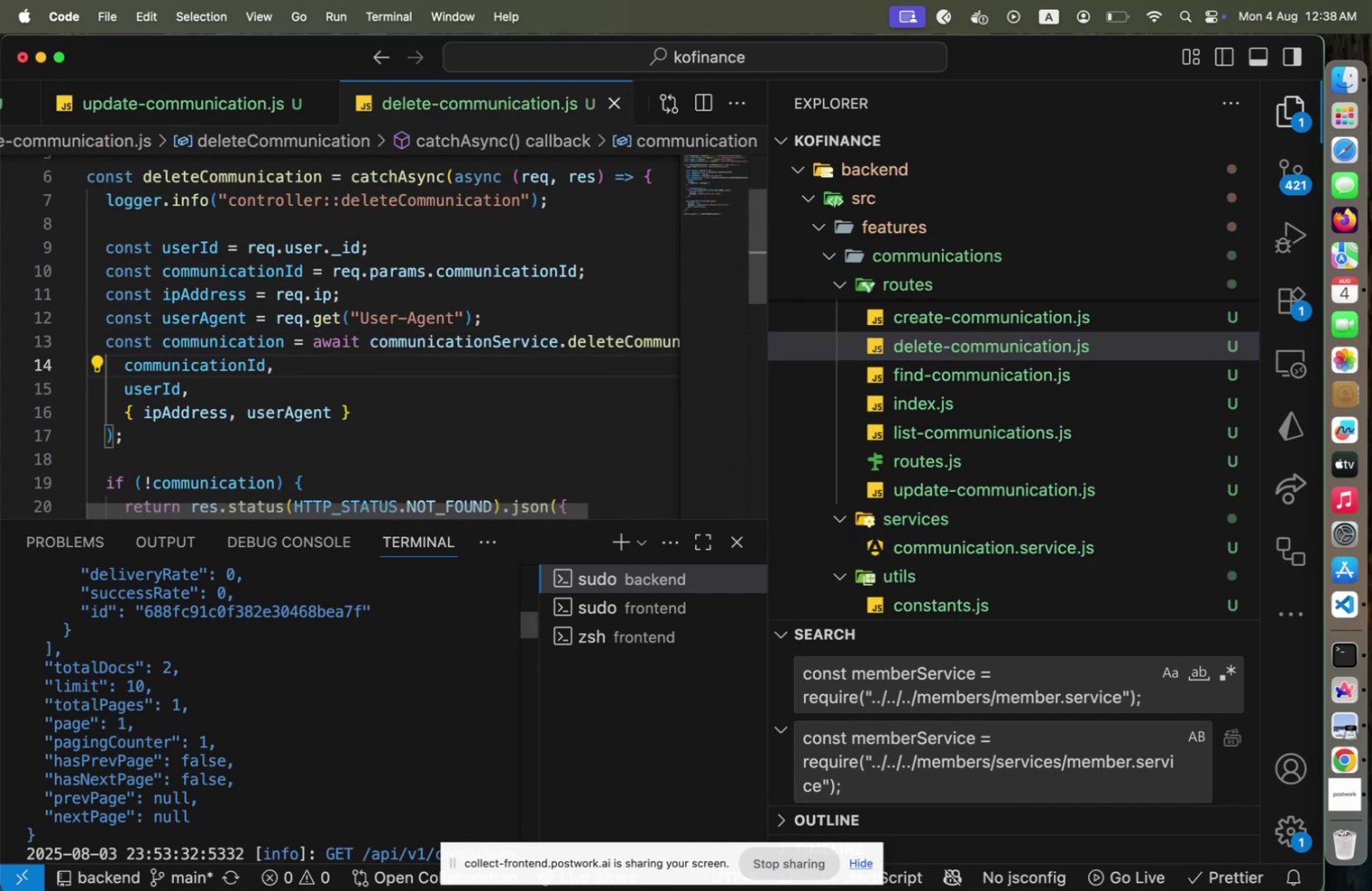 
scroll: coordinate [450, 348], scroll_direction: down, amount: 8.0
 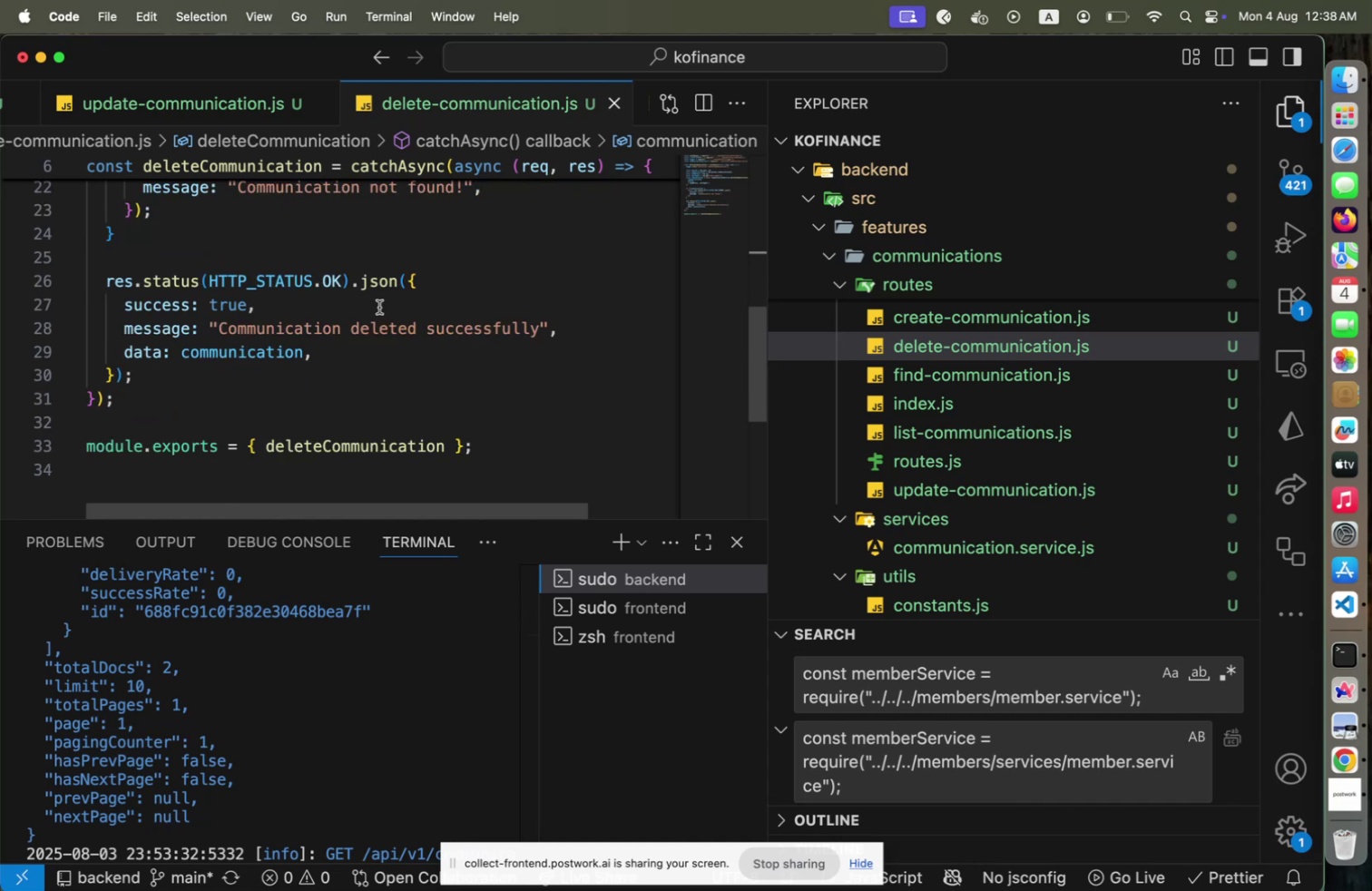 
left_click([347, 285])
 